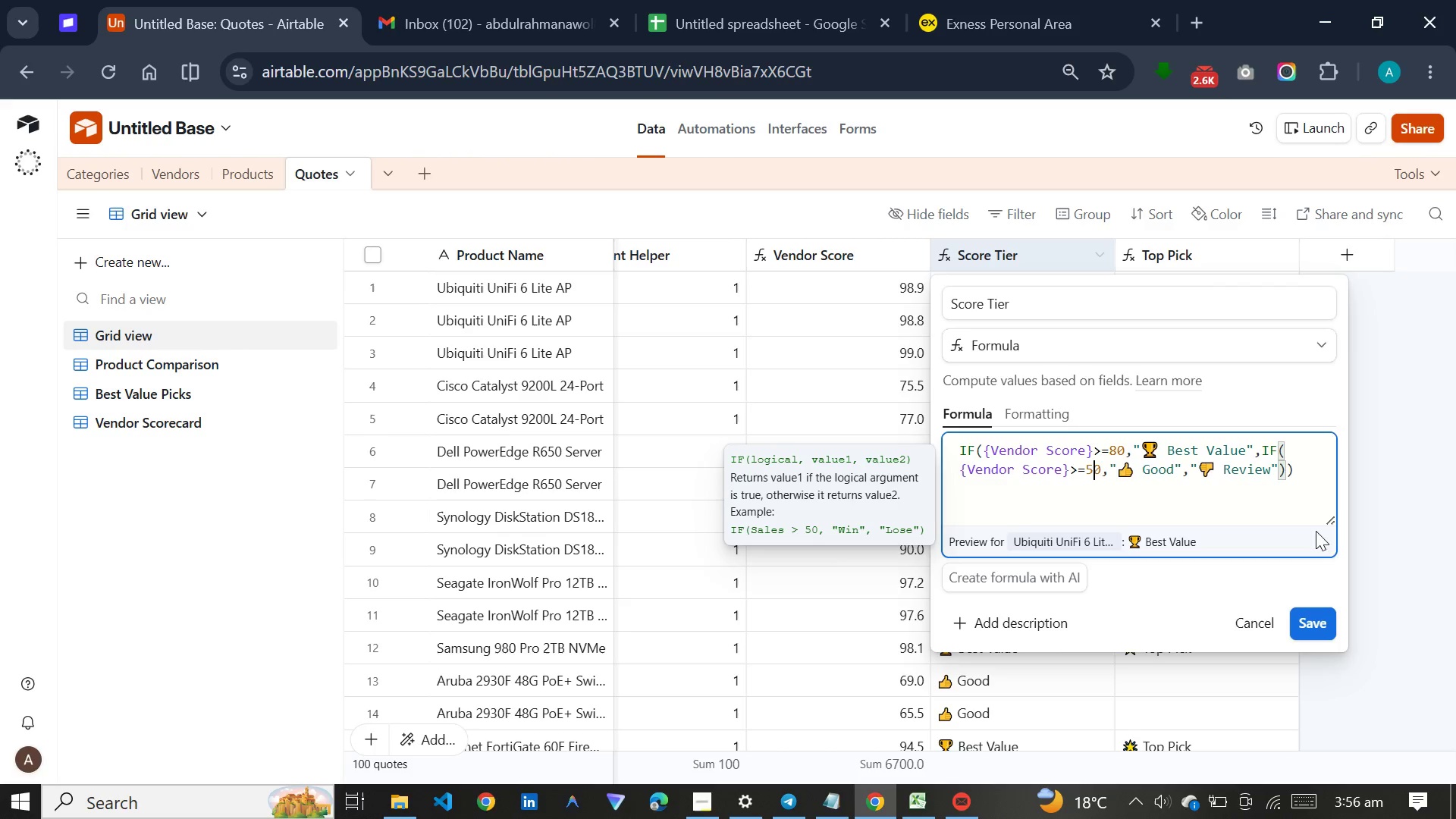 
left_click([1316, 623])
 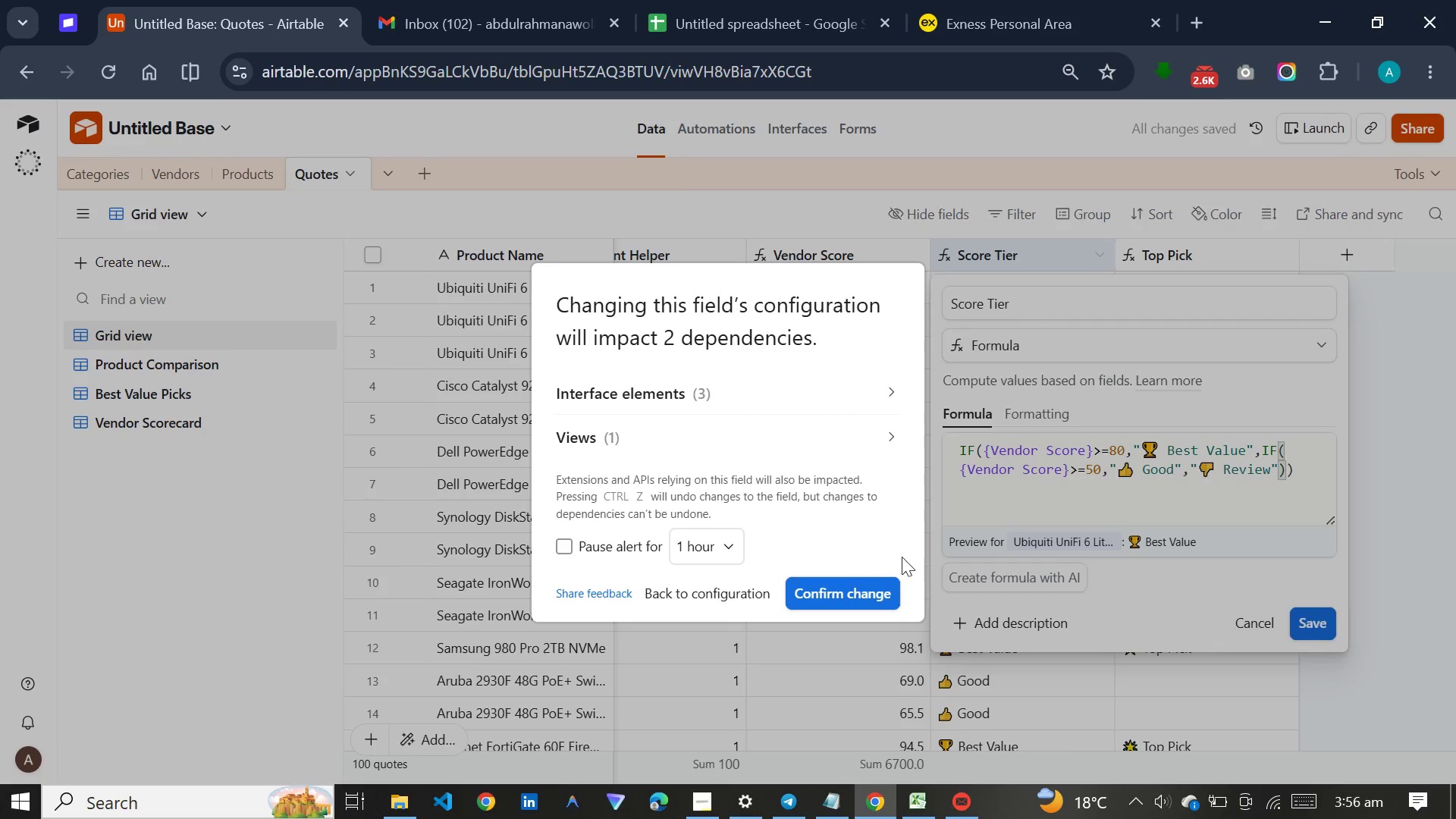 
left_click([850, 592])
 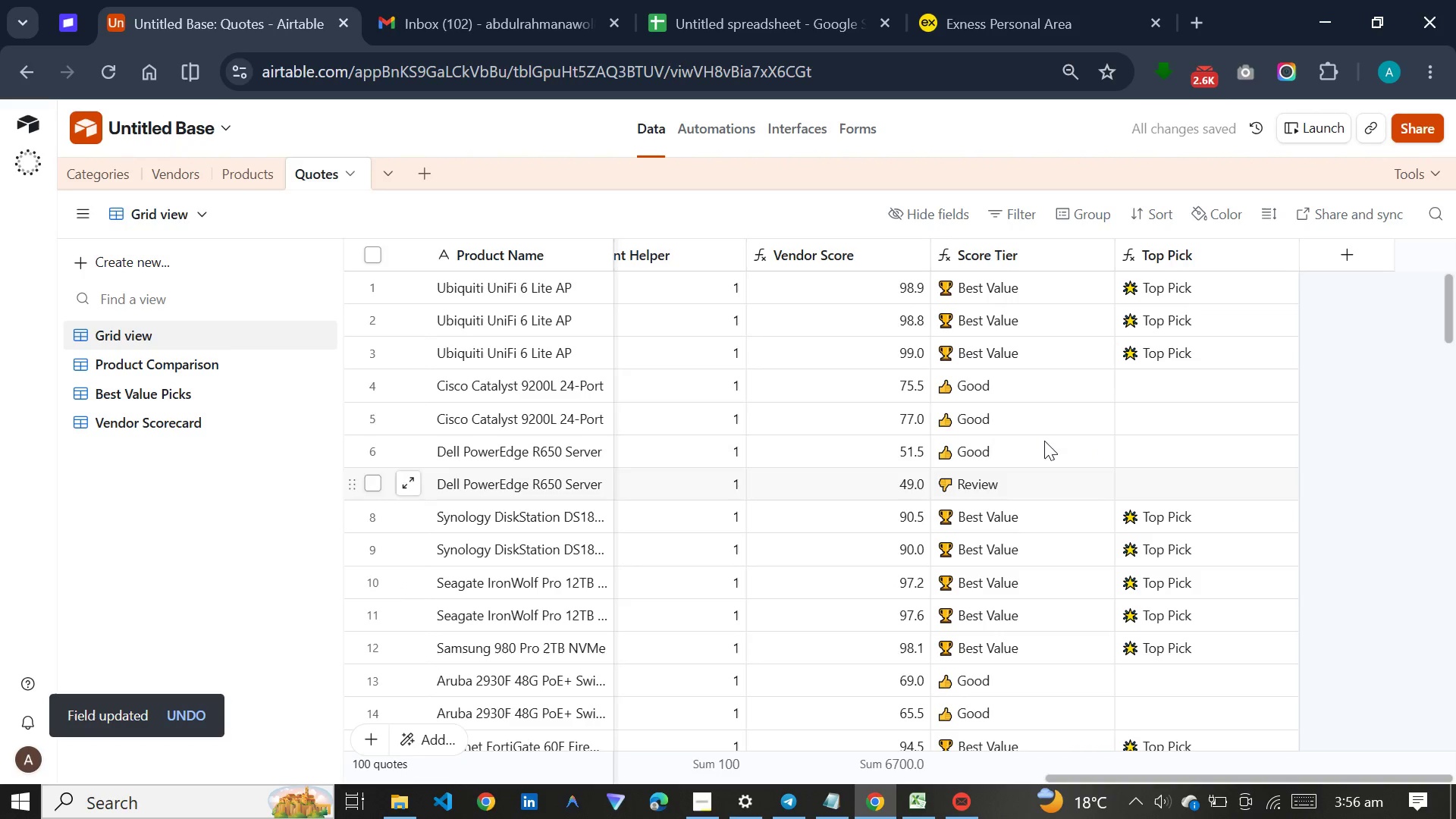 
scroll: coordinate [1038, 506], scroll_direction: down, amount: 31.0
 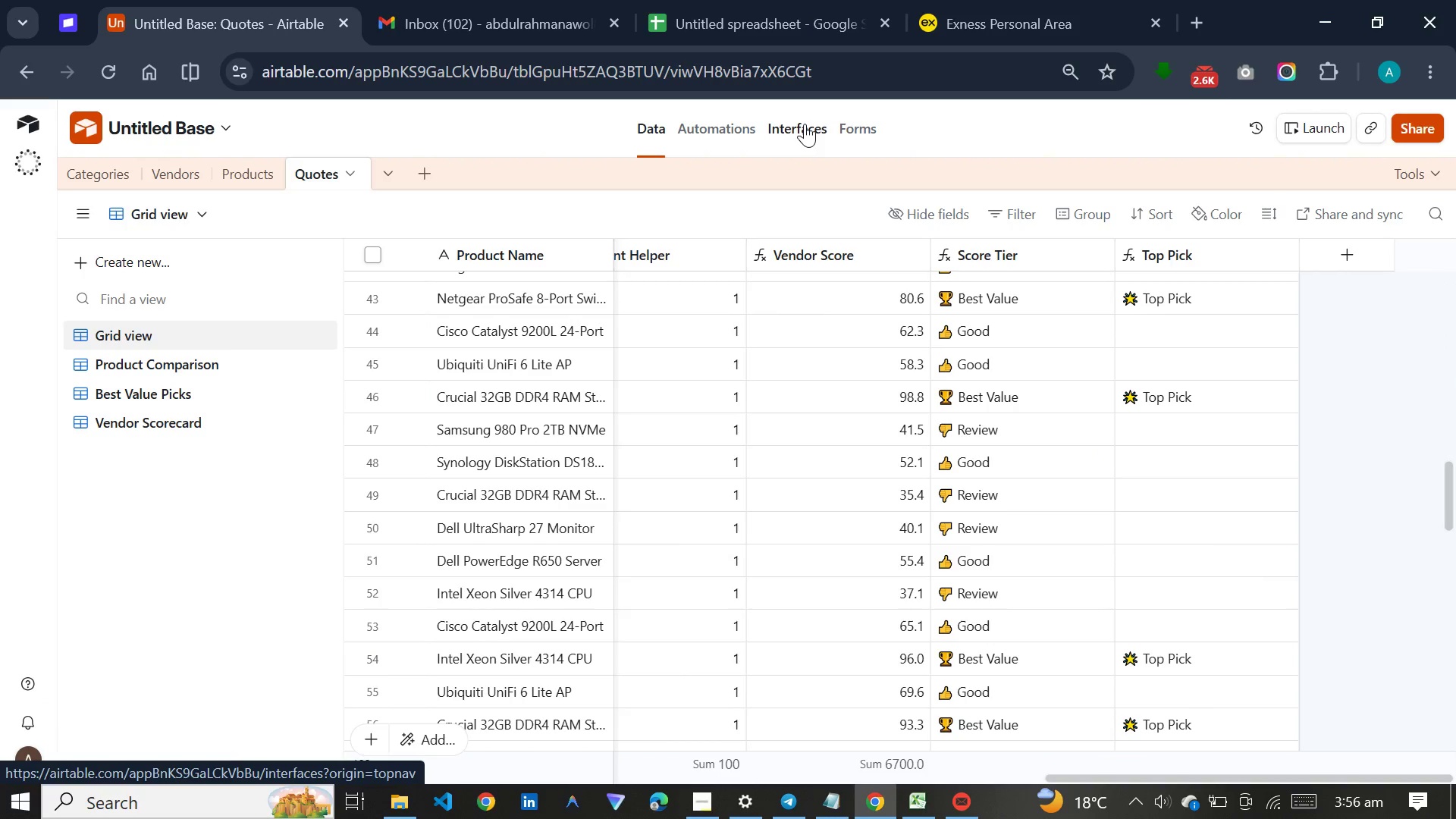 
left_click([817, 124])
 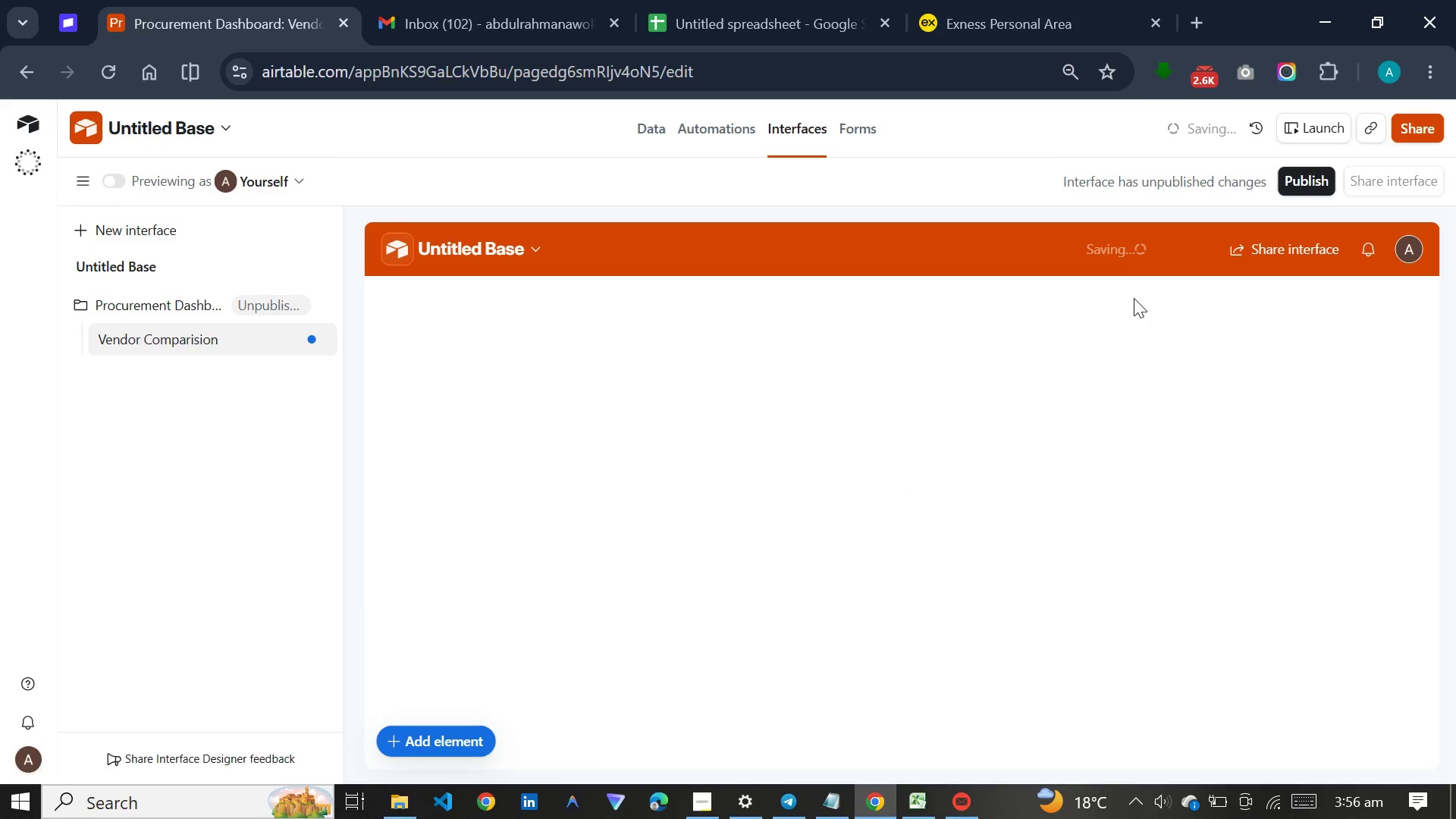 
scroll: coordinate [1087, 458], scroll_direction: down, amount: 55.0
 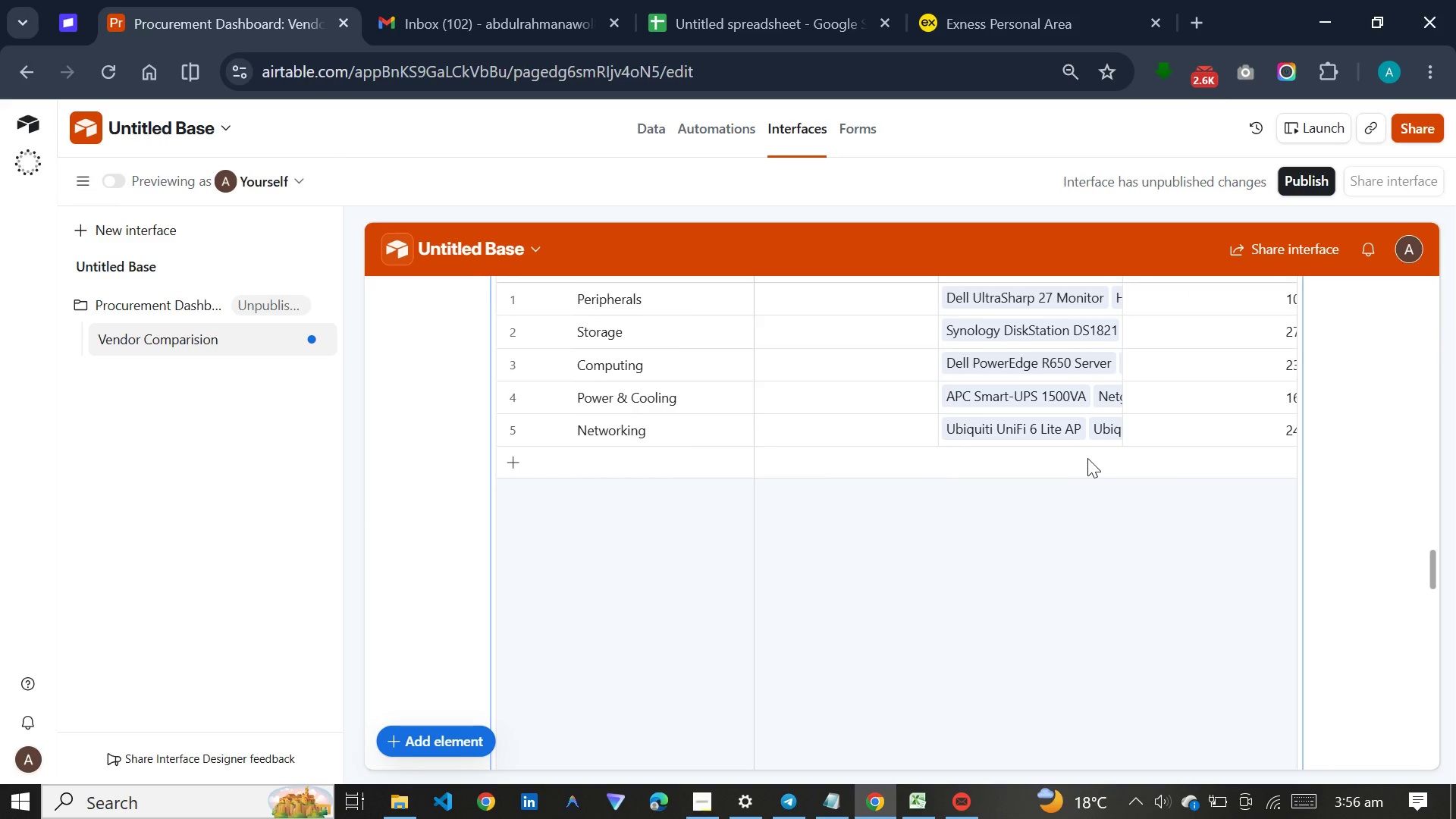 
wait(6.91)
 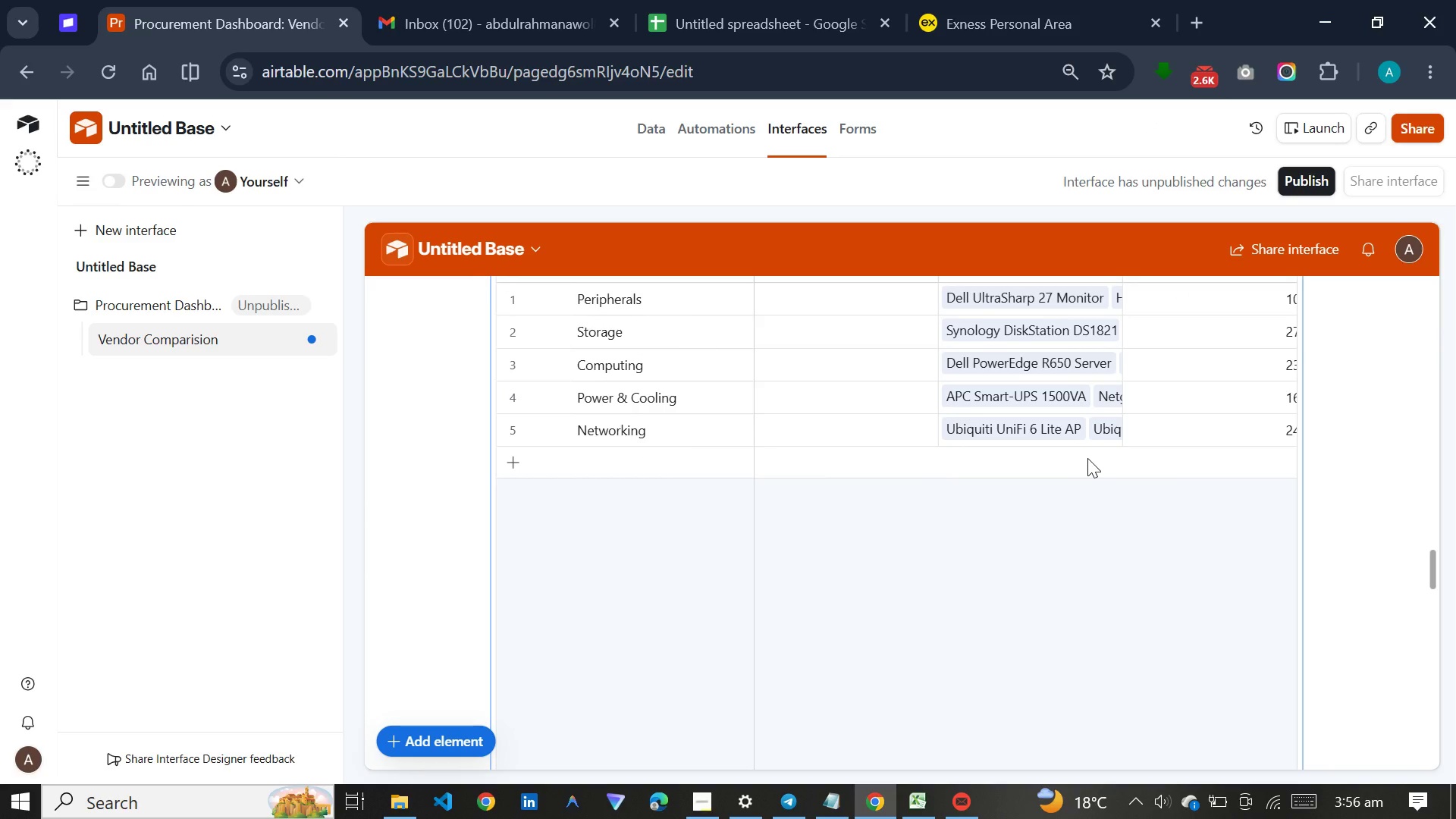 
left_click([977, 744])
 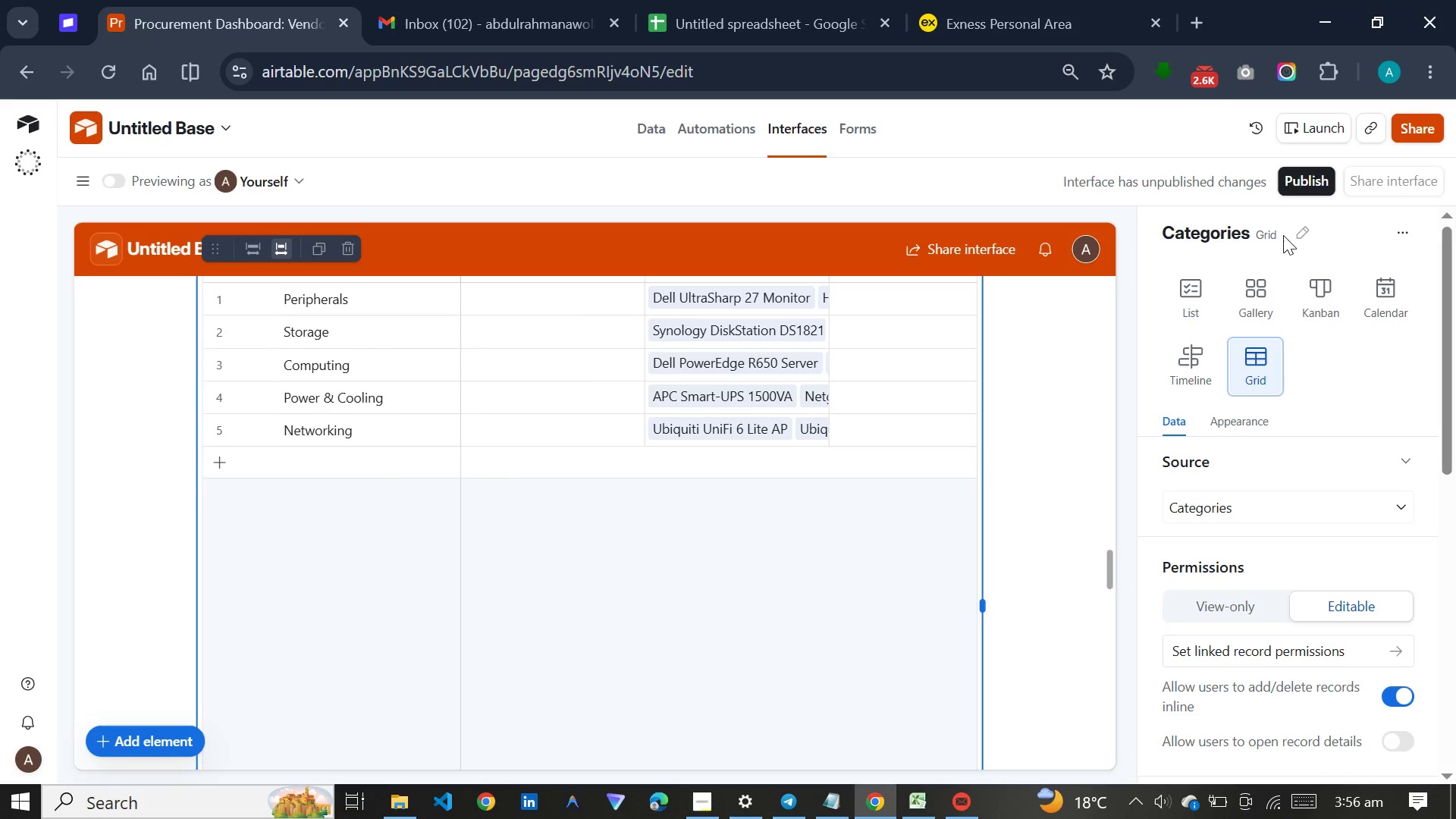 
left_click([1288, 235])
 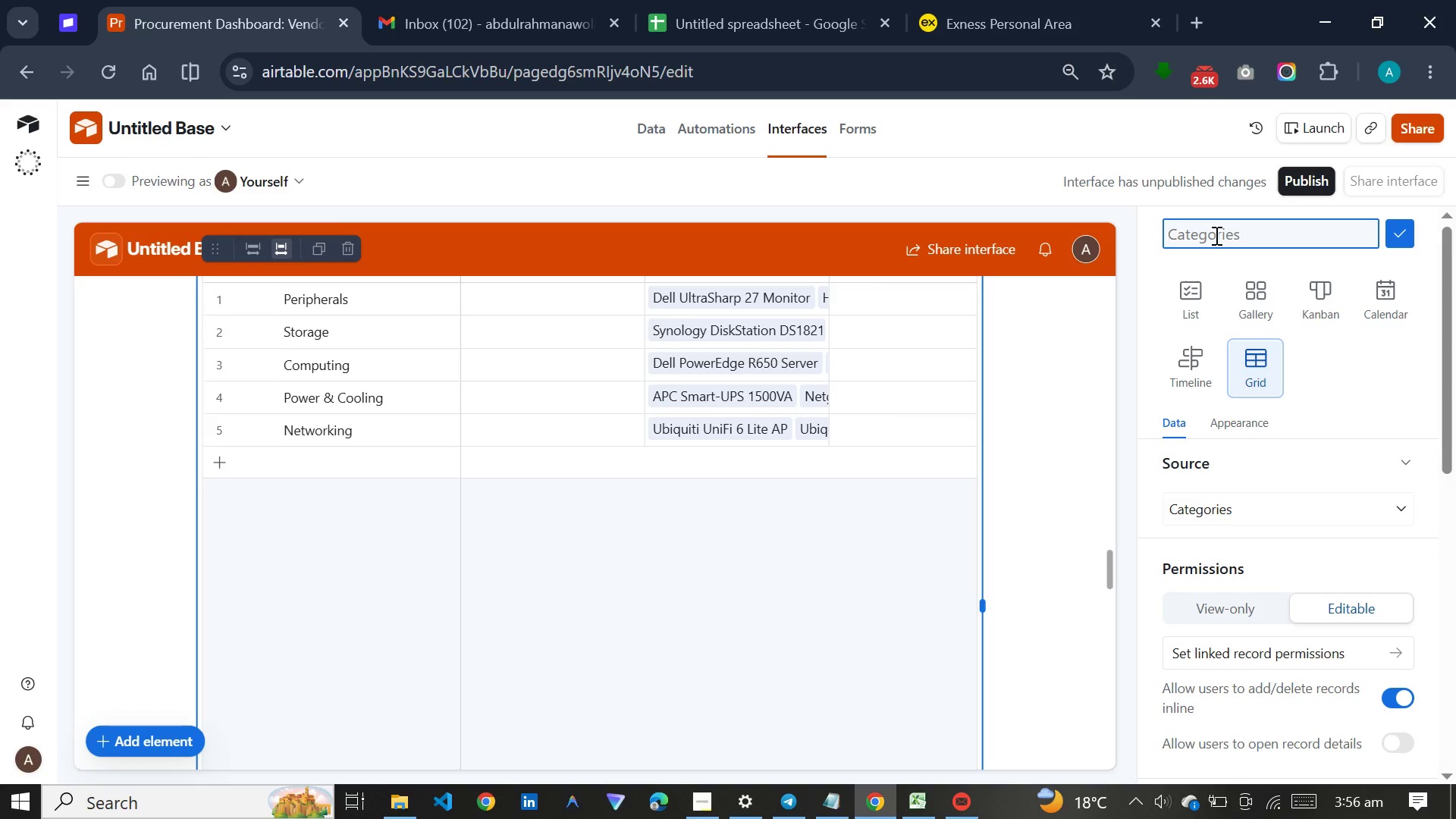 
type(Product Comparison)
 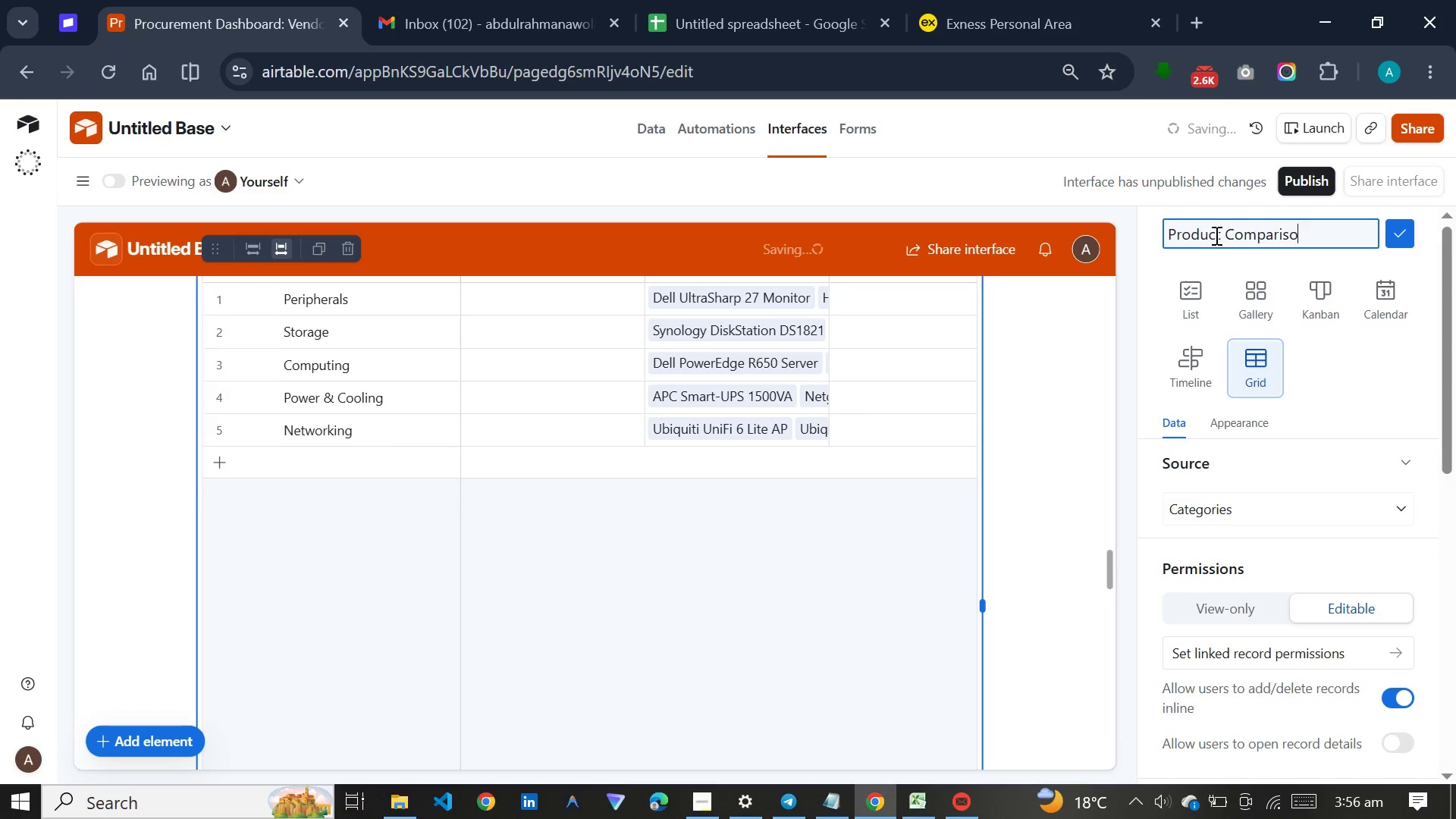 
key(Enter)
 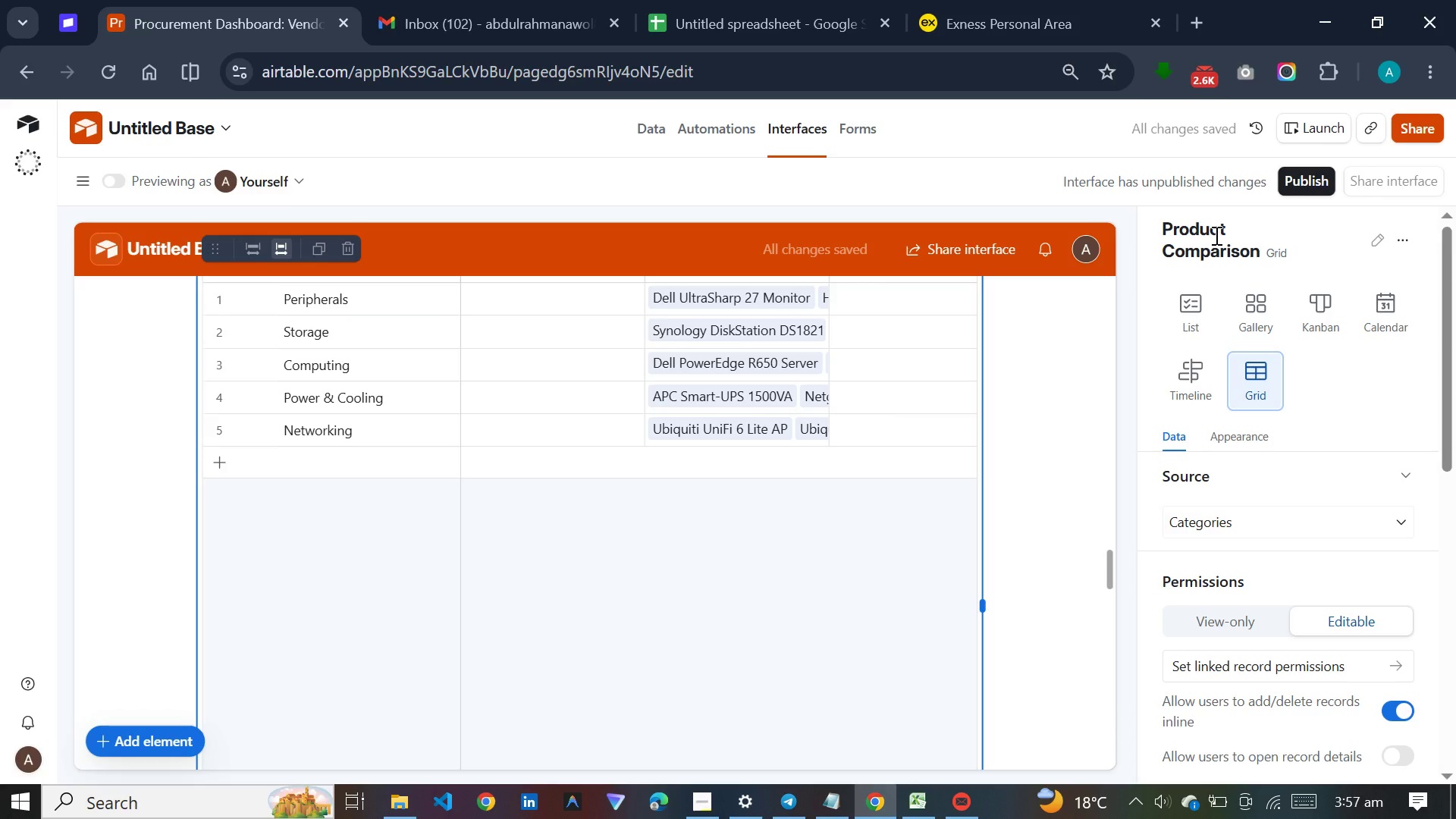 
wait(5.55)
 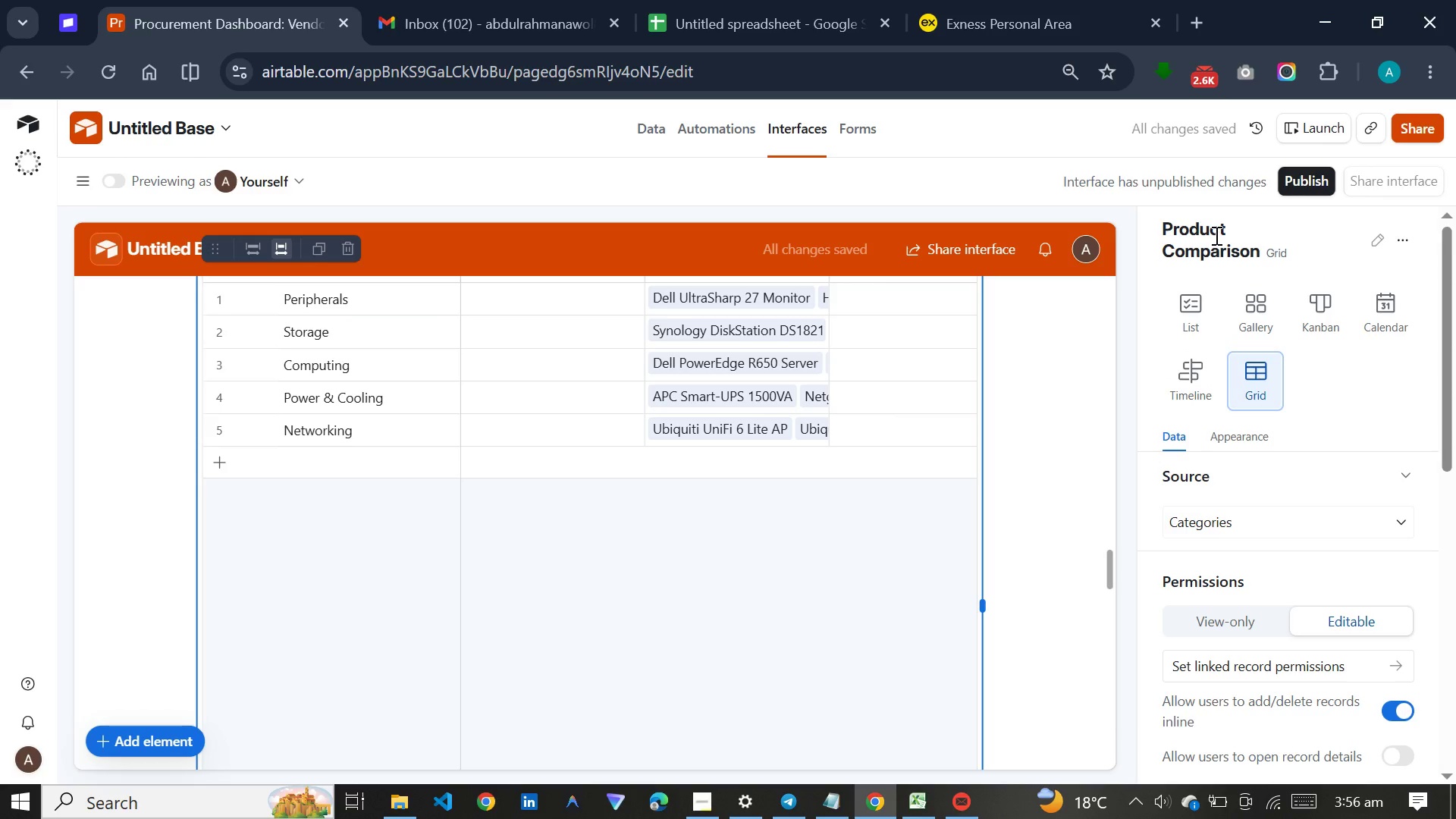 
left_click([1307, 533])
 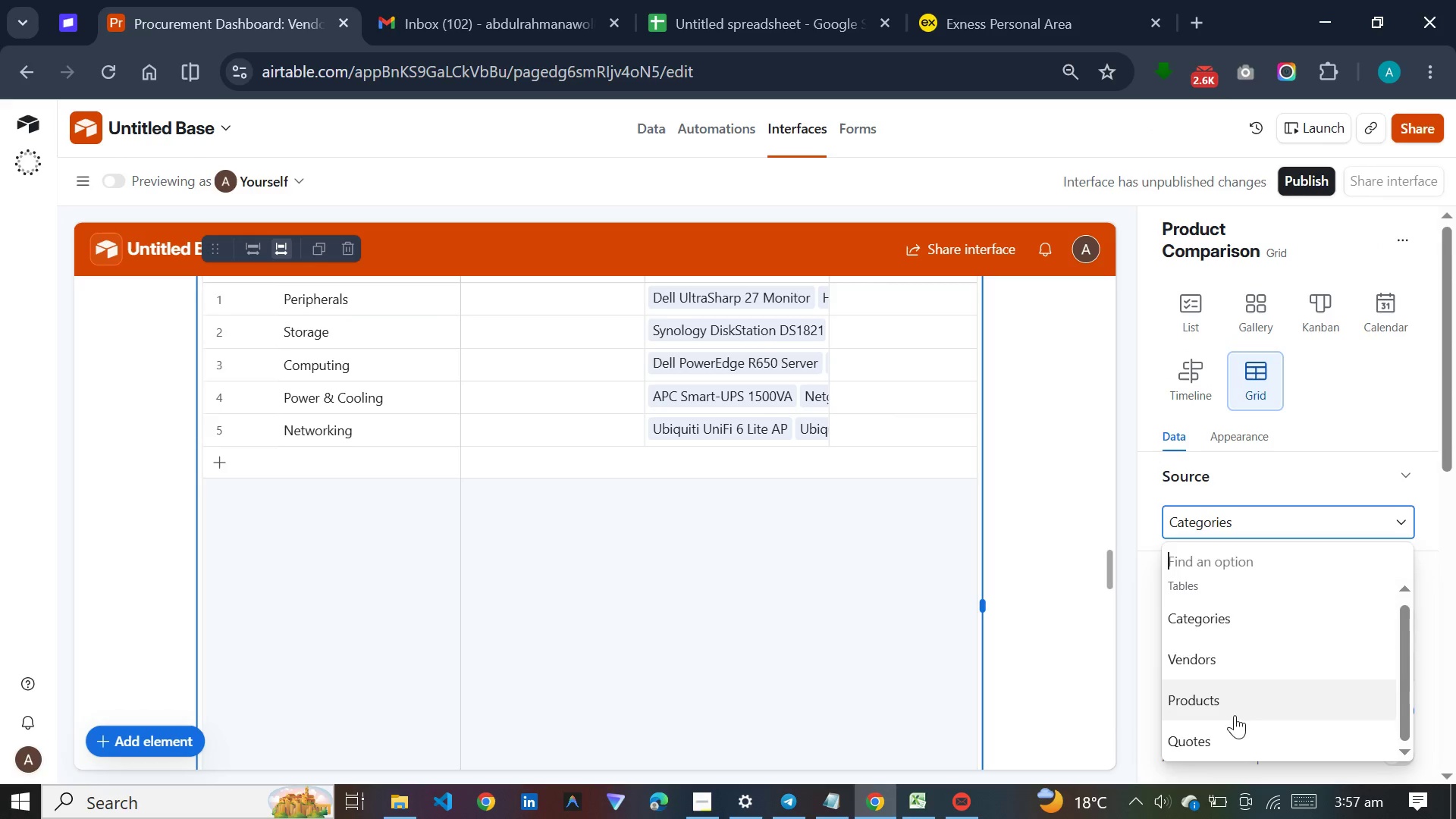 
left_click([1228, 725])
 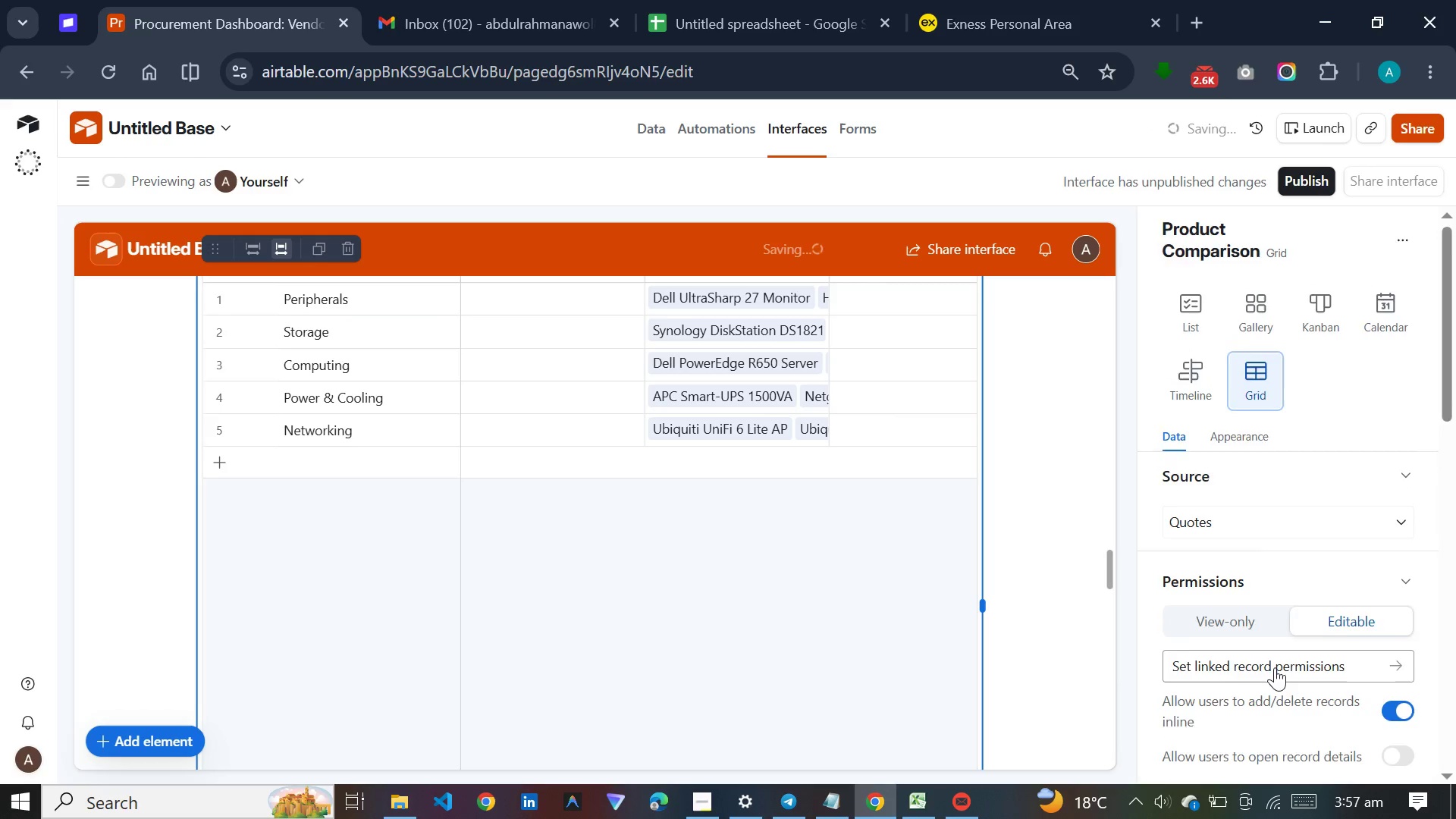 
scroll: coordinate [1275, 667], scroll_direction: down, amount: 3.0
 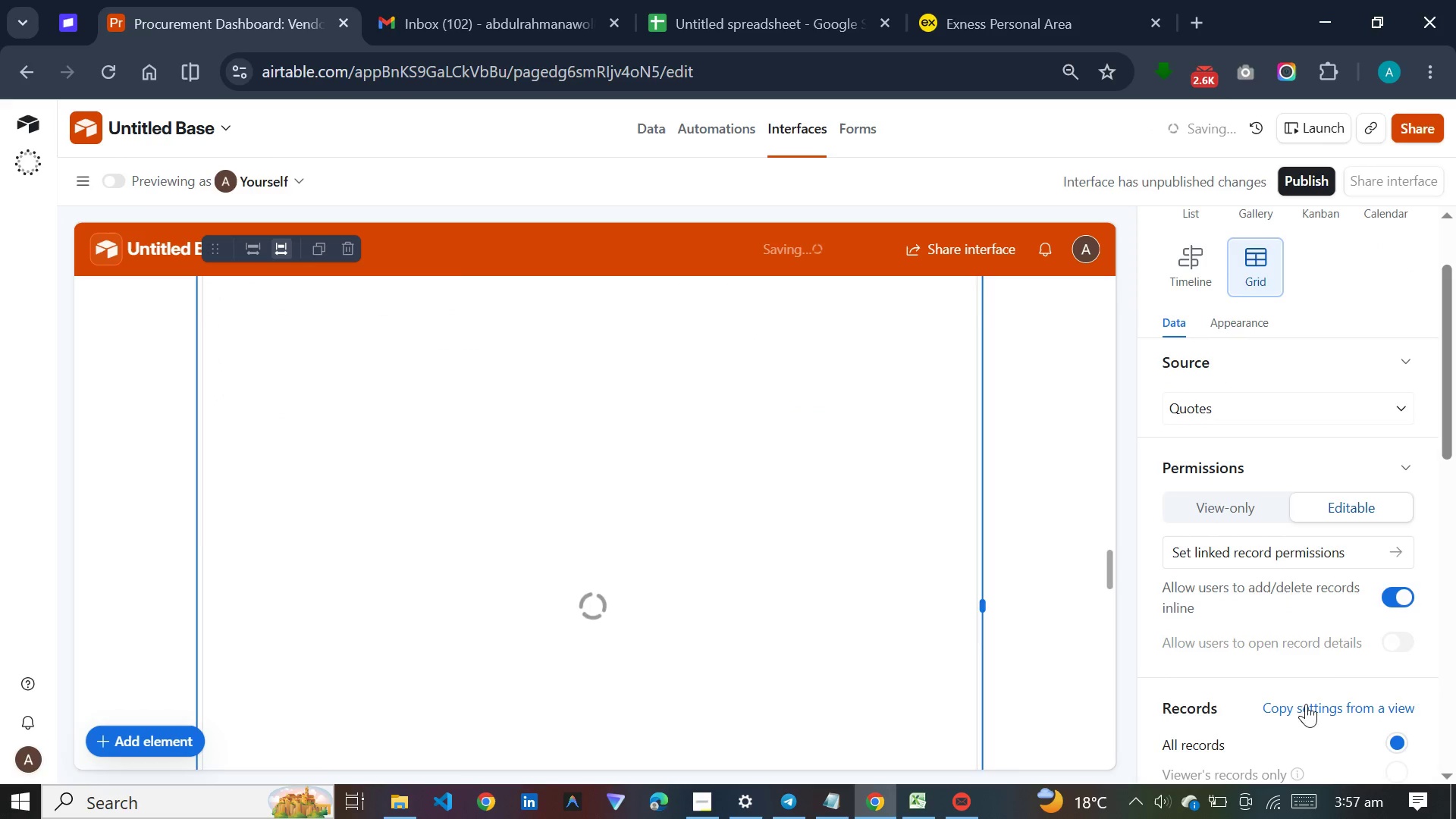 
double_click([1306, 704])
 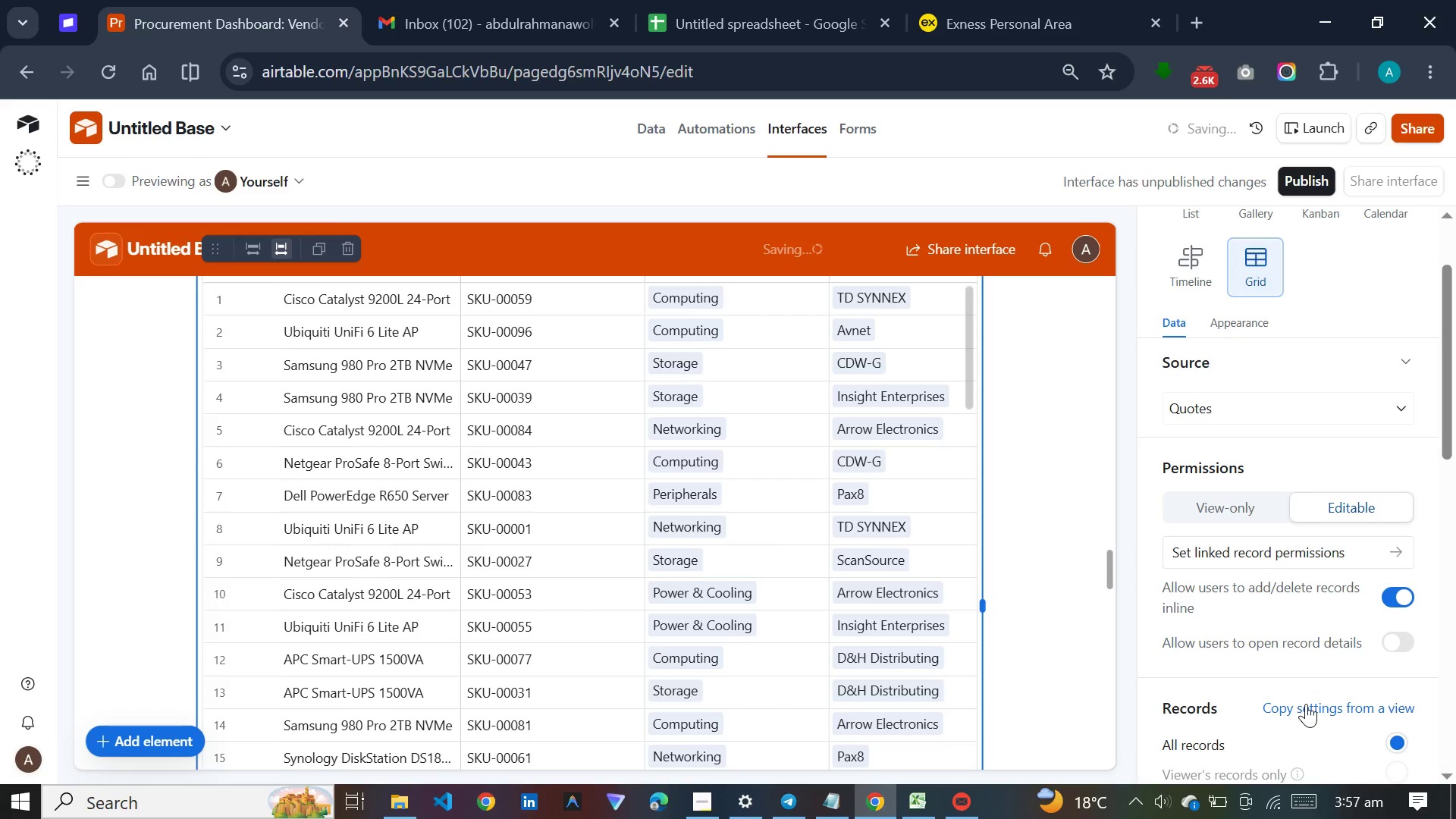 
left_click([1306, 704])
 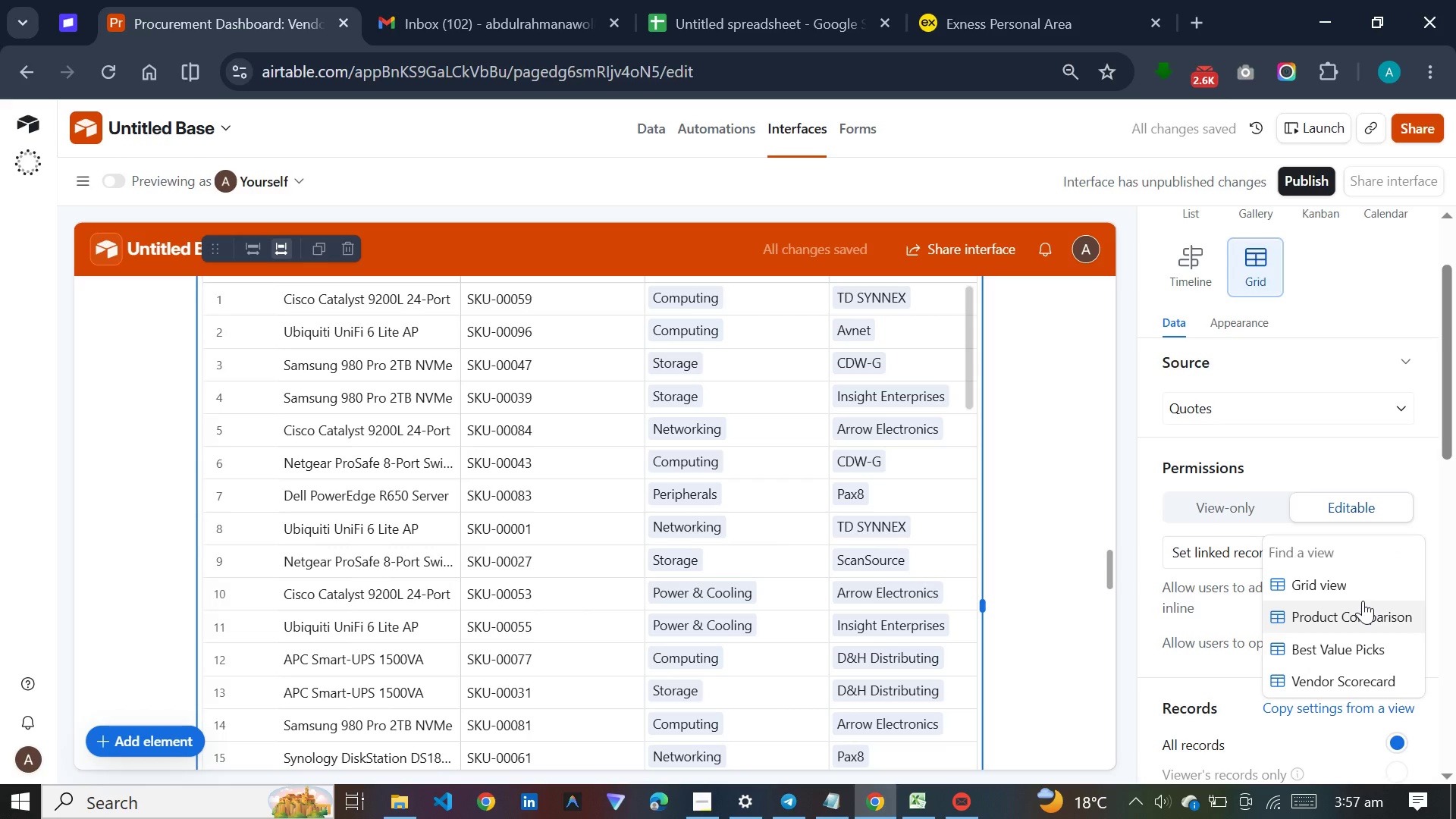 
left_click([1363, 601])
 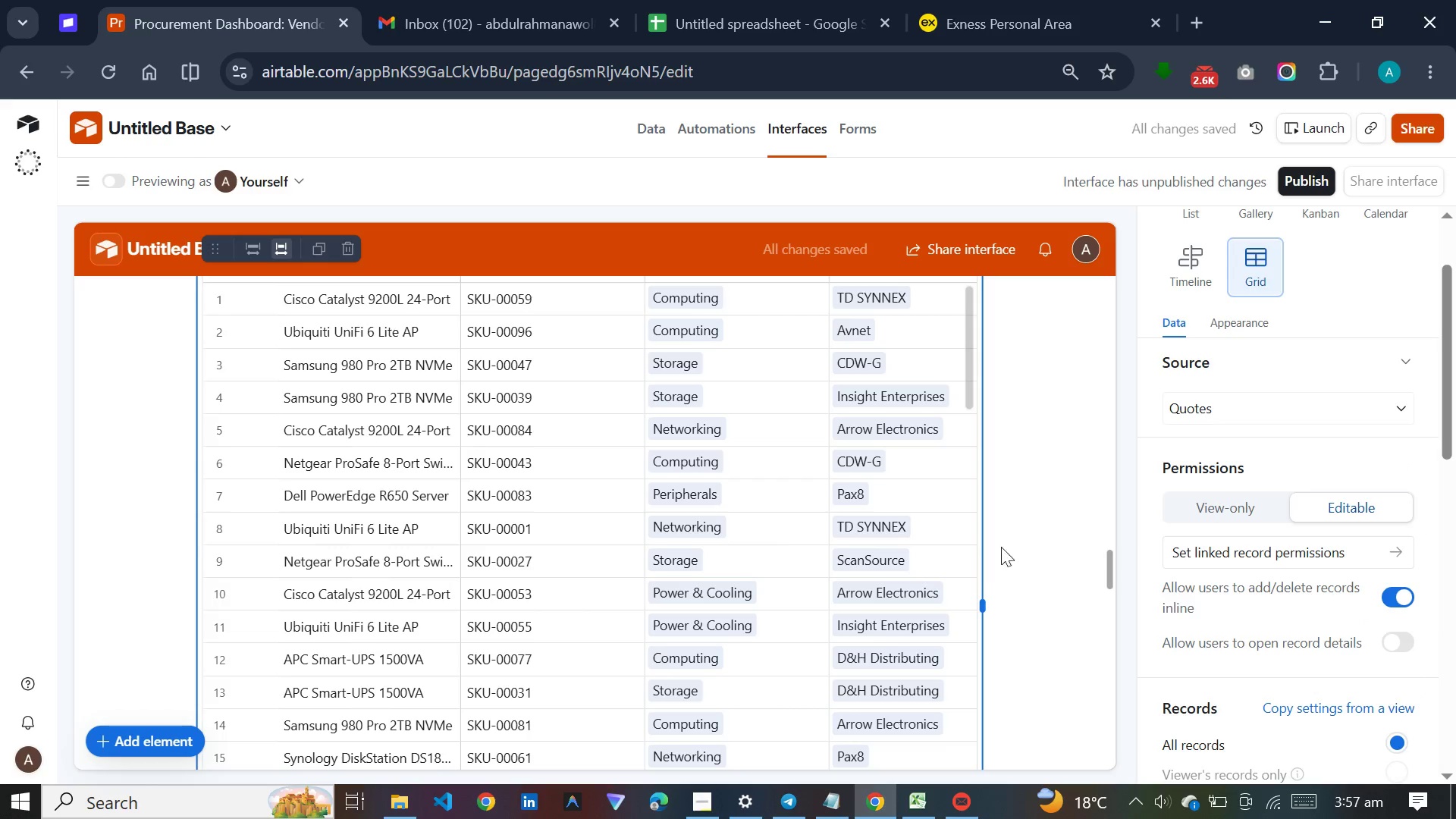 
scroll: coordinate [1009, 541], scroll_direction: up, amount: 8.0
 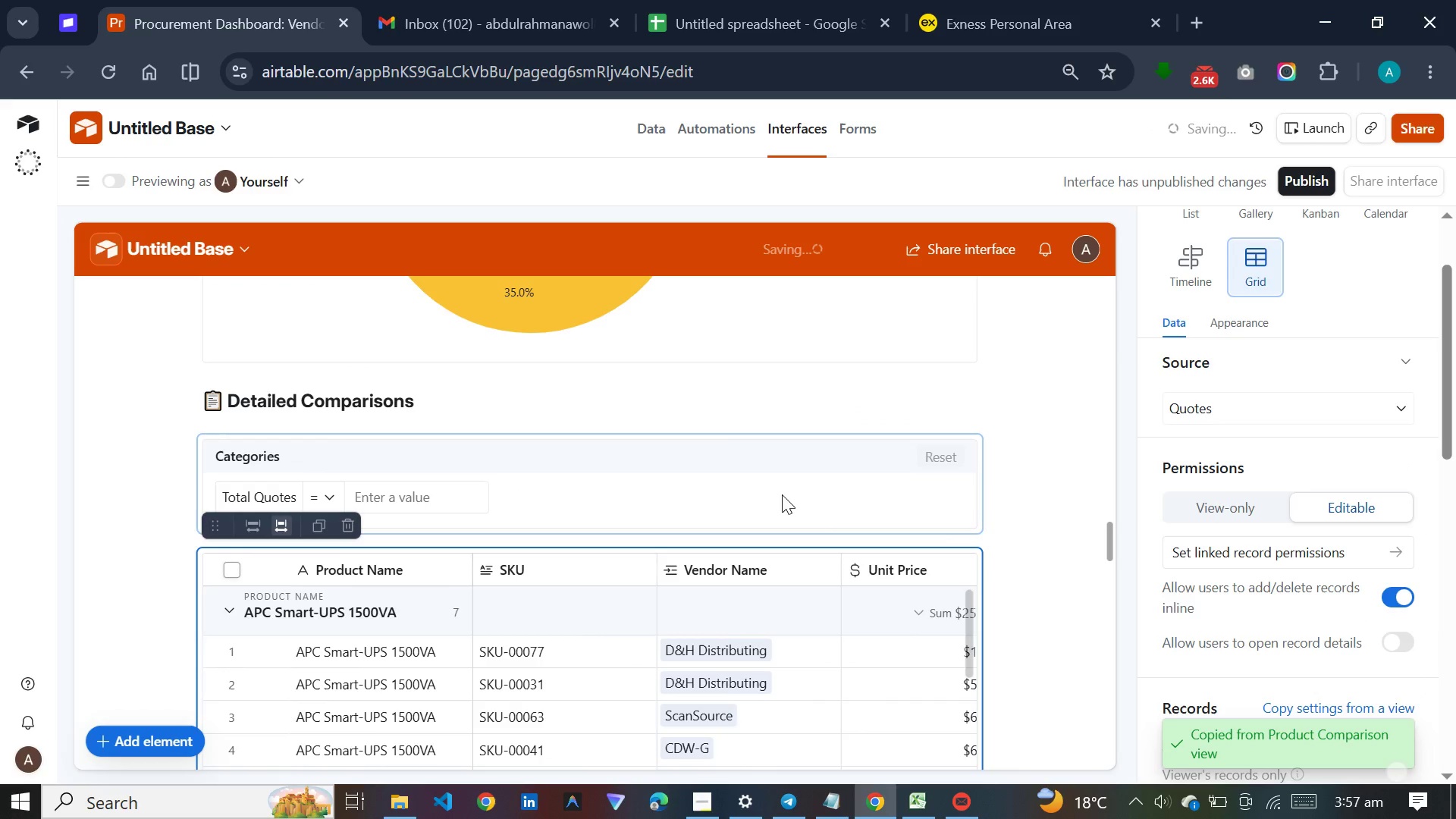 
left_click([782, 494])
 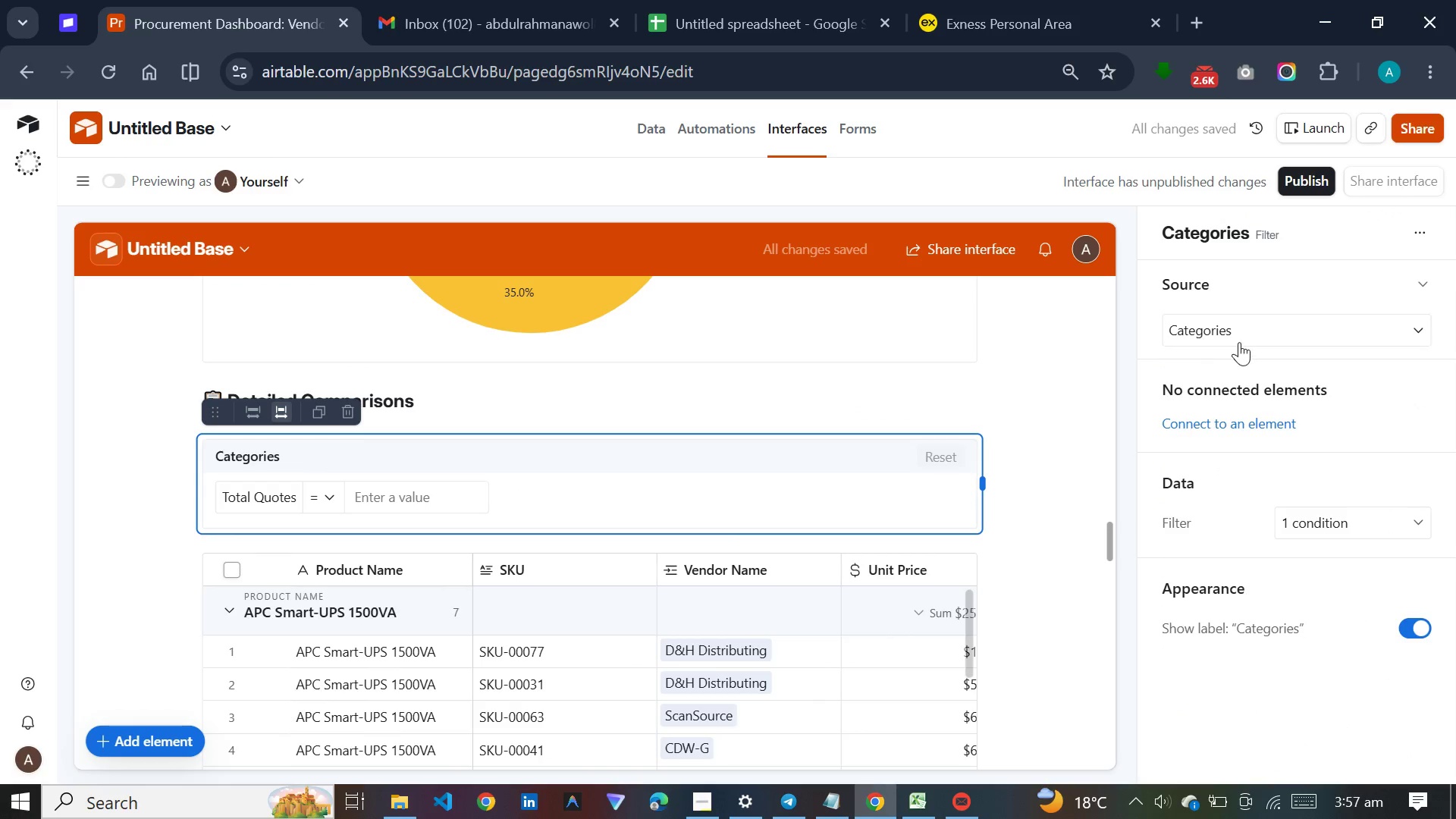 
left_click([1239, 342])
 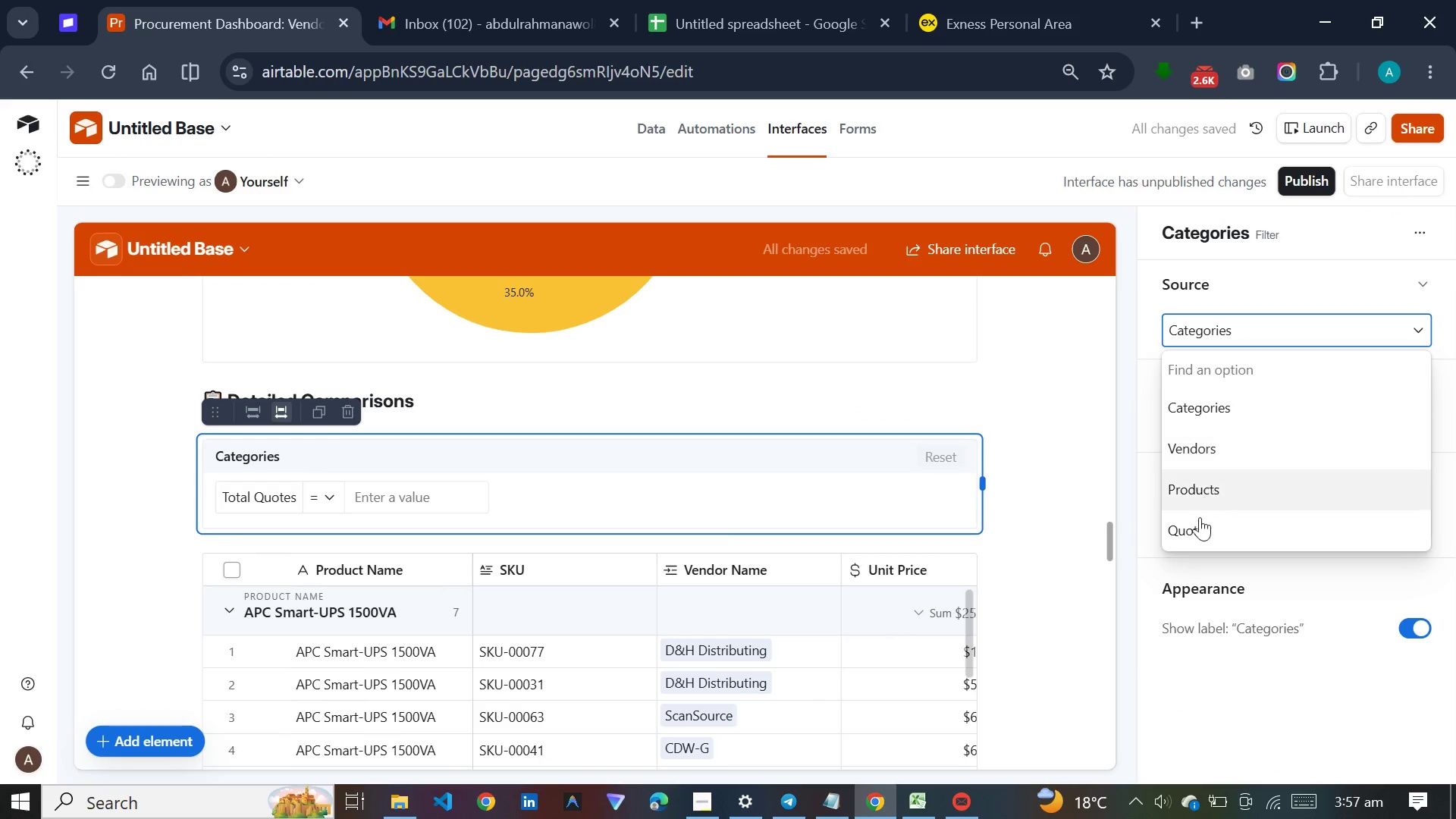 
left_click([1198, 520])
 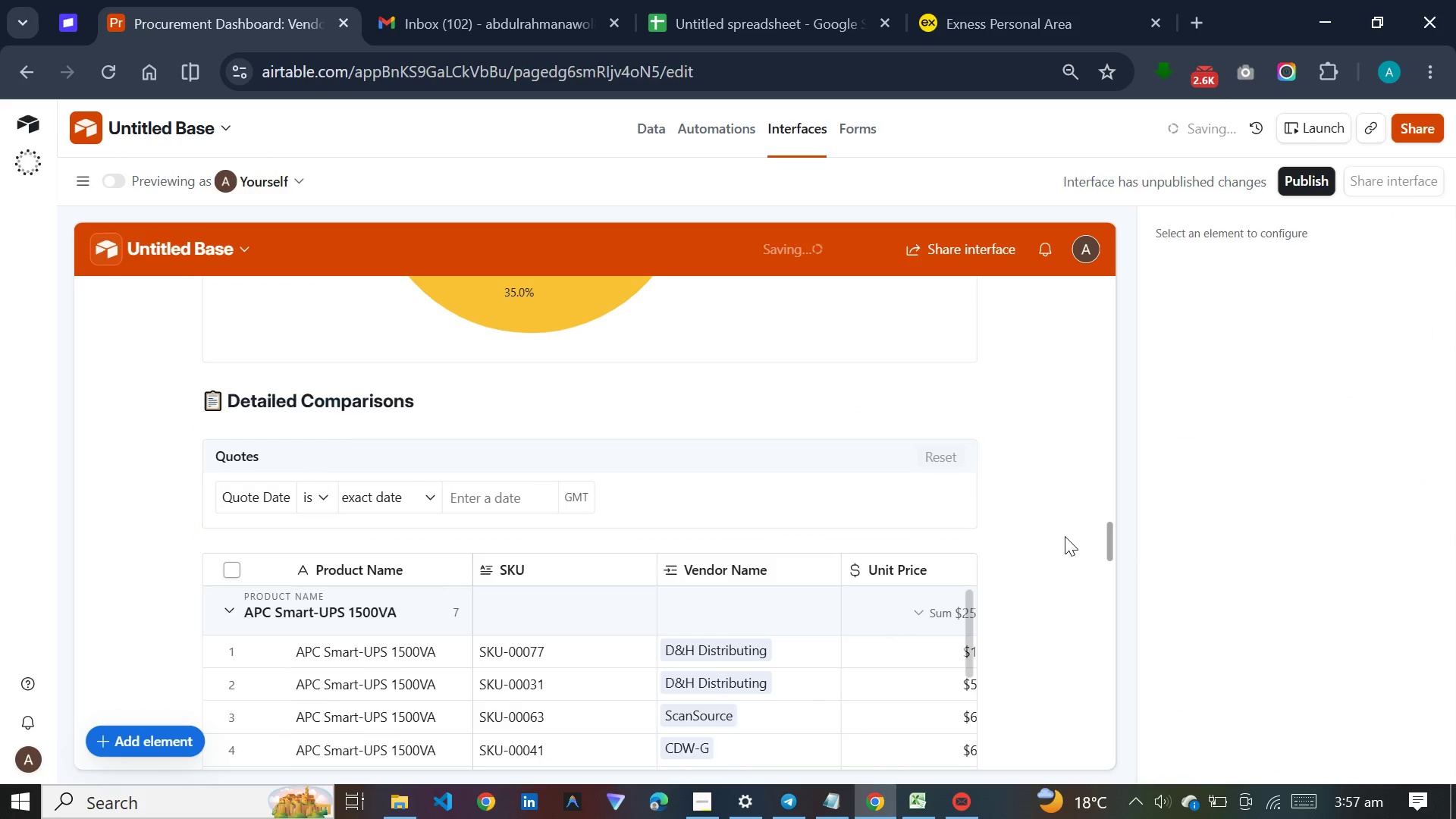 
scroll: coordinate [1065, 536], scroll_direction: down, amount: 21.0
 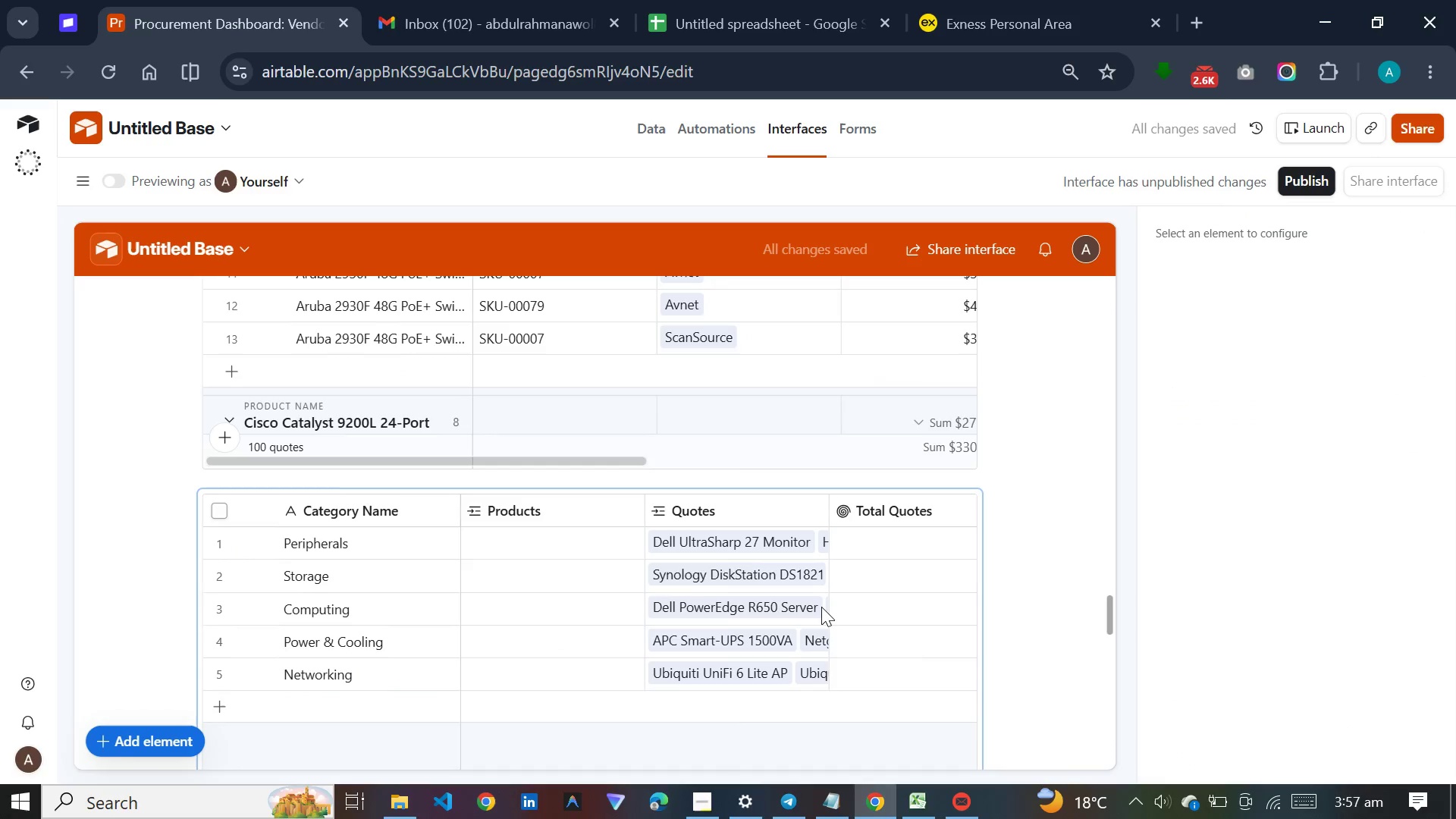 
left_click([821, 607])
 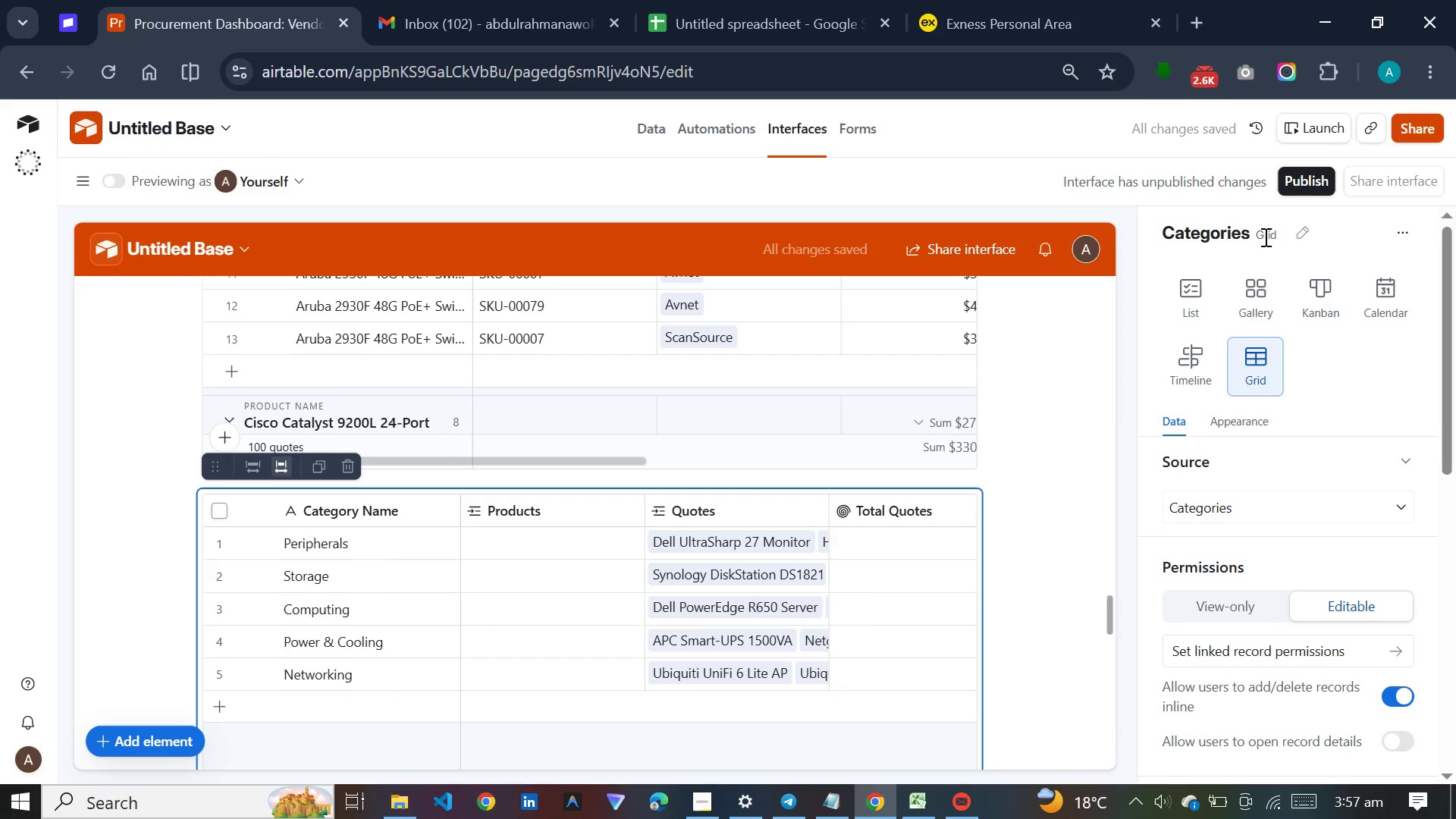 
left_click([1288, 231])
 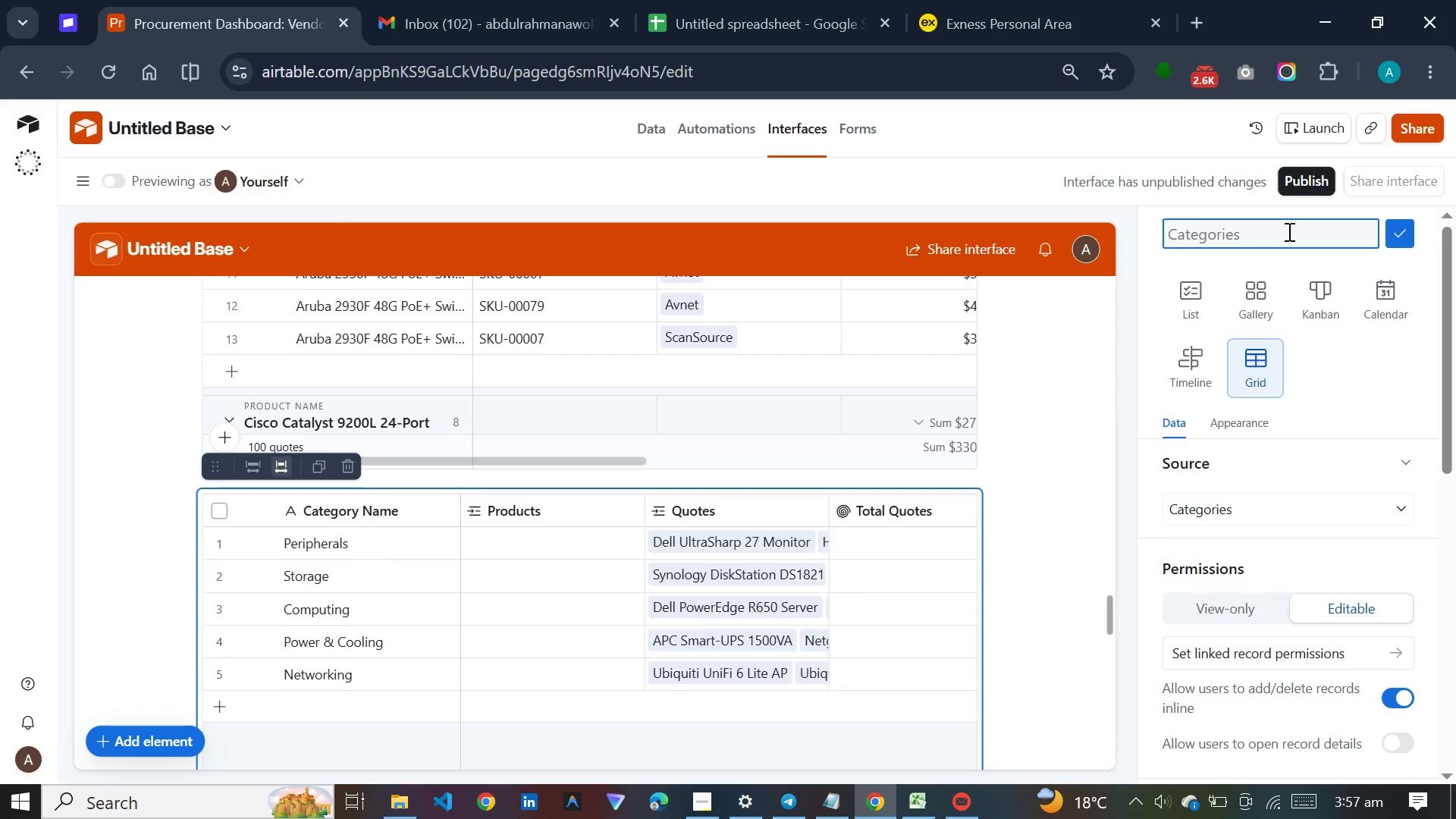 
type(Best Value Picks)
 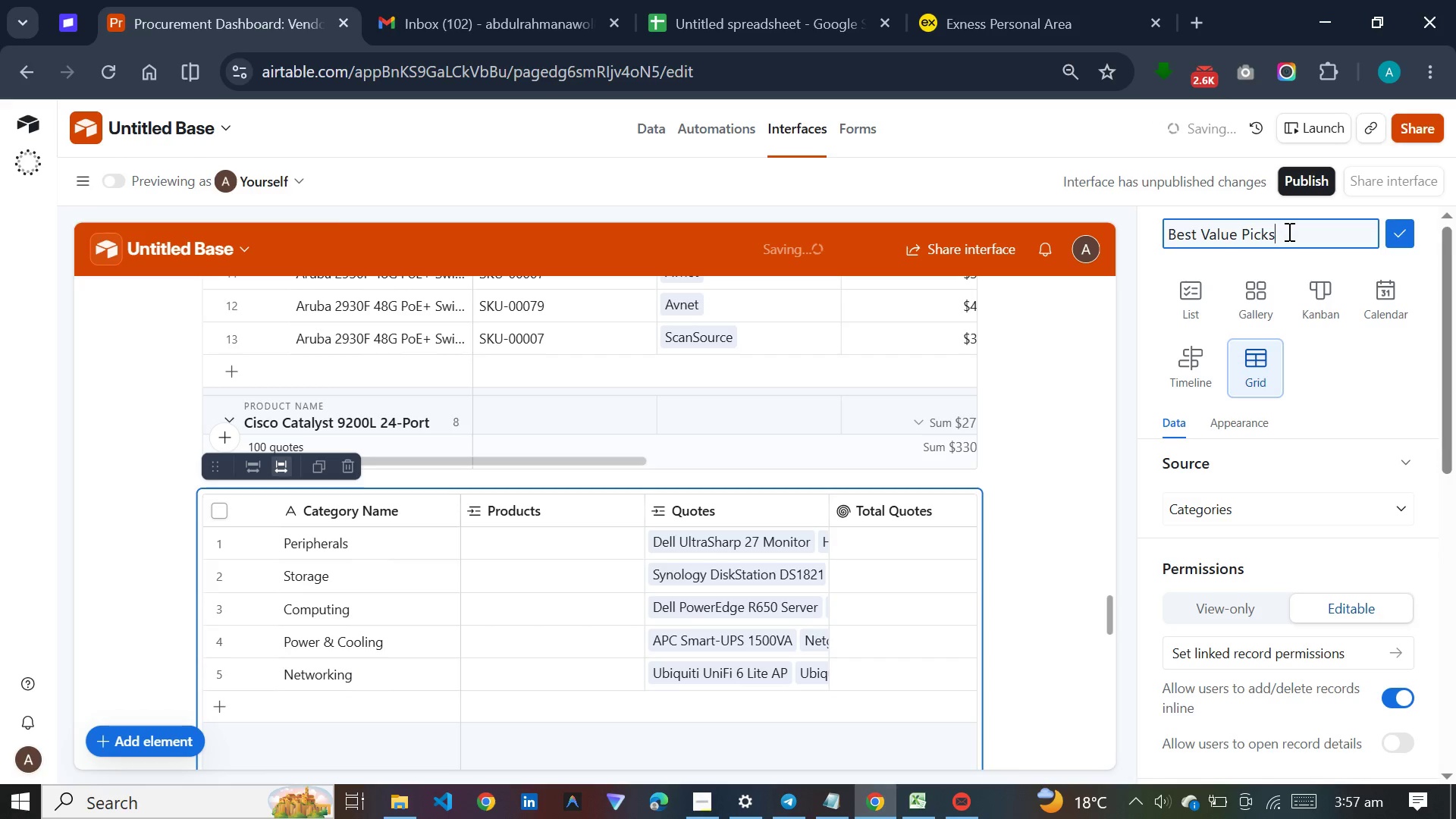 
key(Enter)
 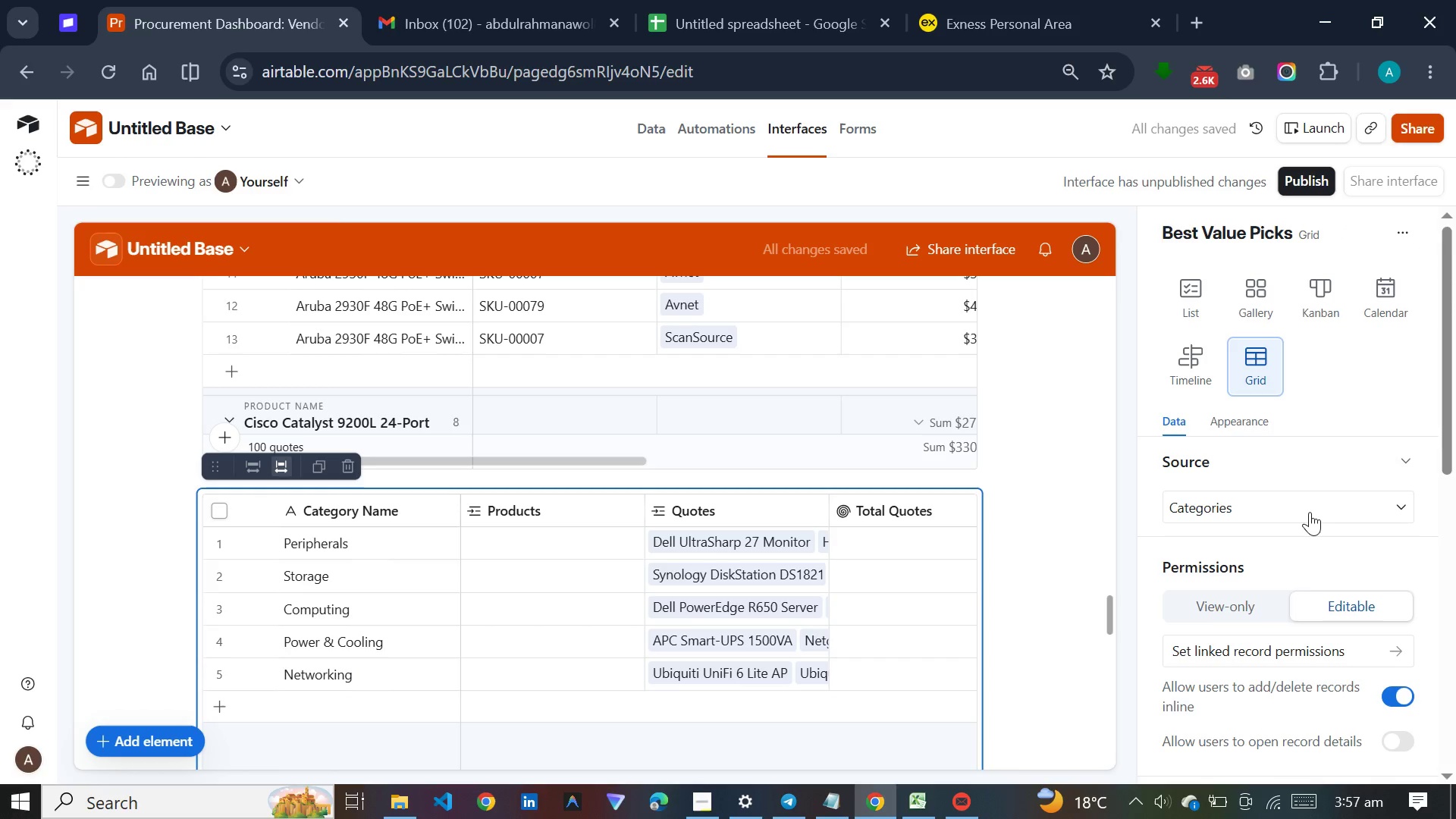 
left_click([1310, 512])
 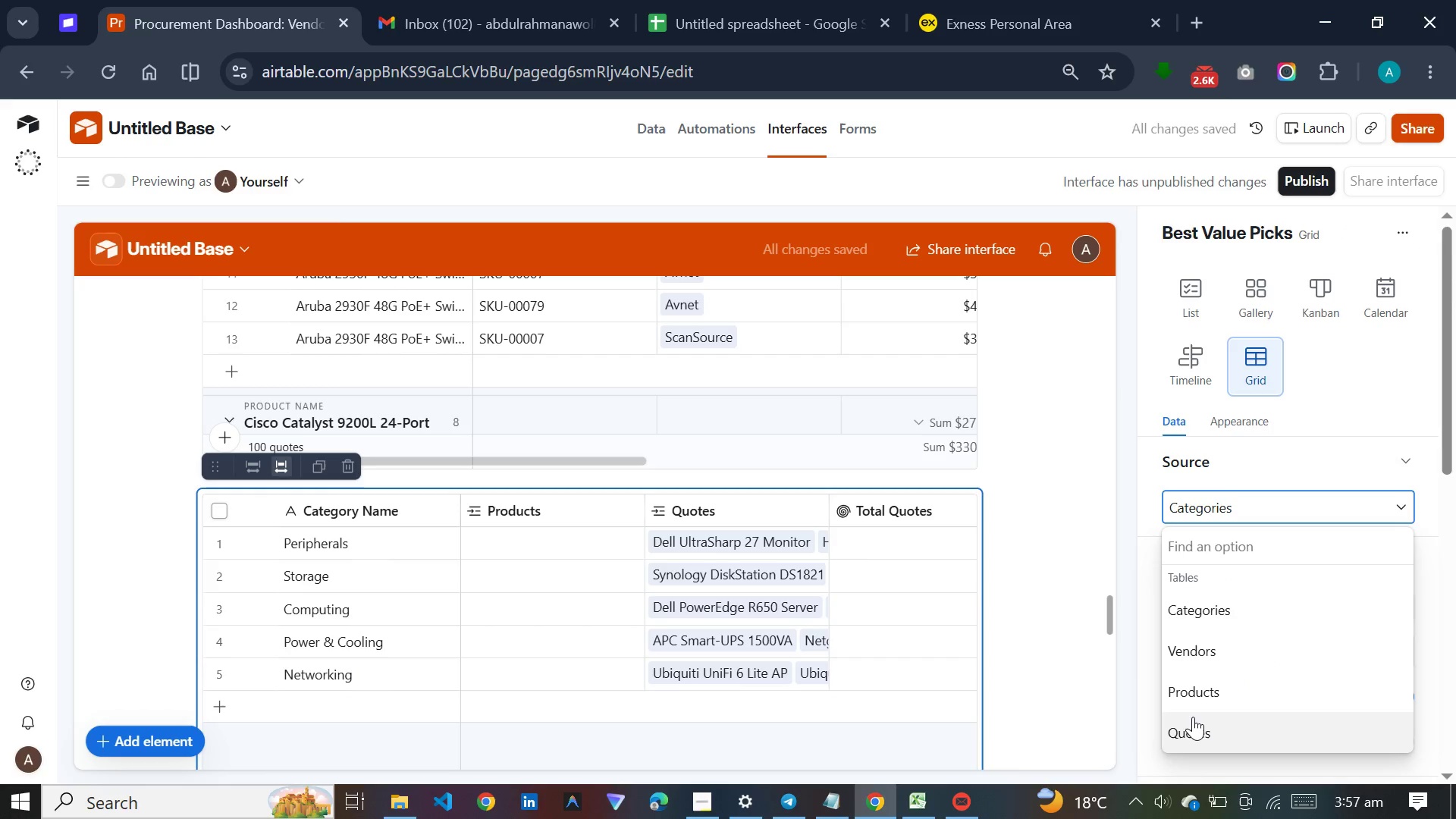 
left_click([1193, 717])
 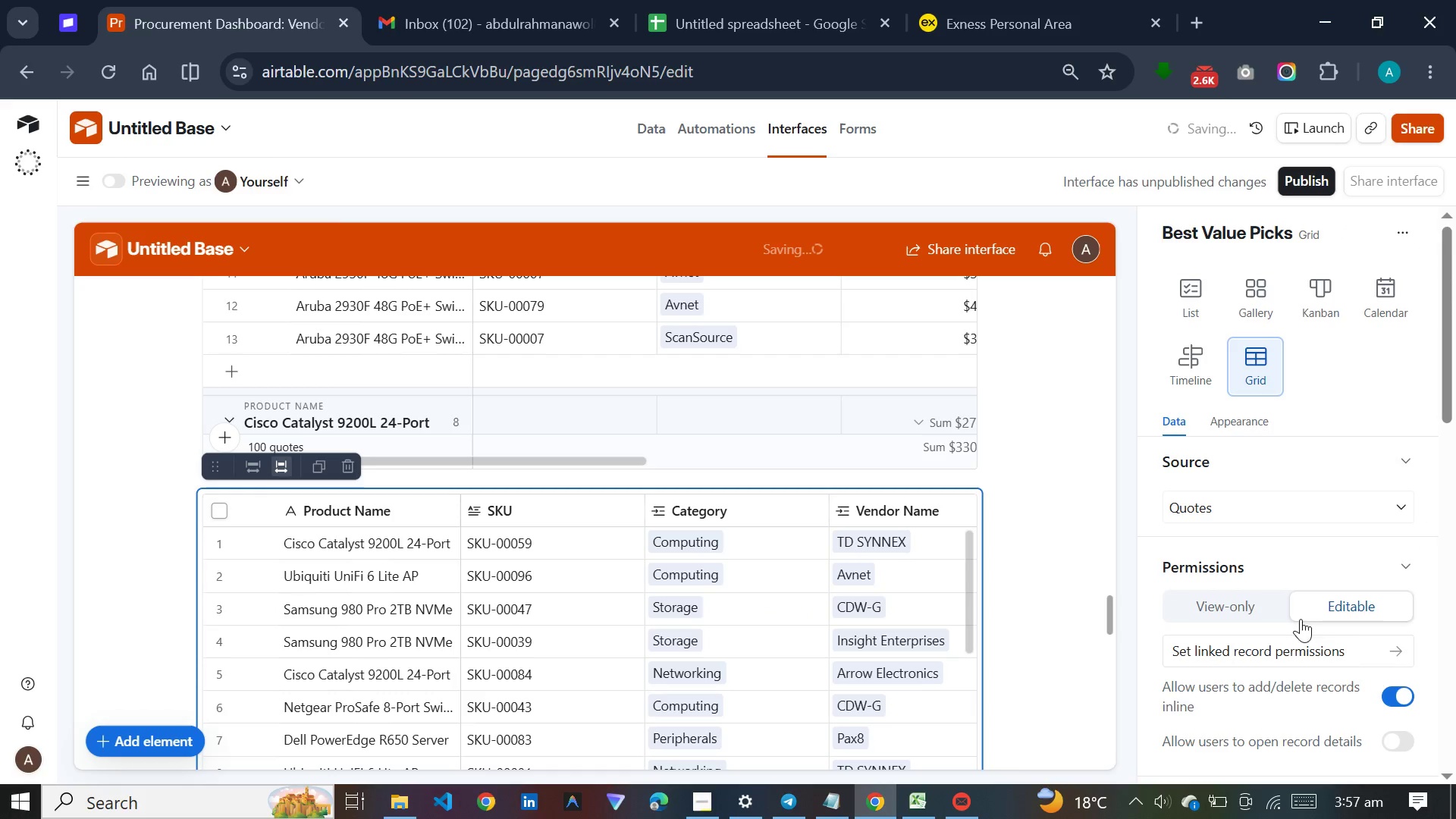 
scroll: coordinate [1303, 637], scroll_direction: down, amount: 7.0
 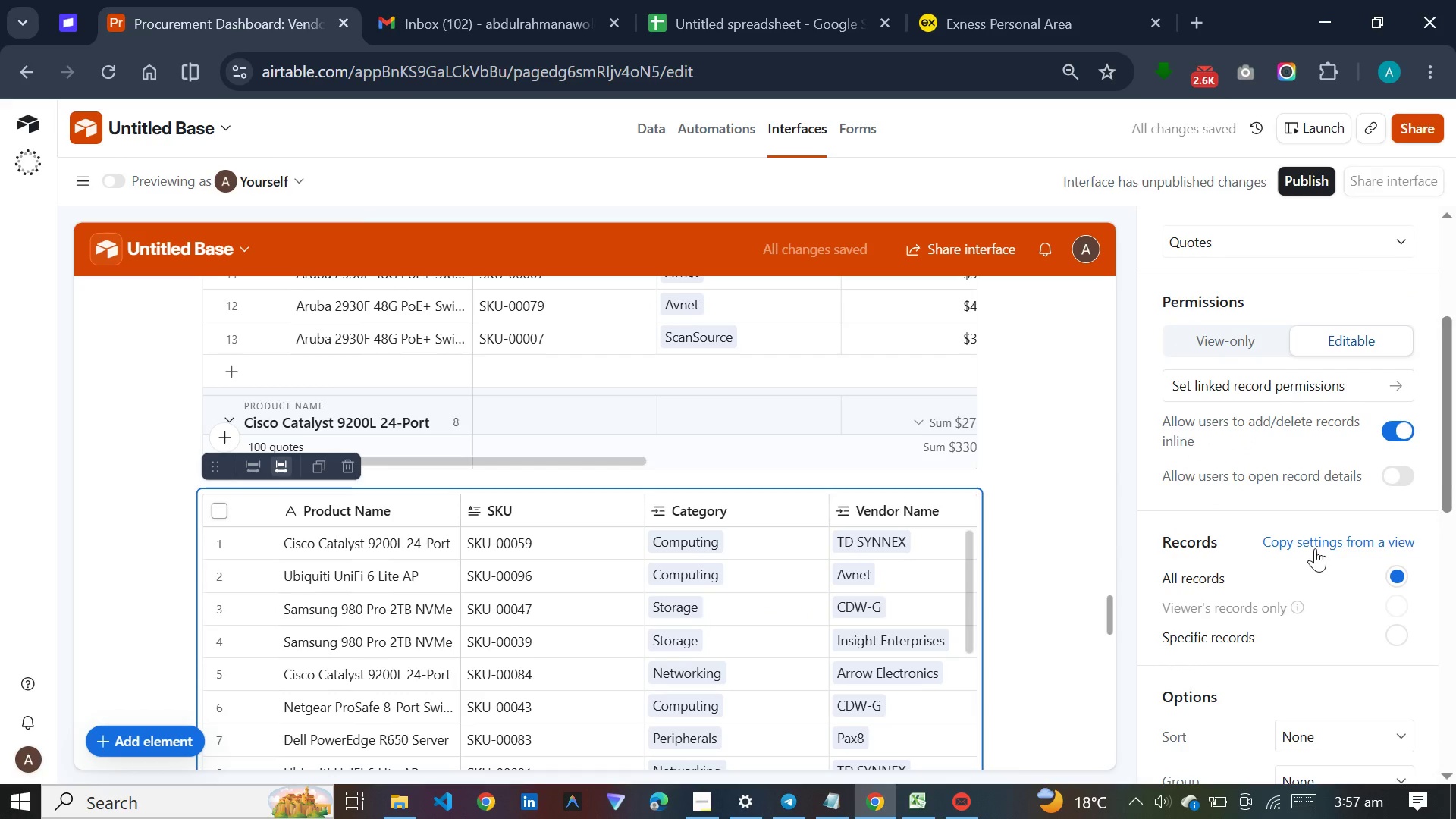 
left_click([1315, 548])
 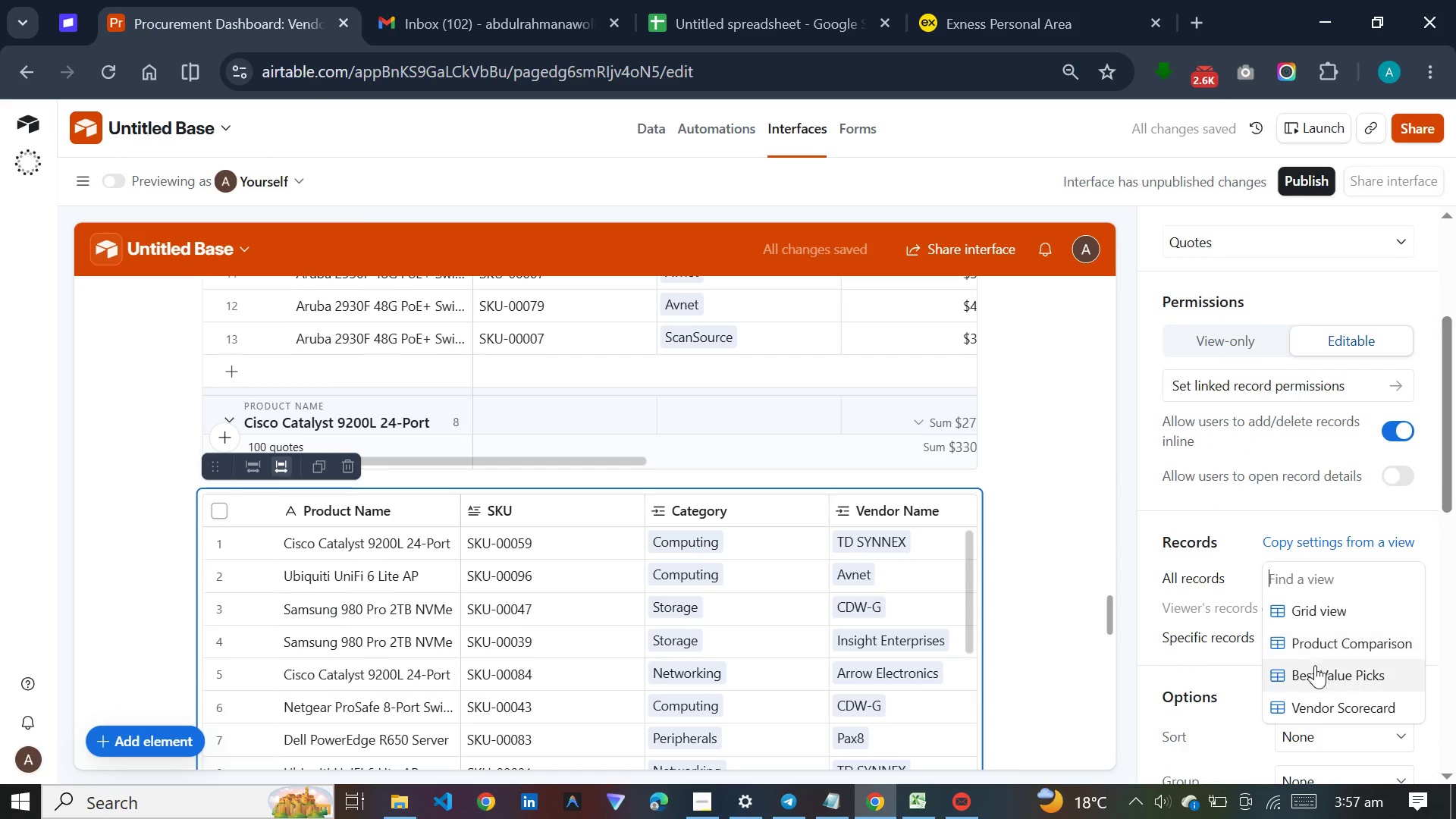 
left_click([1315, 671])
 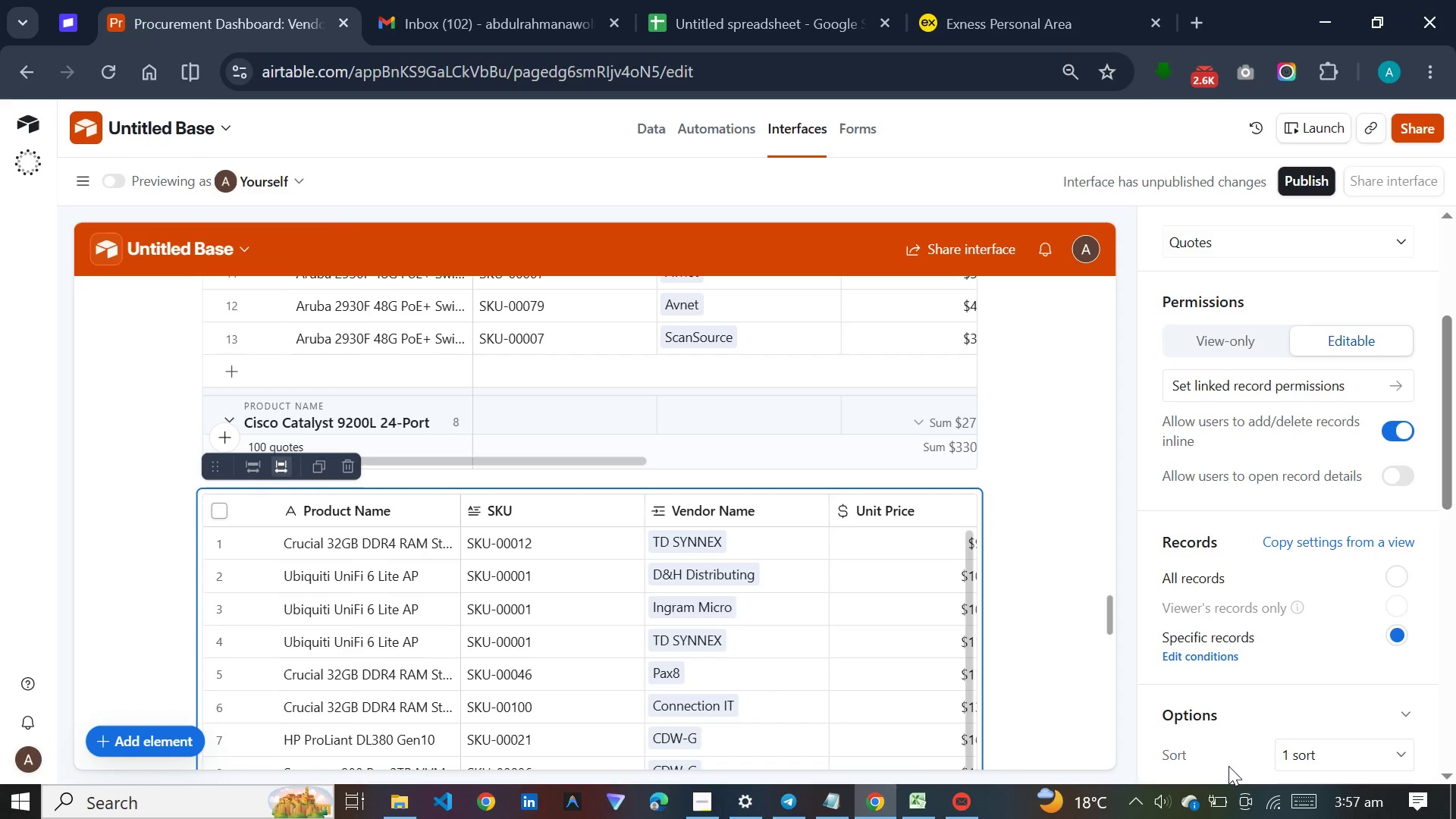 
wait(17.0)
 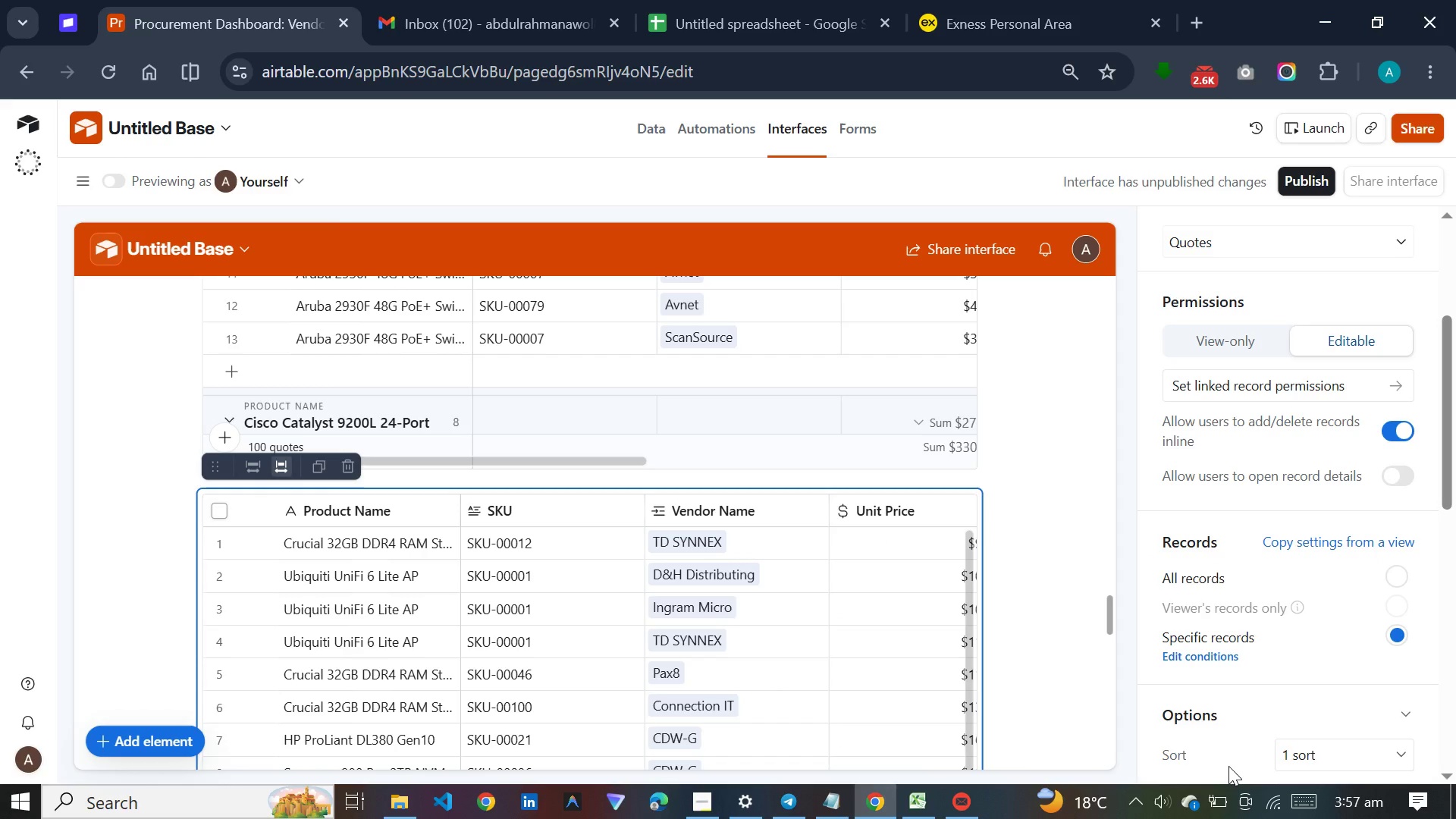 
scroll: coordinate [1081, 626], scroll_direction: down, amount: 19.0
 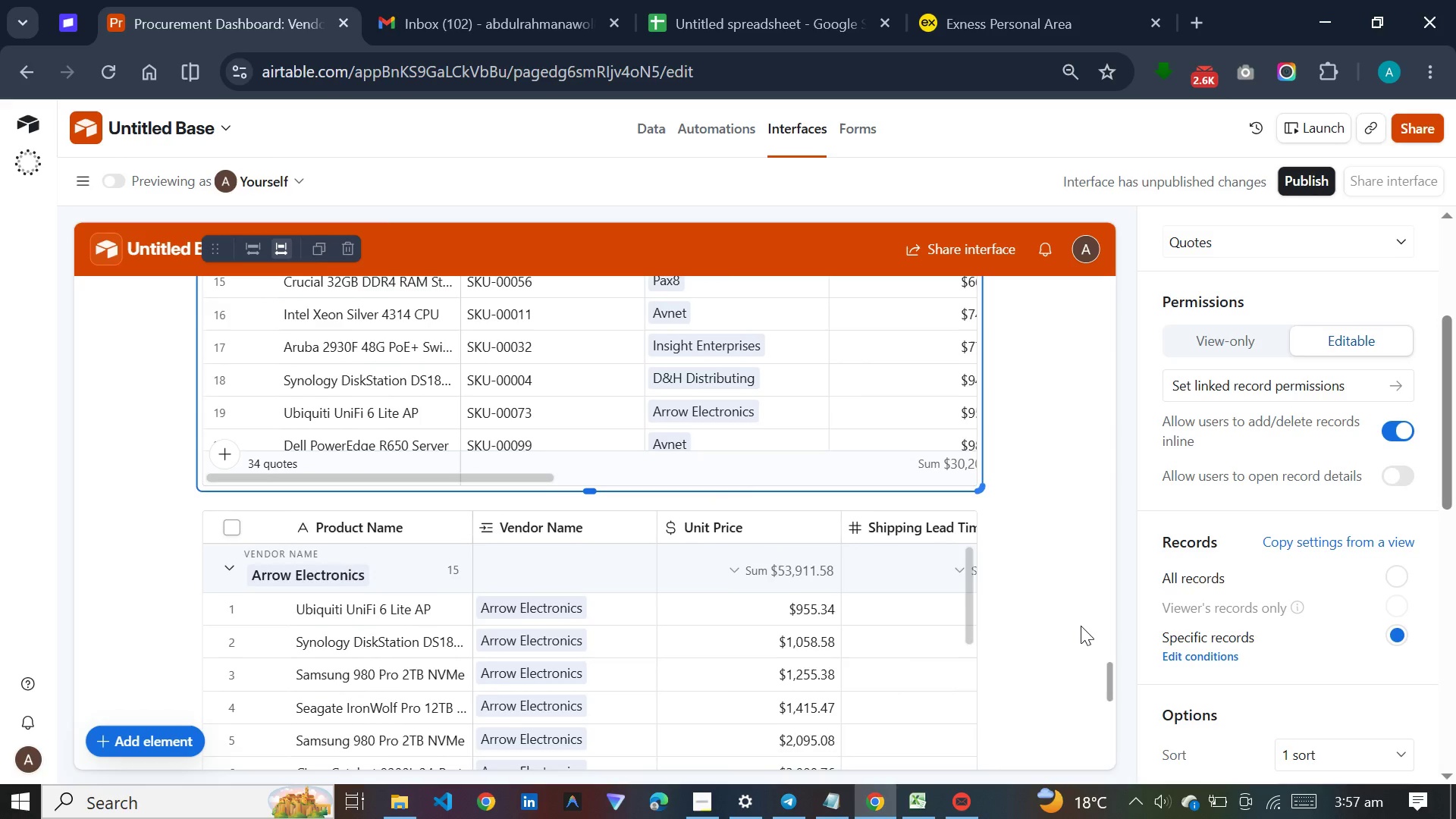 
scroll: coordinate [1081, 624], scroll_direction: up, amount: 26.0
 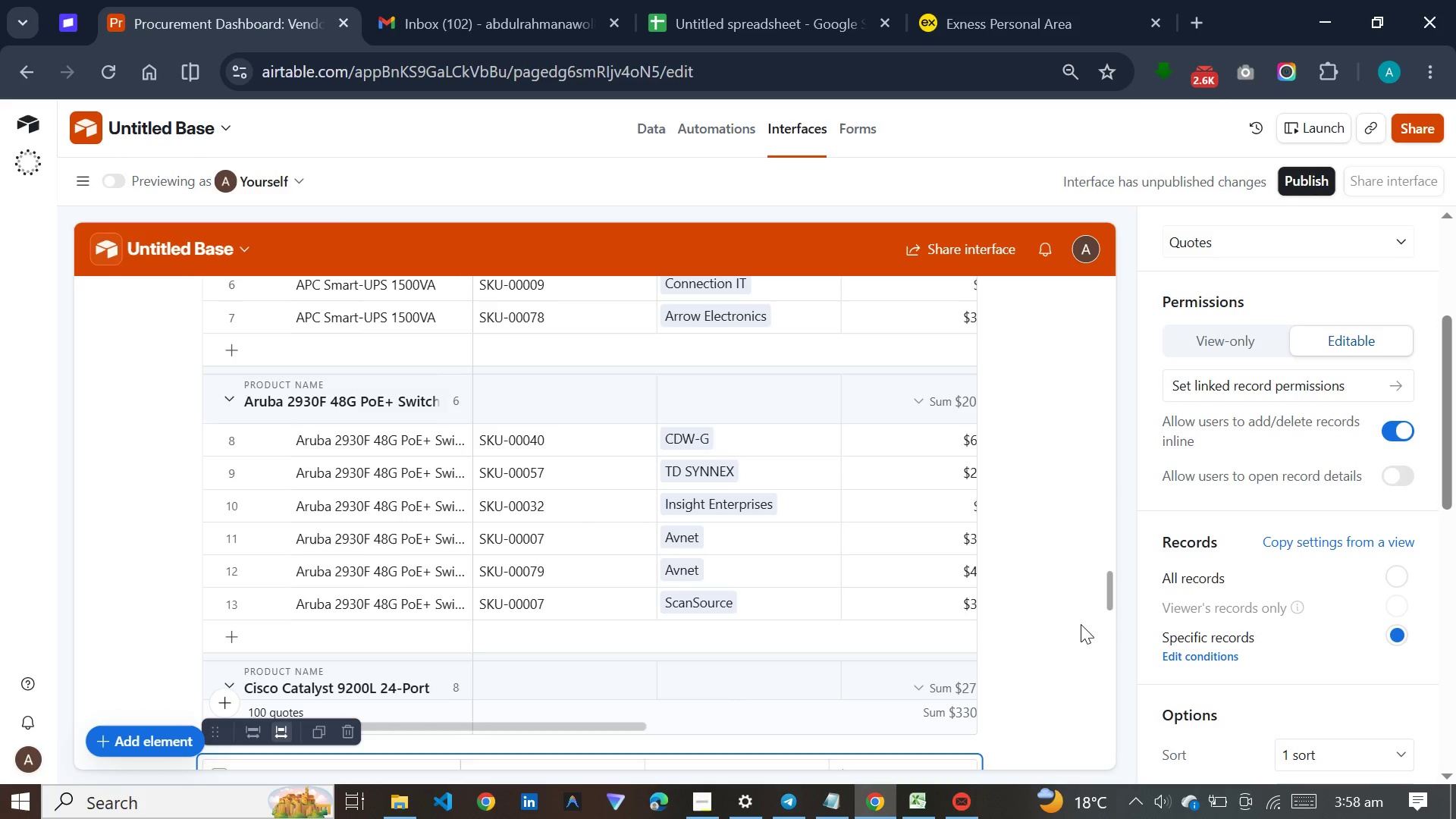 
wait(17.5)
 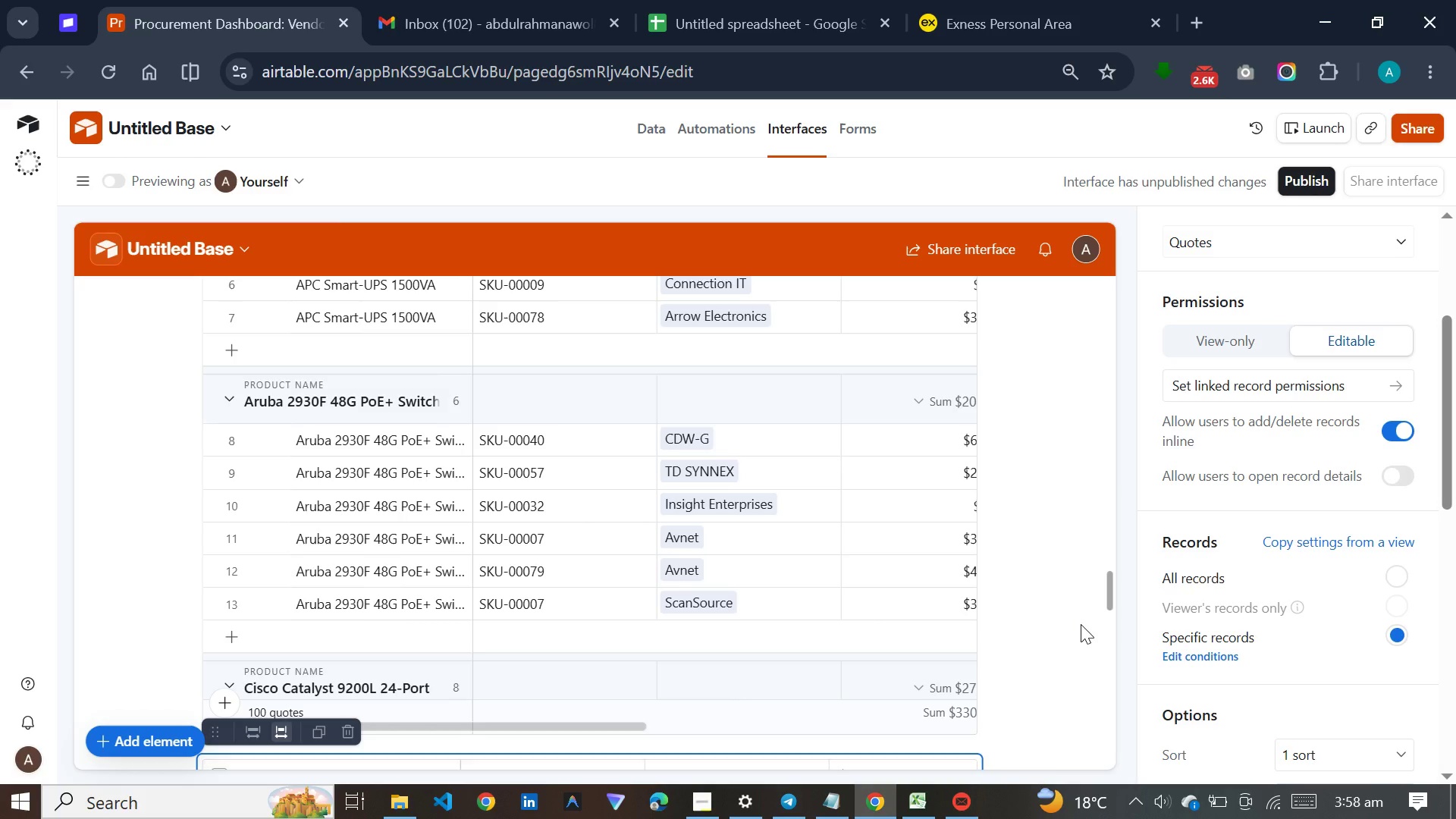 
scroll: coordinate [1081, 624], scroll_direction: down, amount: 3.0
 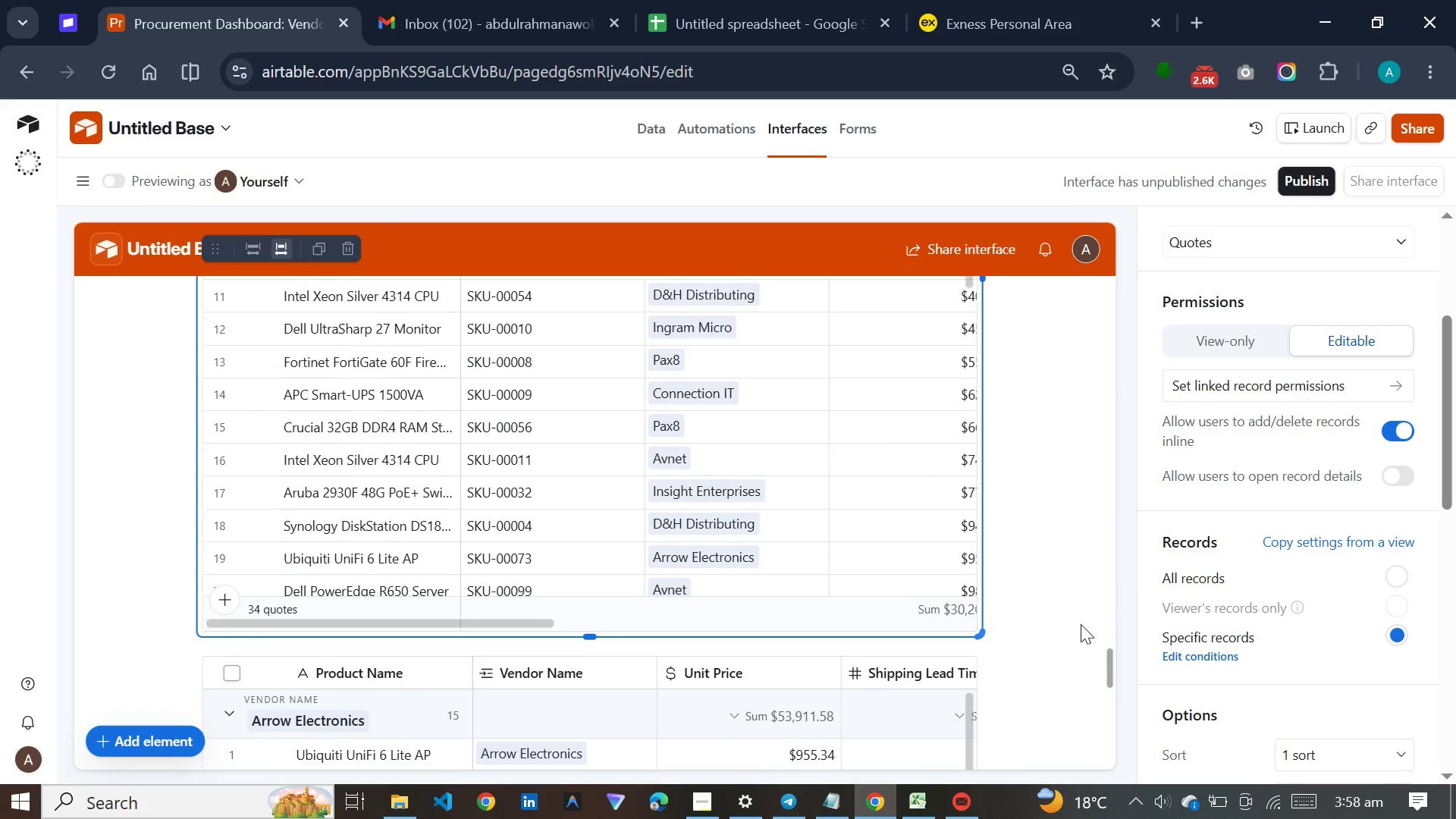 
left_click([904, 673])
 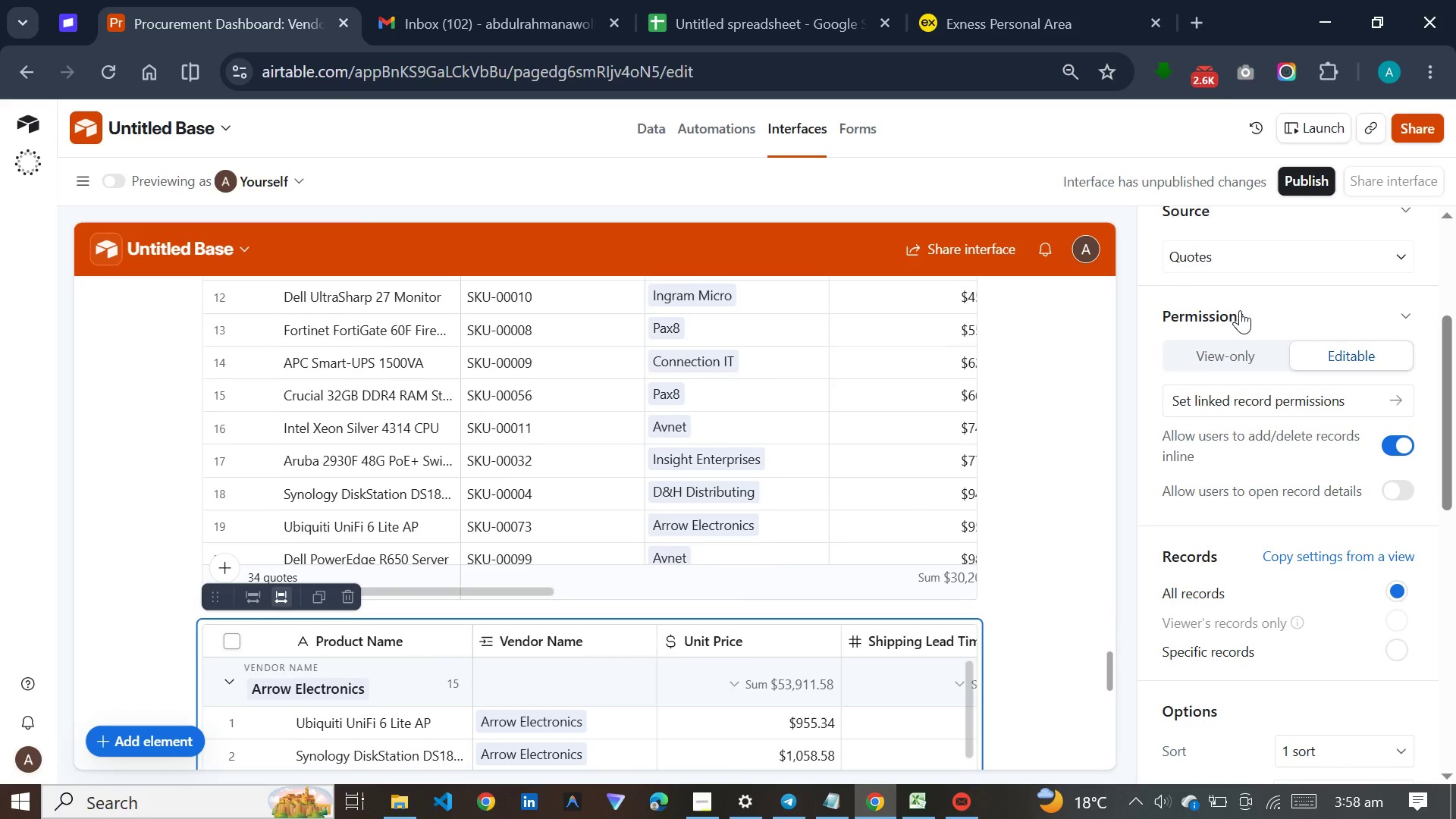 
scroll: coordinate [1240, 310], scroll_direction: up, amount: 7.0
 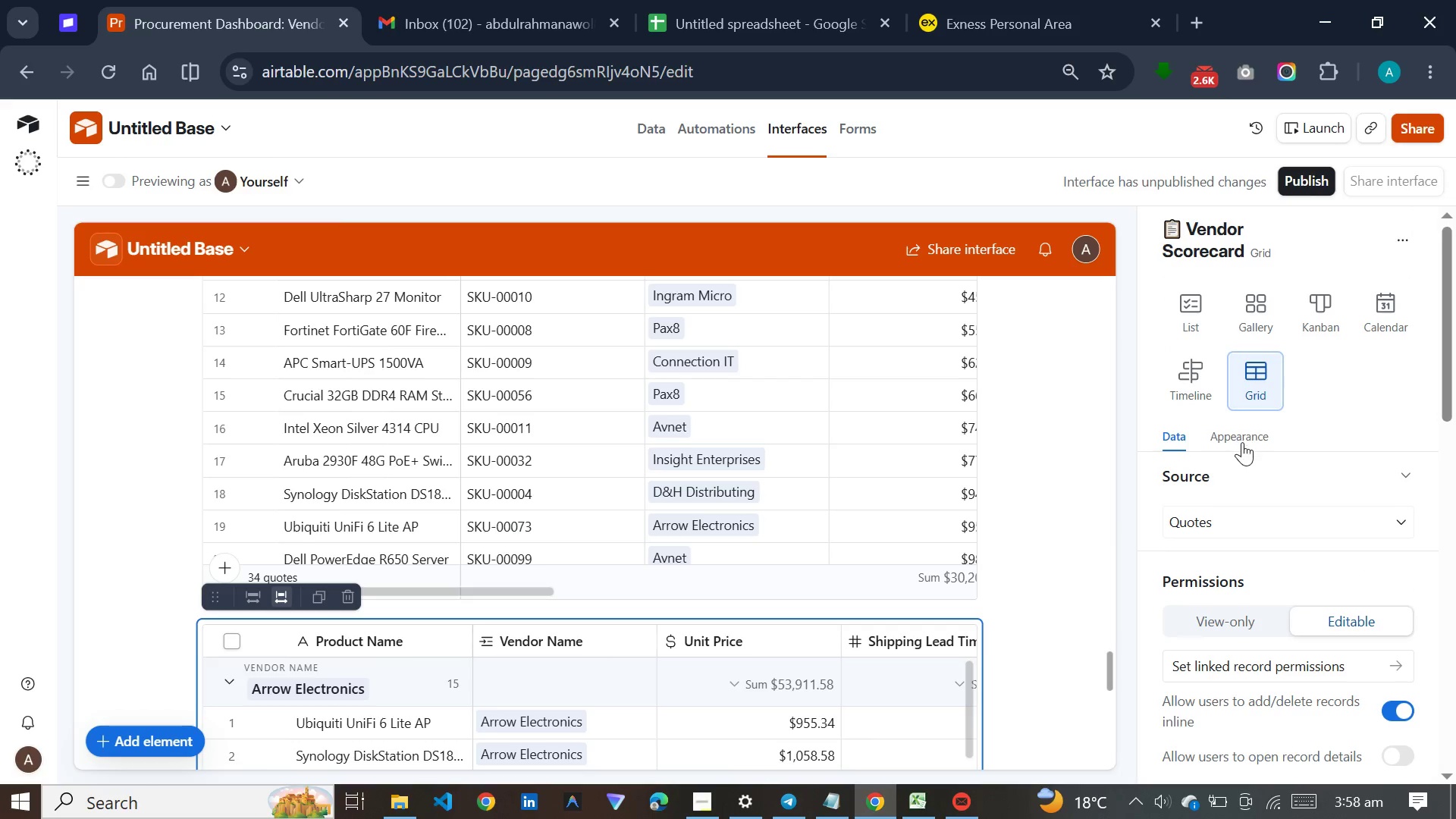 
left_click([1242, 442])
 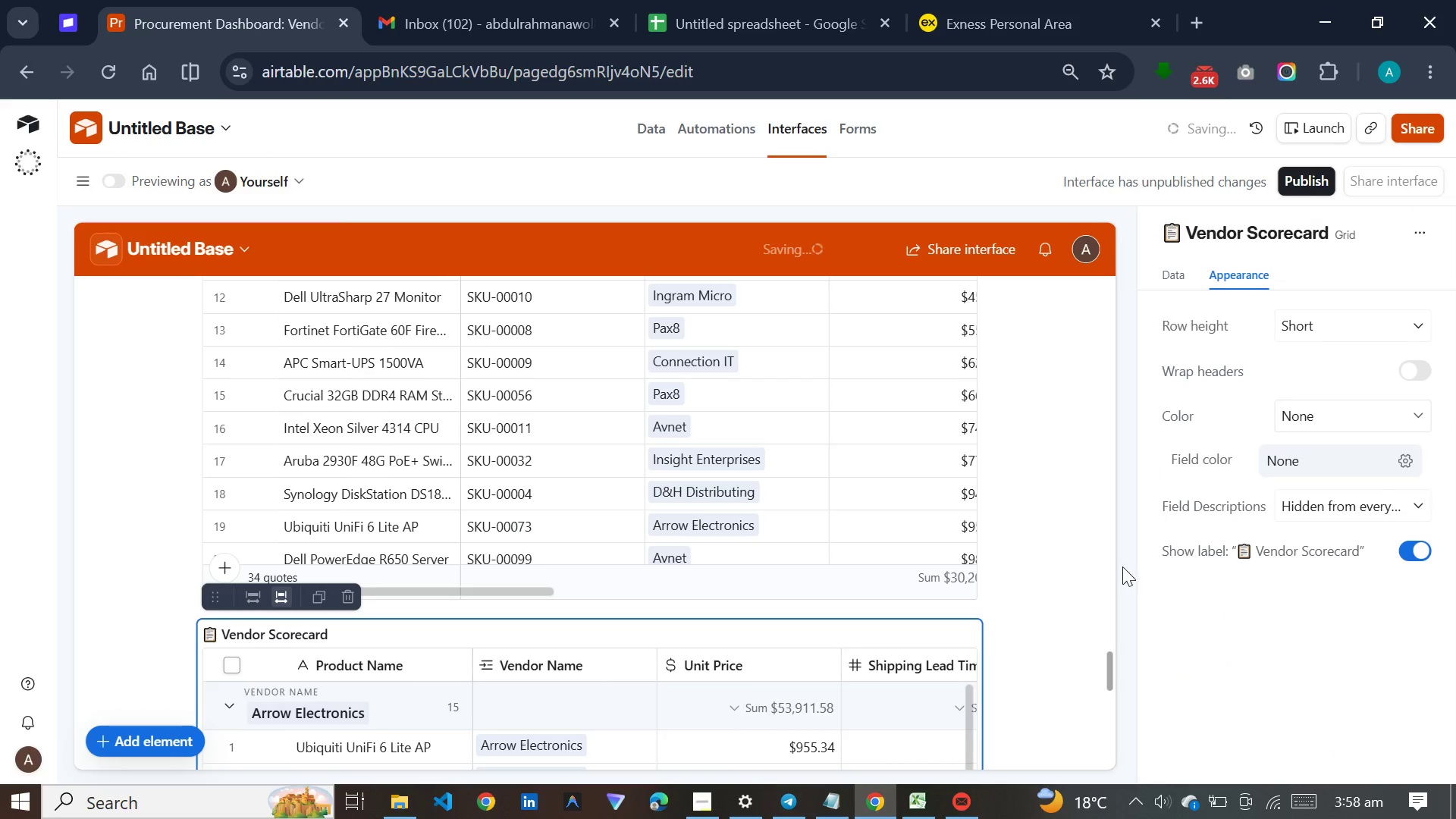 
left_click([830, 610])
 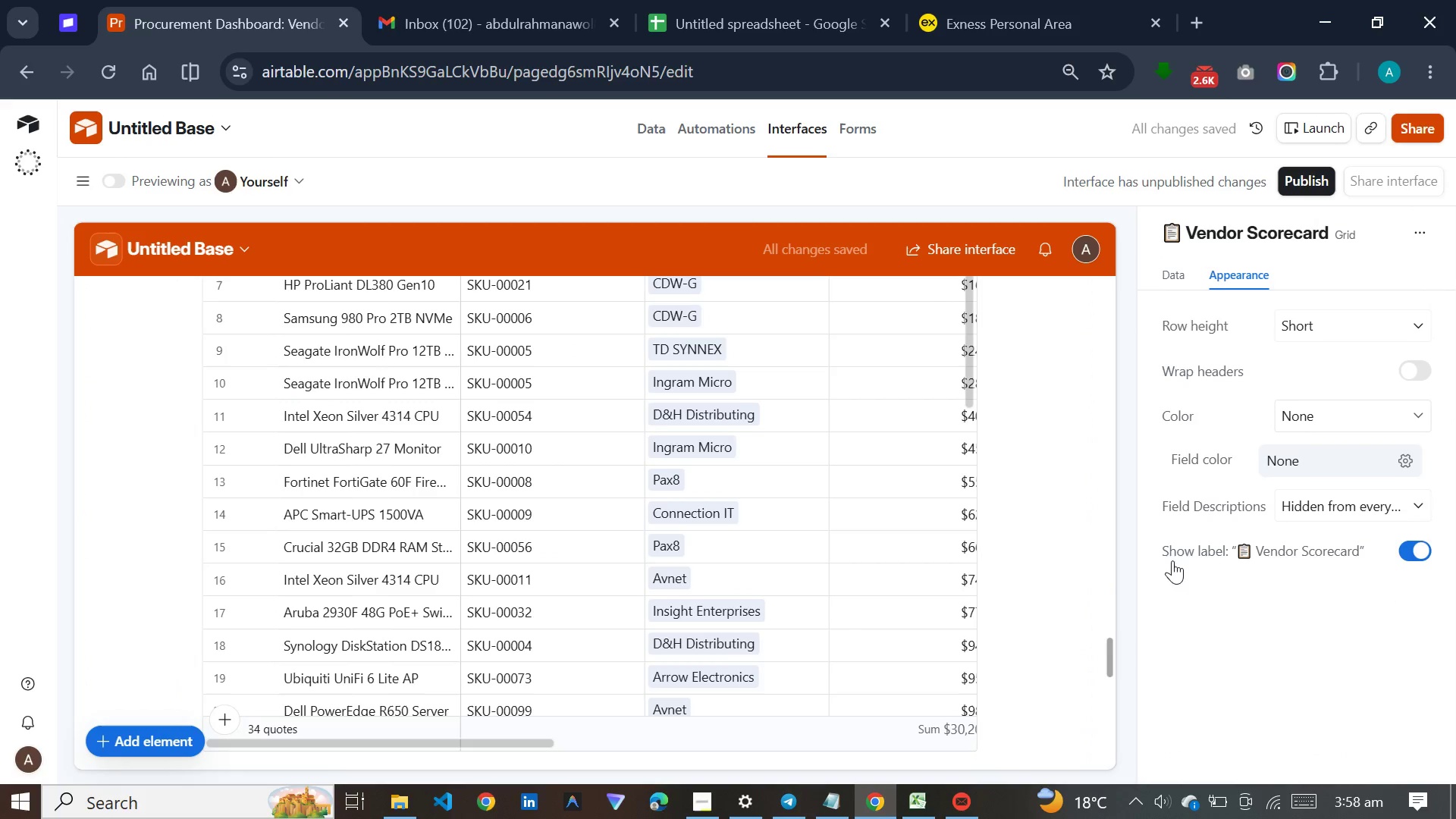 
scroll: coordinate [1031, 545], scroll_direction: up, amount: 12.0
 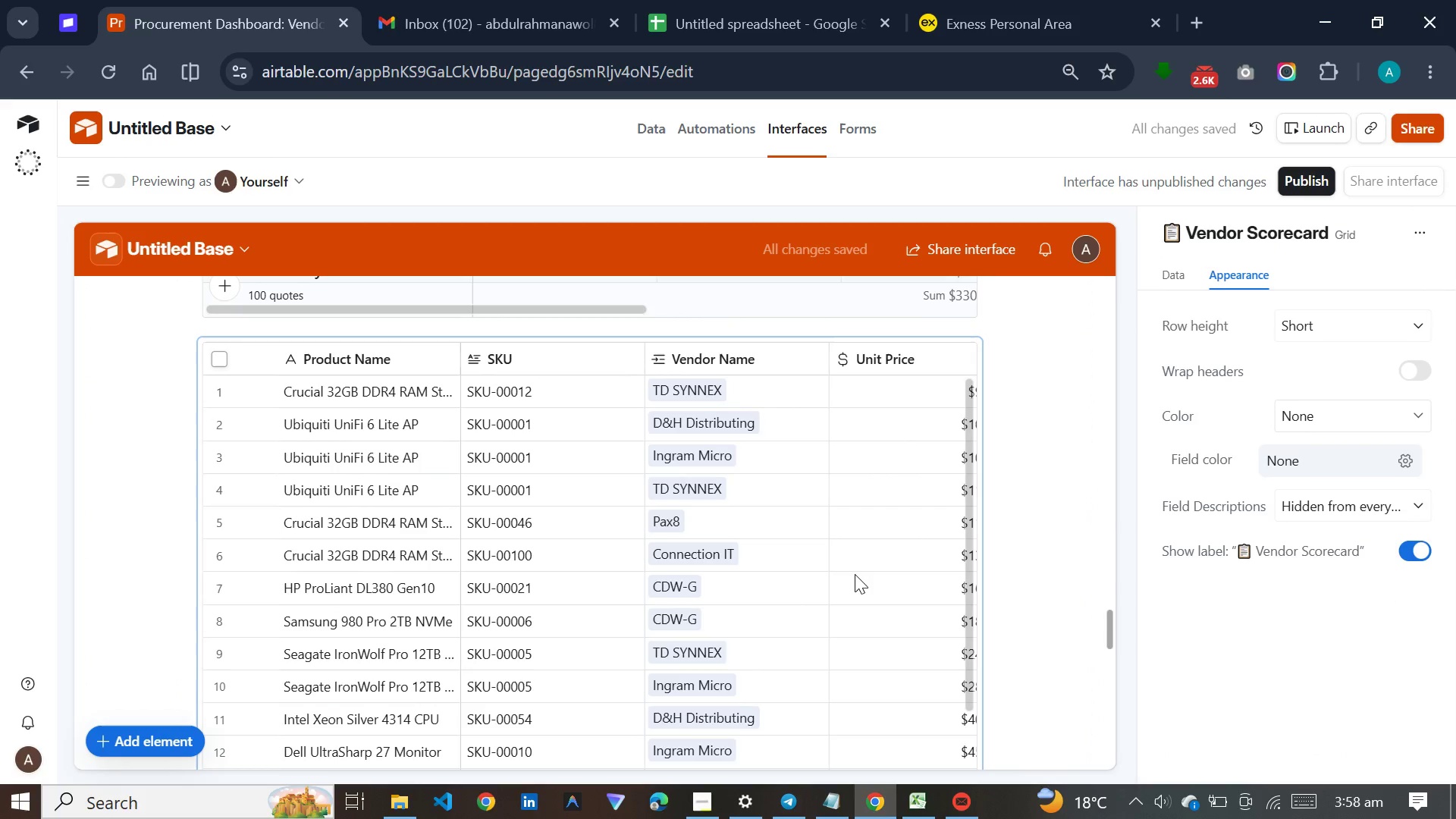 
left_click([855, 574])
 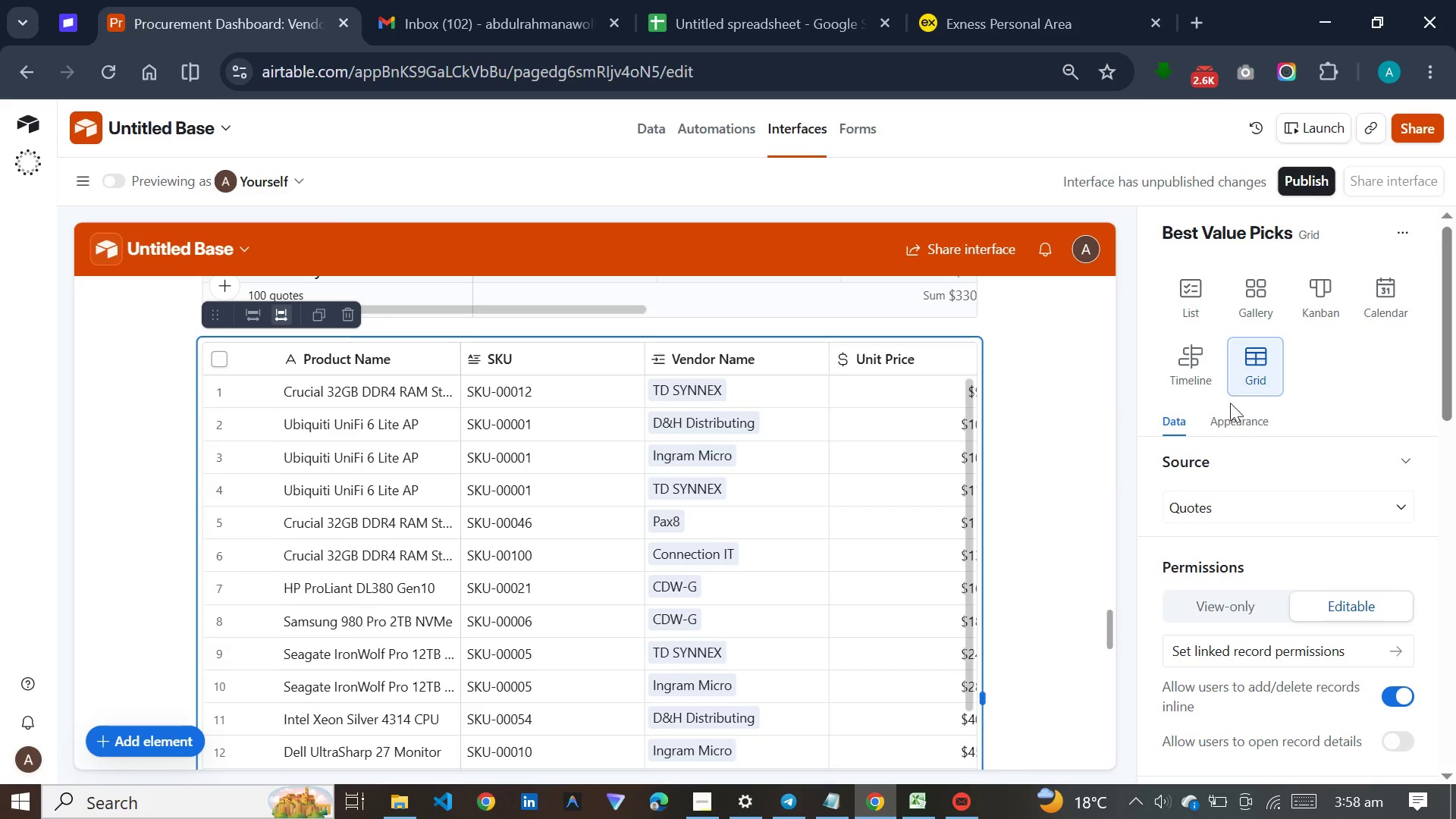 
left_click([1239, 418])
 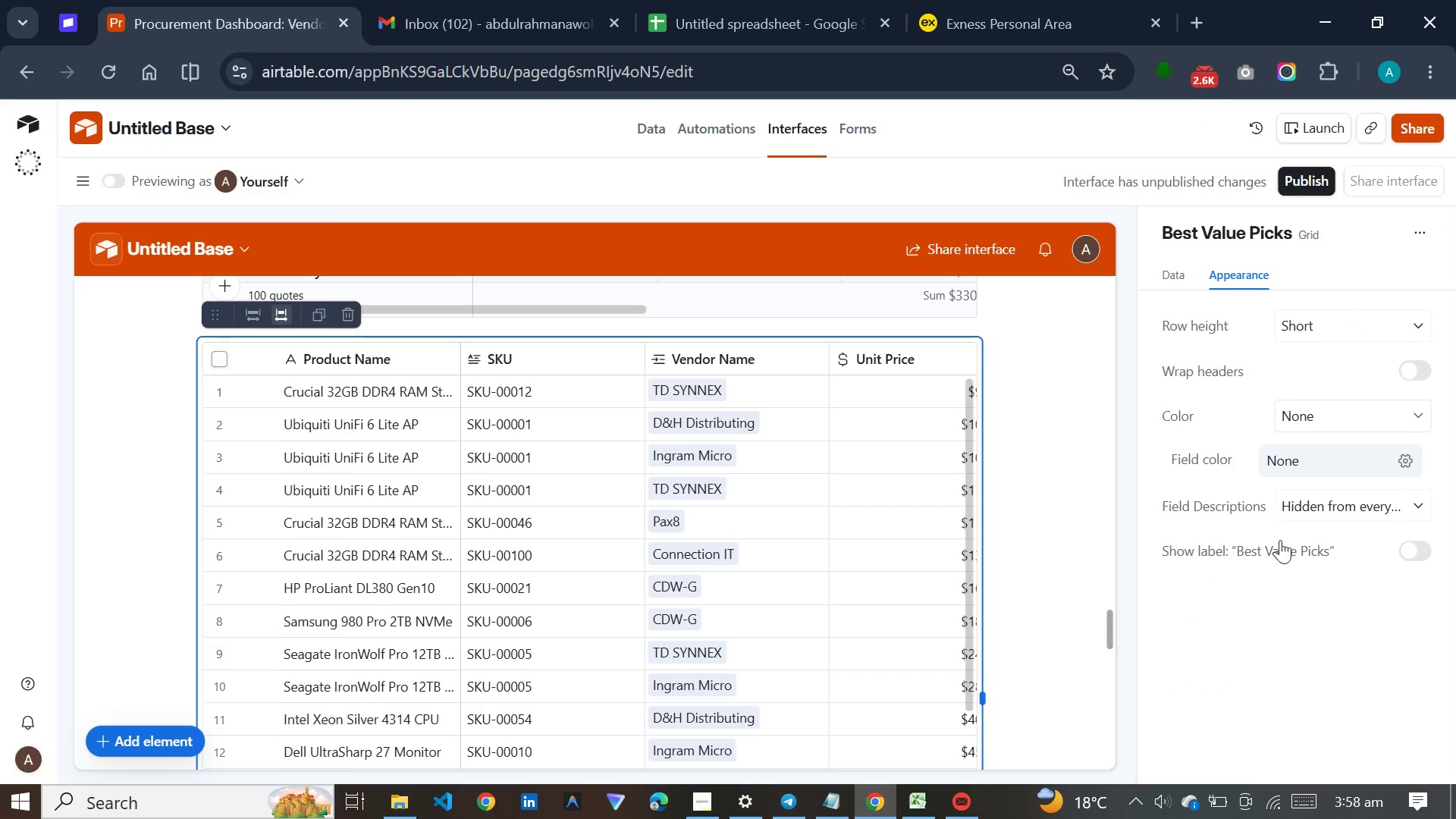 
left_click([1280, 548])
 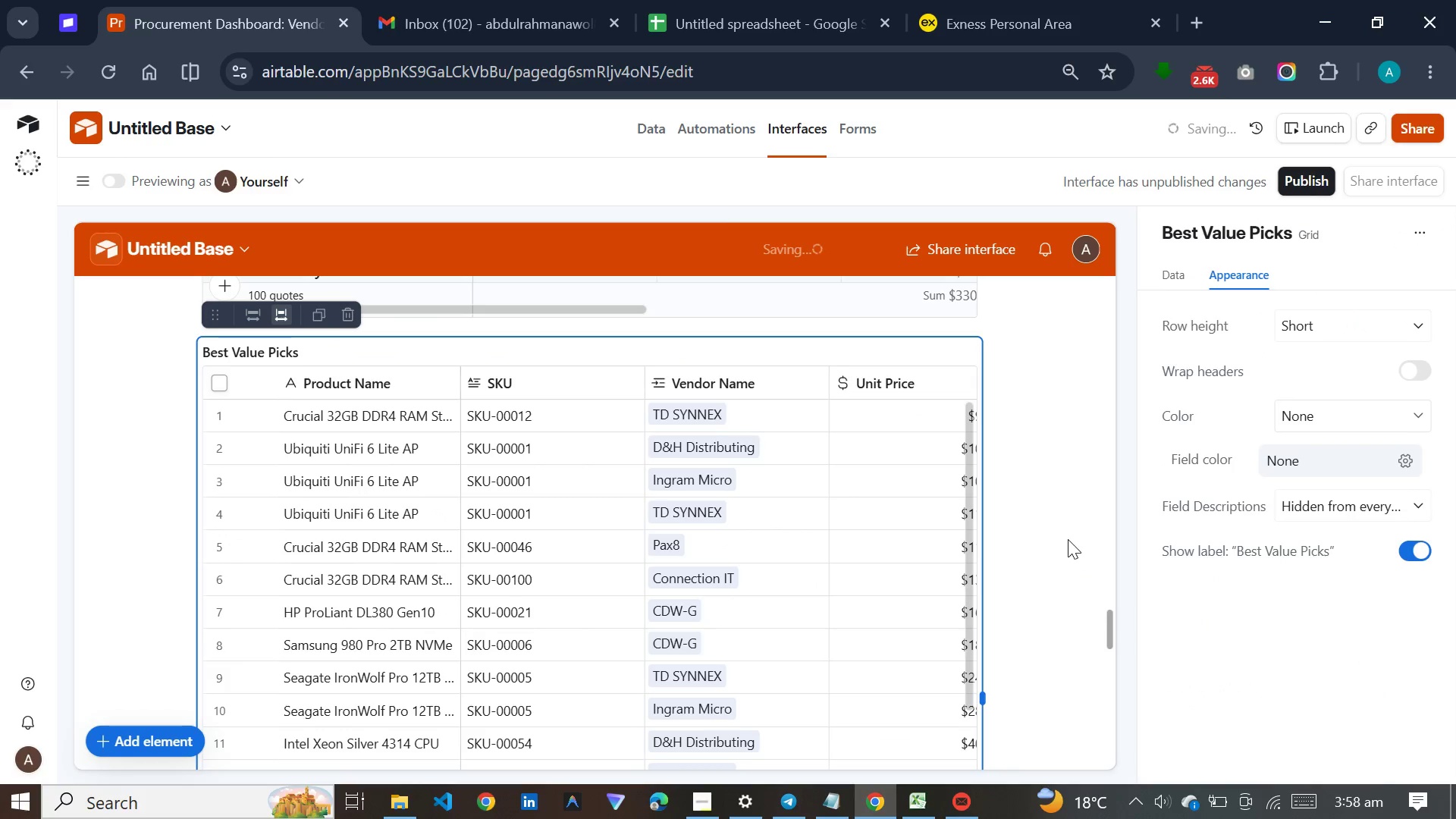 
scroll: coordinate [1068, 539], scroll_direction: up, amount: 10.0
 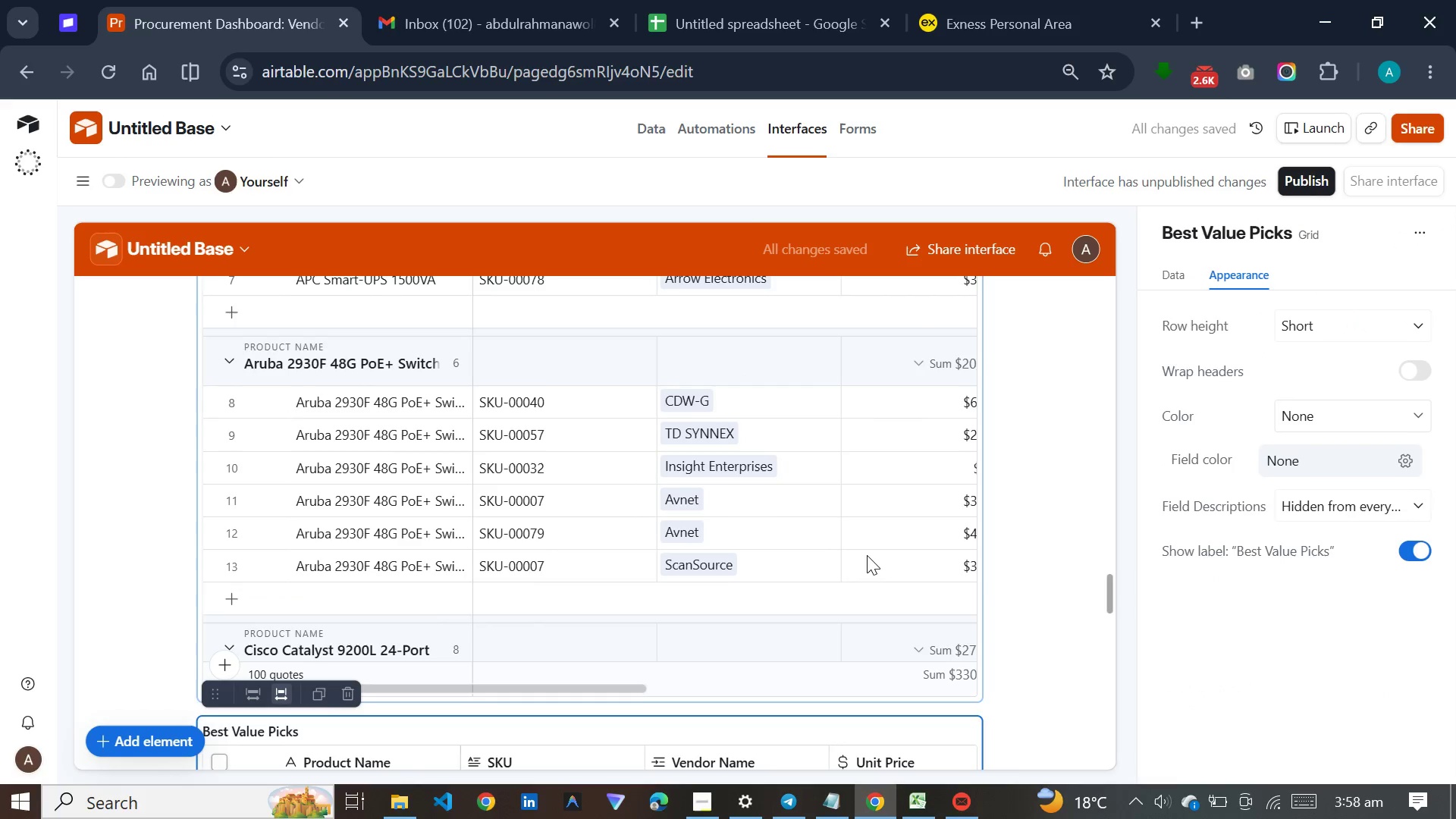 
left_click([867, 555])
 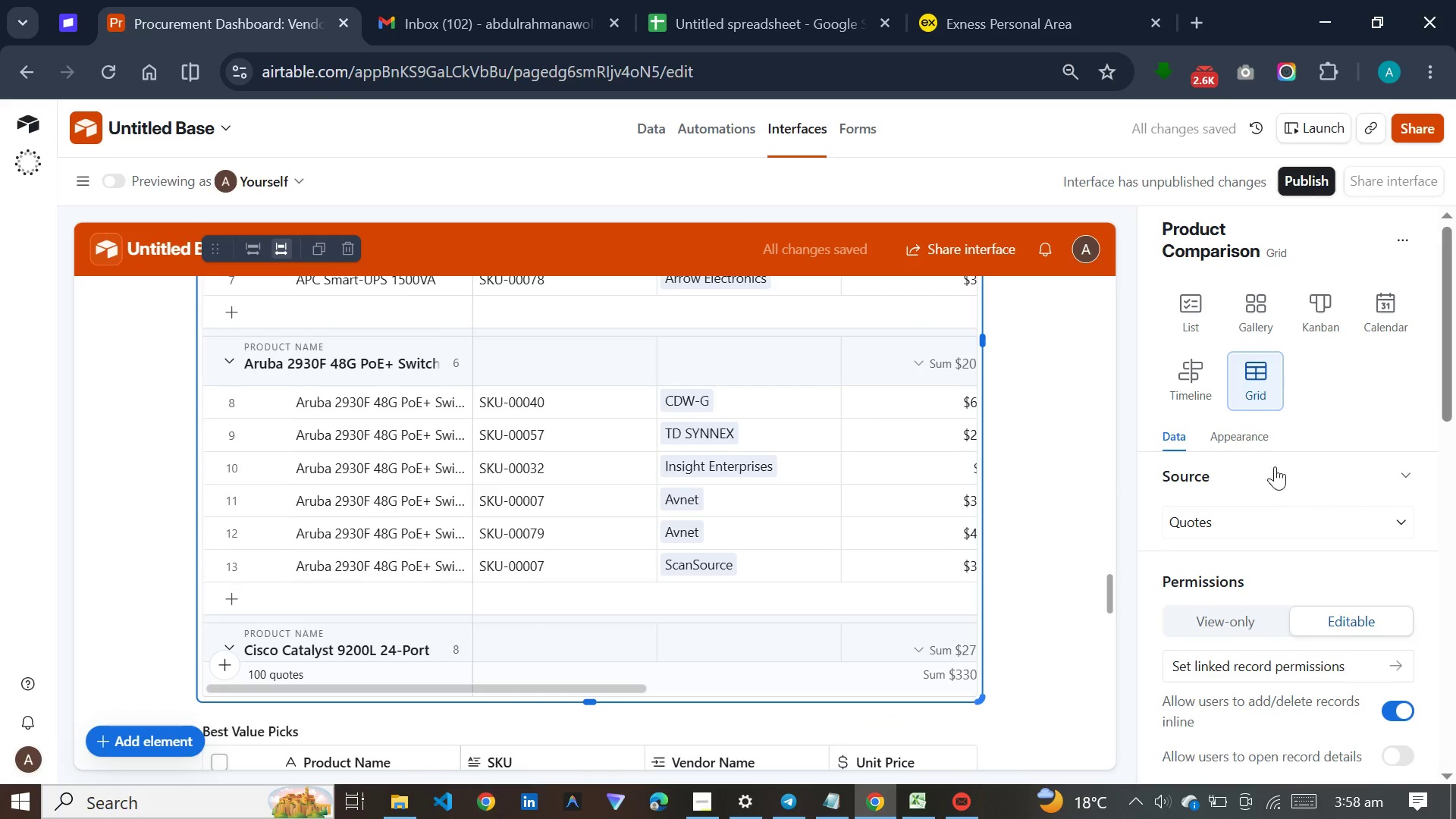 
left_click([1244, 442])
 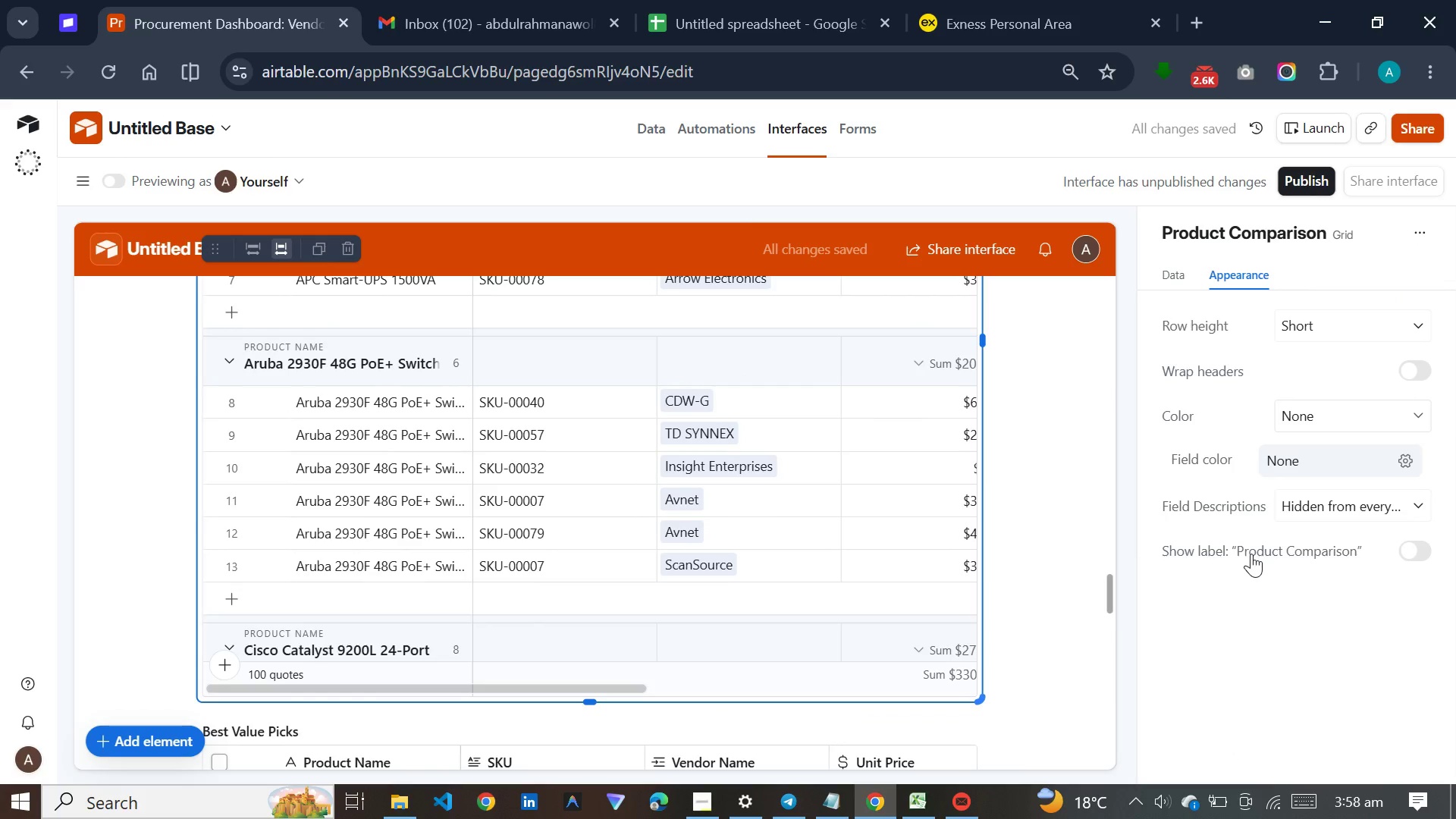 
left_click([1251, 554])
 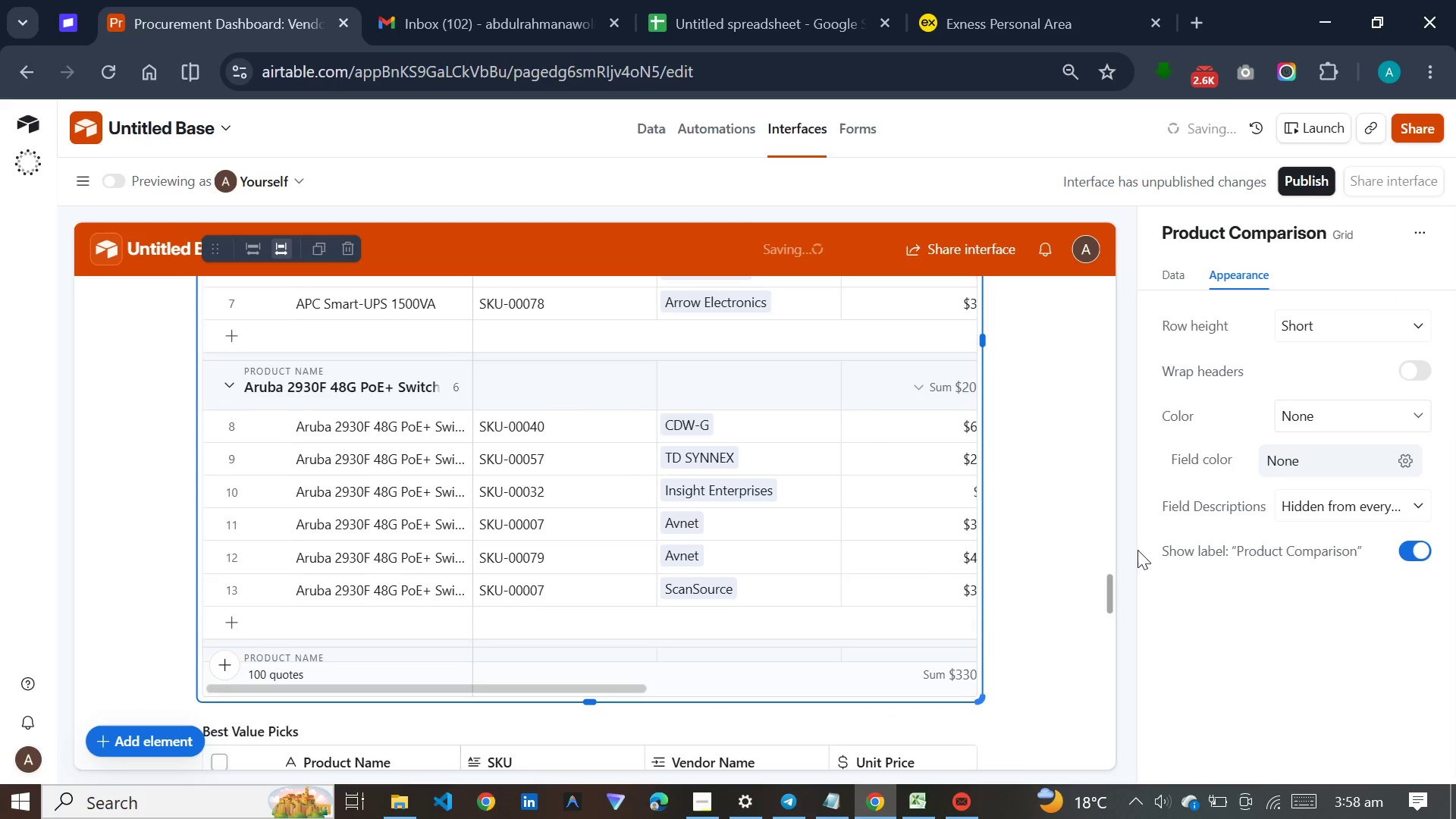 
left_click([1053, 550])
 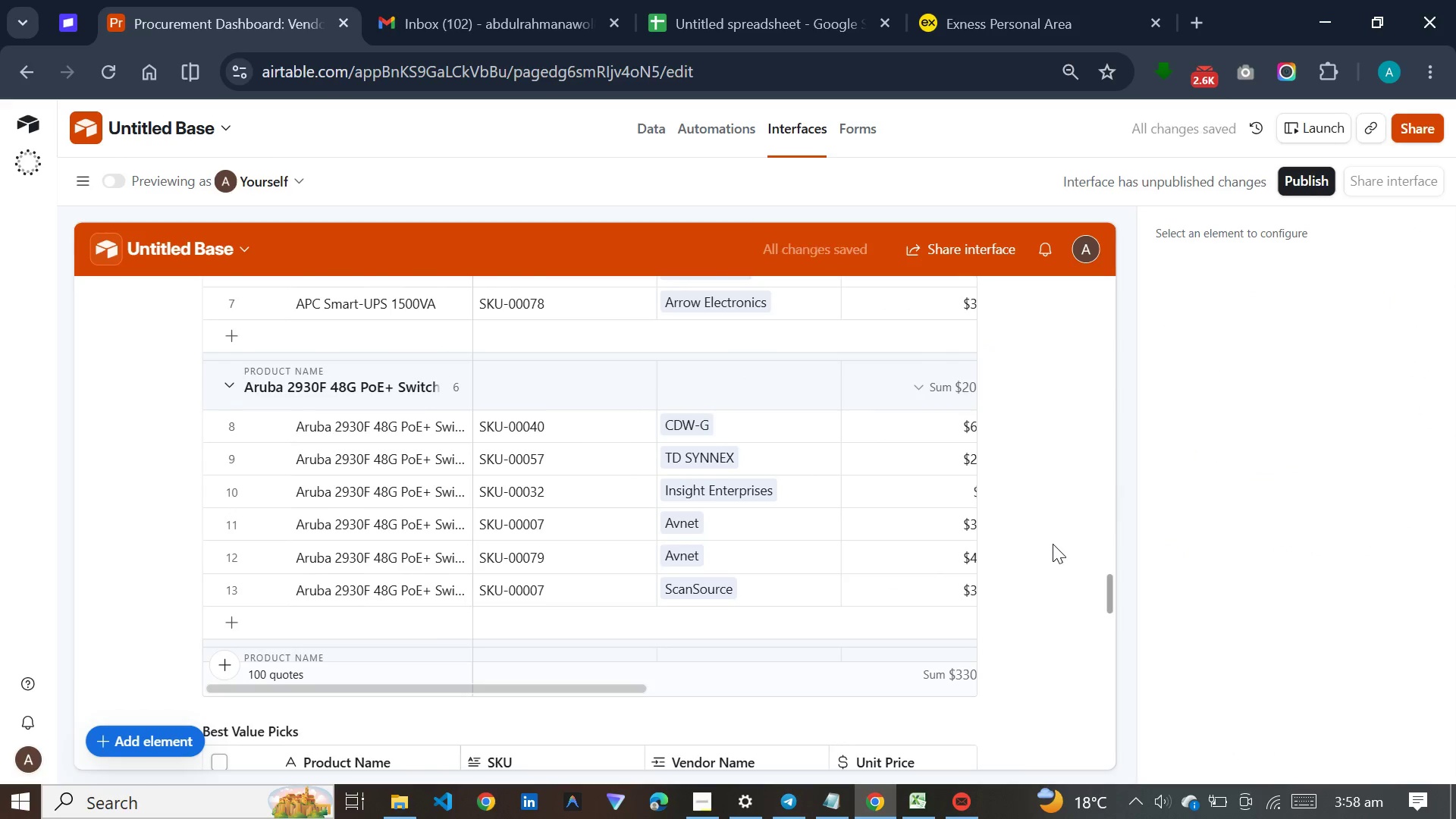 
scroll: coordinate [1058, 541], scroll_direction: up, amount: 11.0
 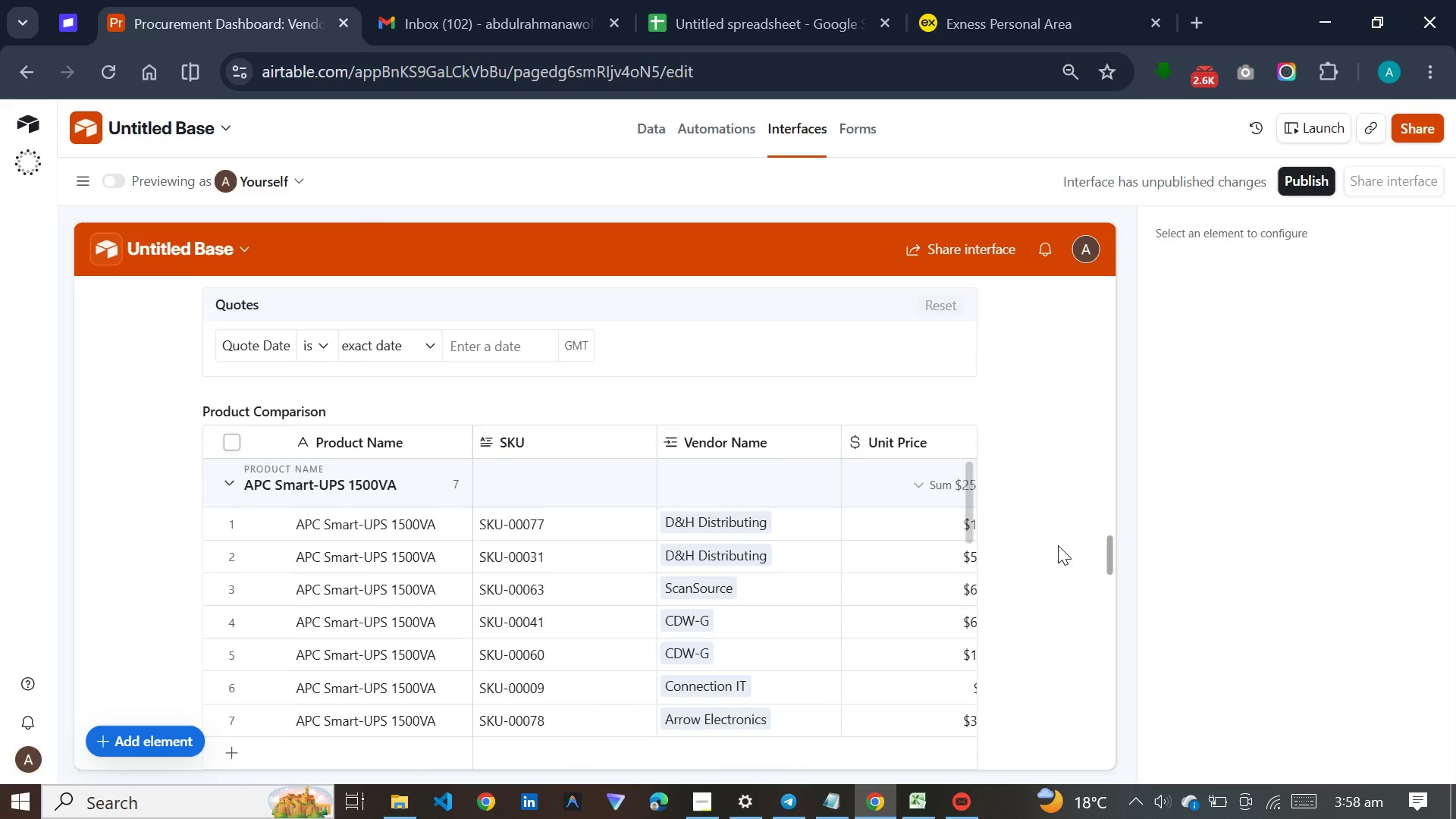 
wait(10.05)
 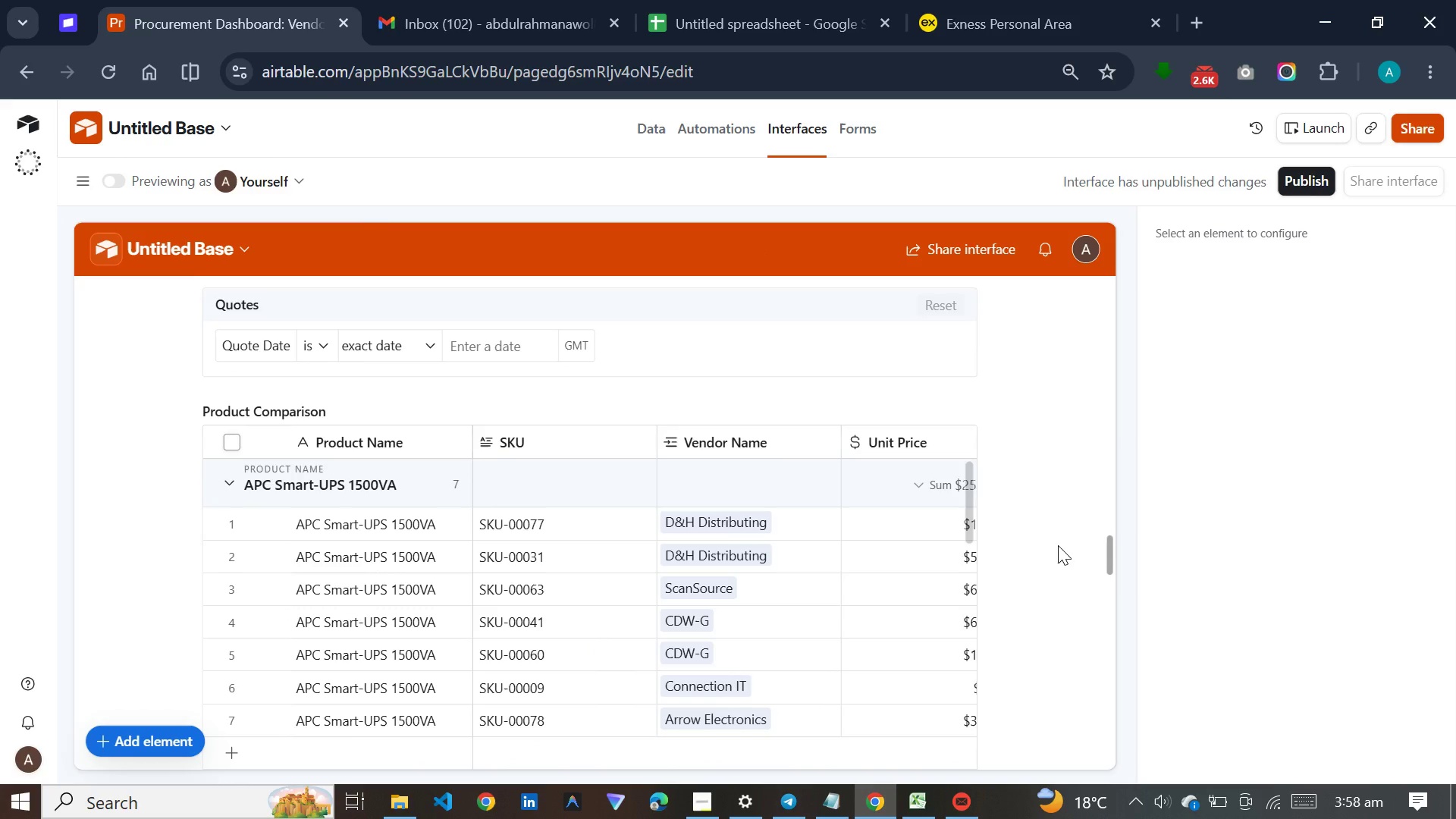 
scroll: coordinate [1058, 545], scroll_direction: up, amount: 2.0
 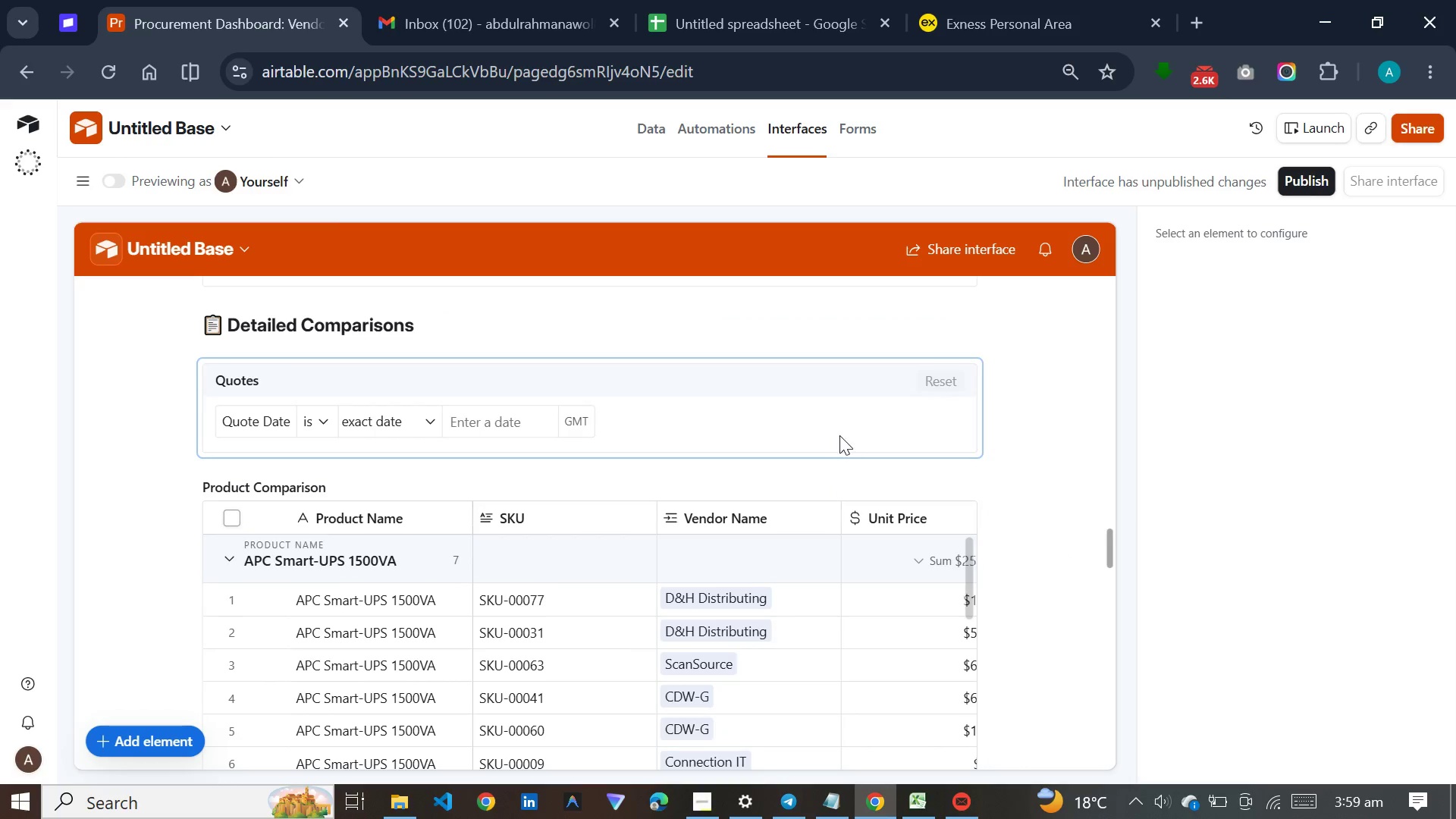 
left_click([839, 435])
 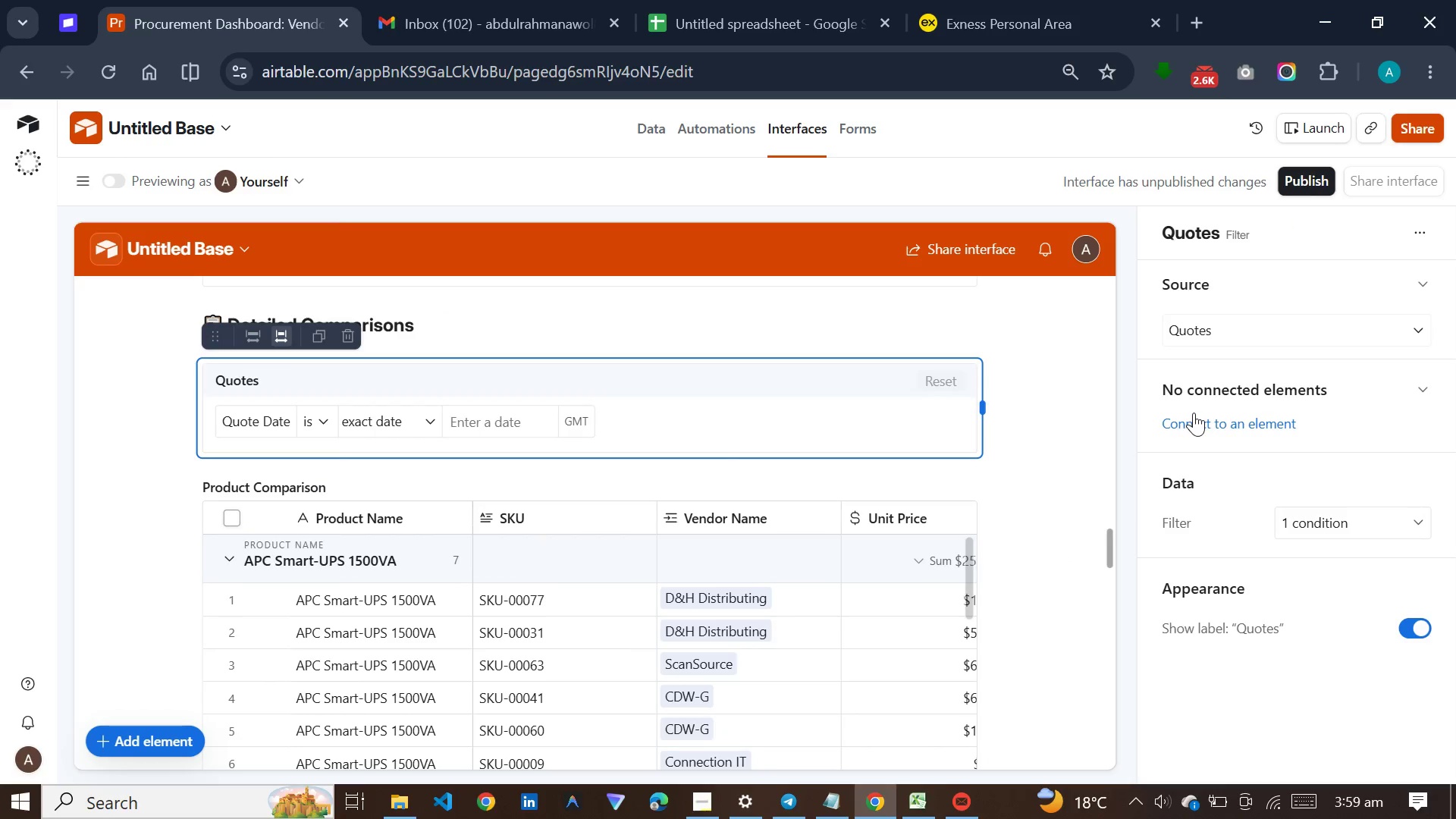 
left_click([1194, 413])
 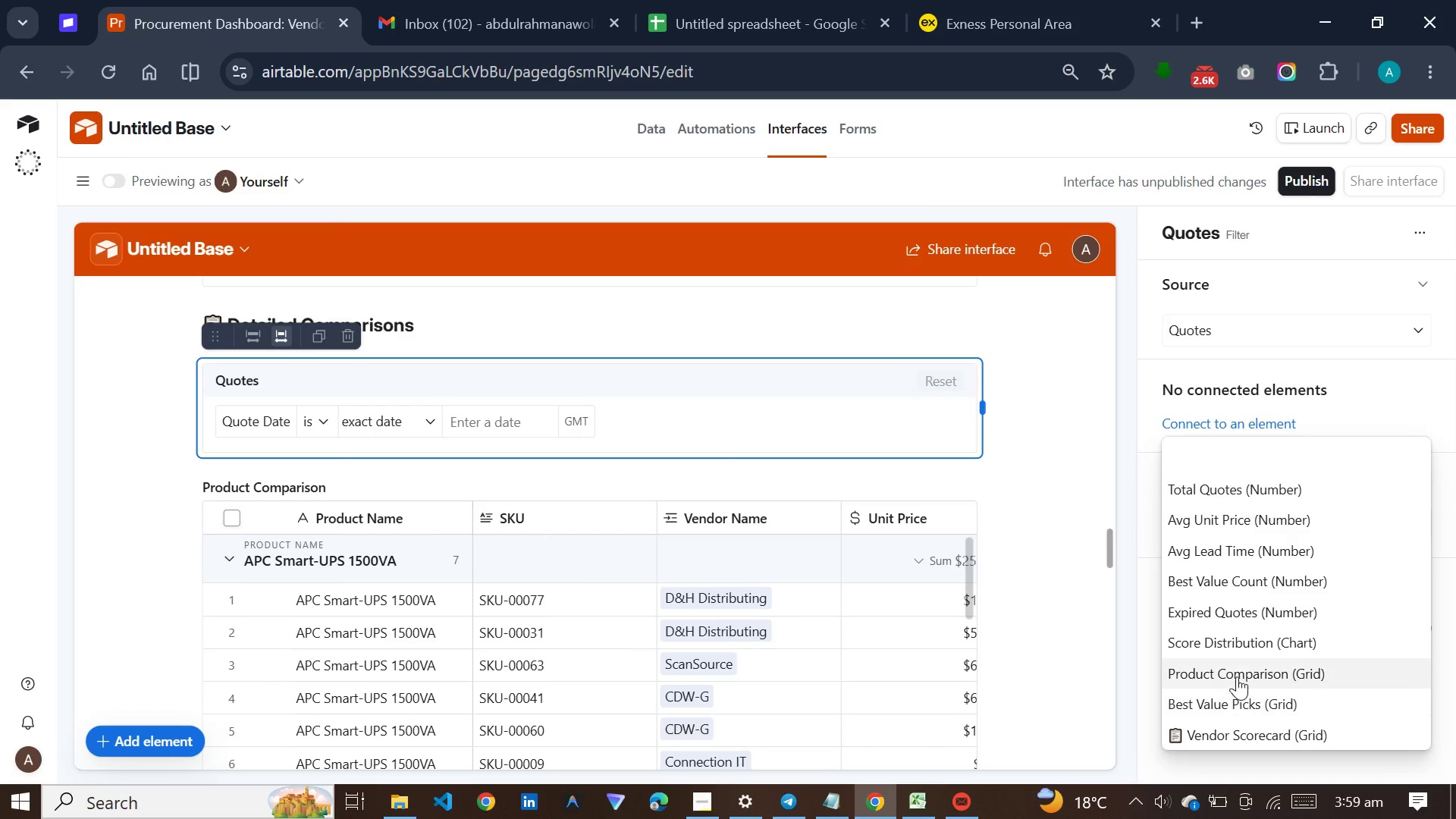 
left_click([1241, 667])
 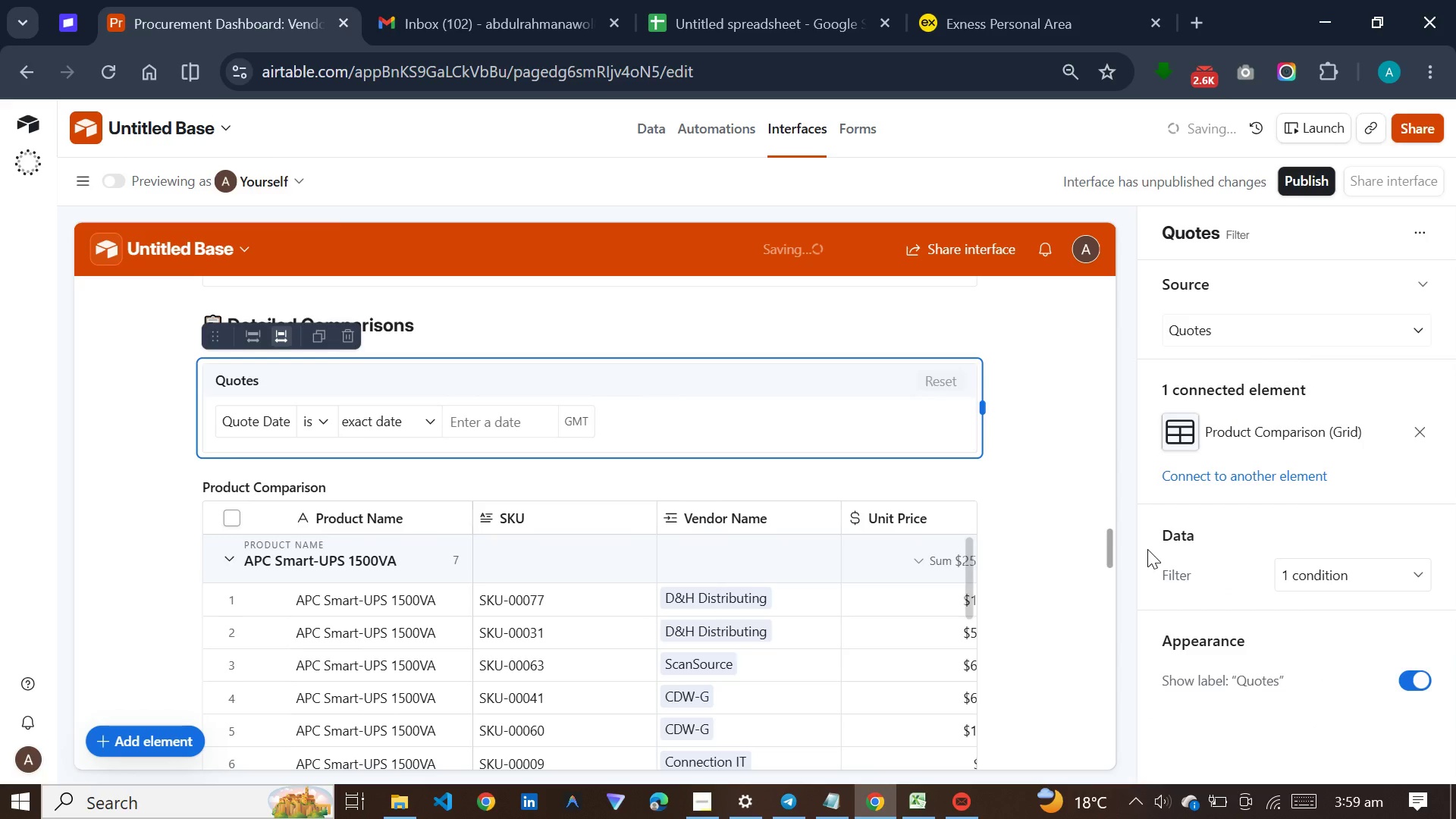 
left_click([1219, 470])
 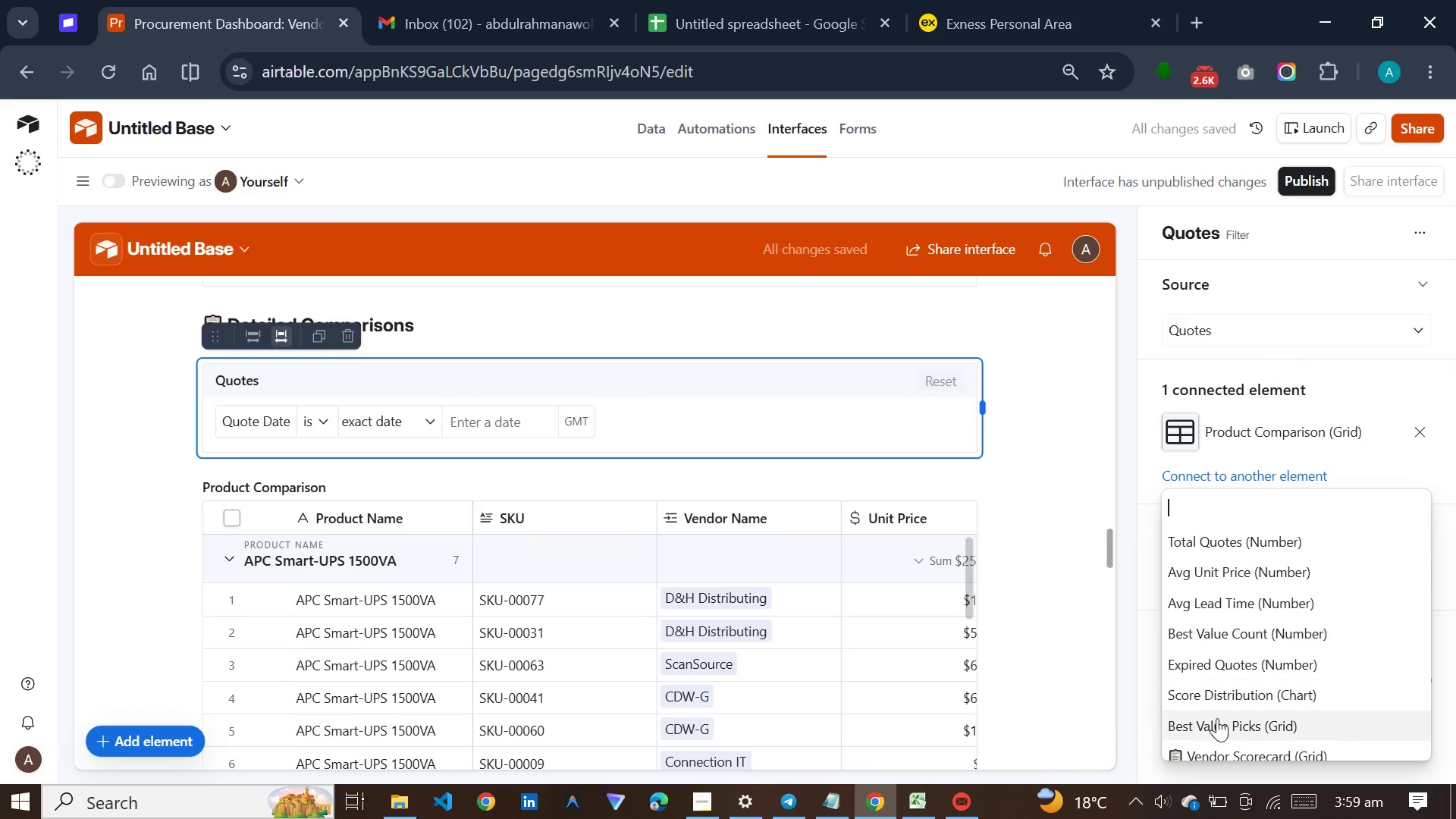 
double_click([1217, 718])
 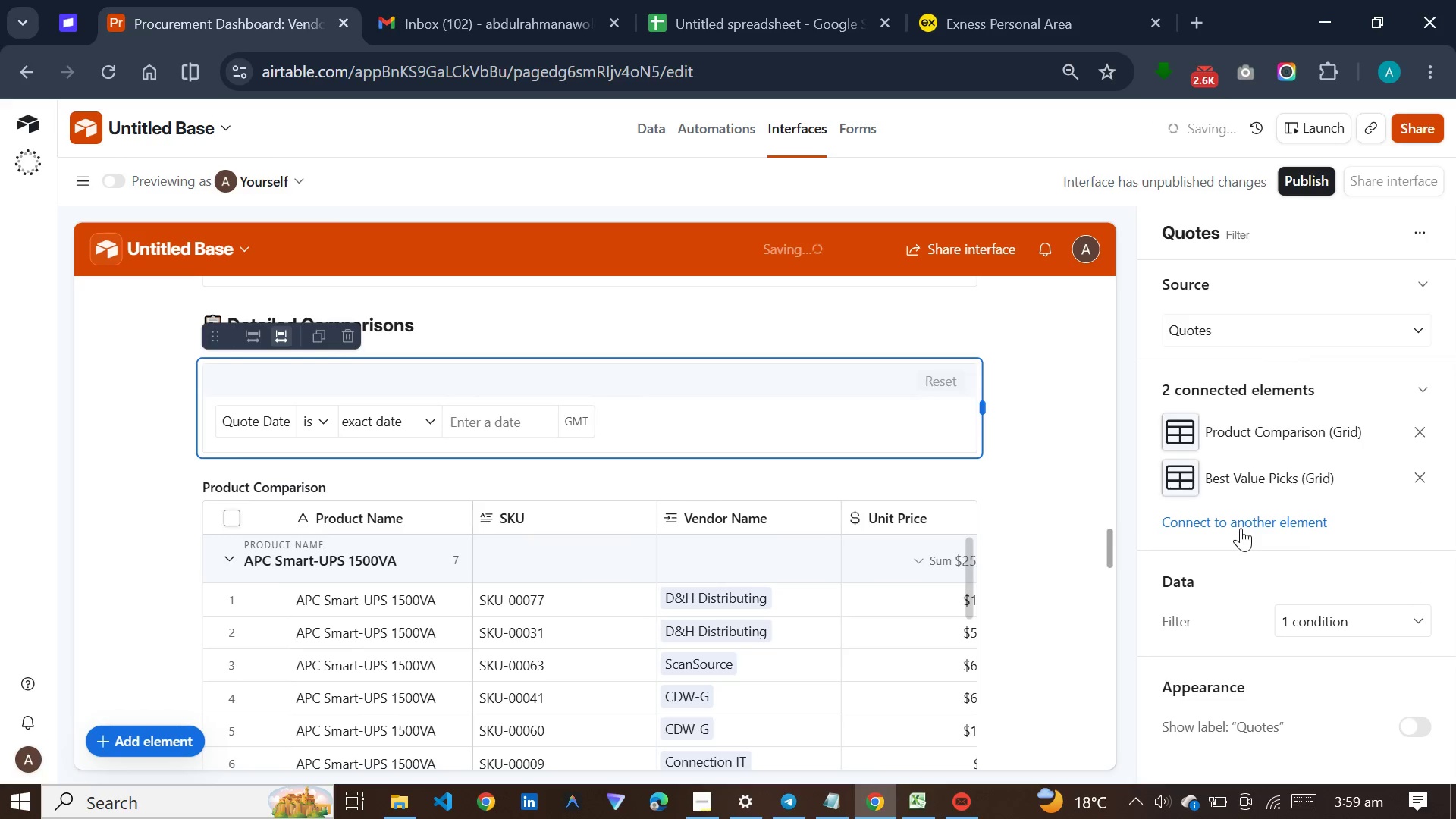 
left_click([1241, 528])
 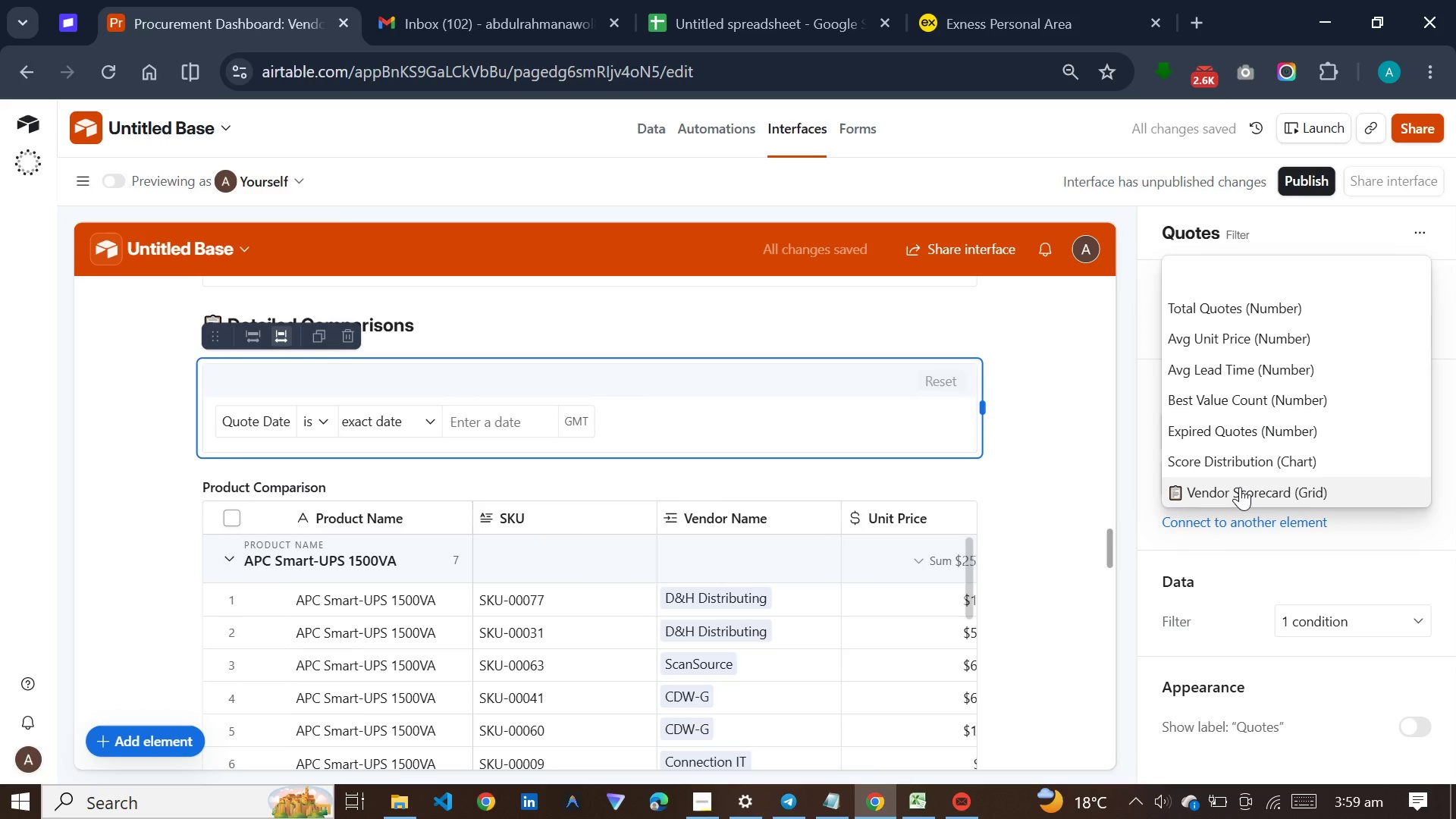 
left_click([1240, 487])
 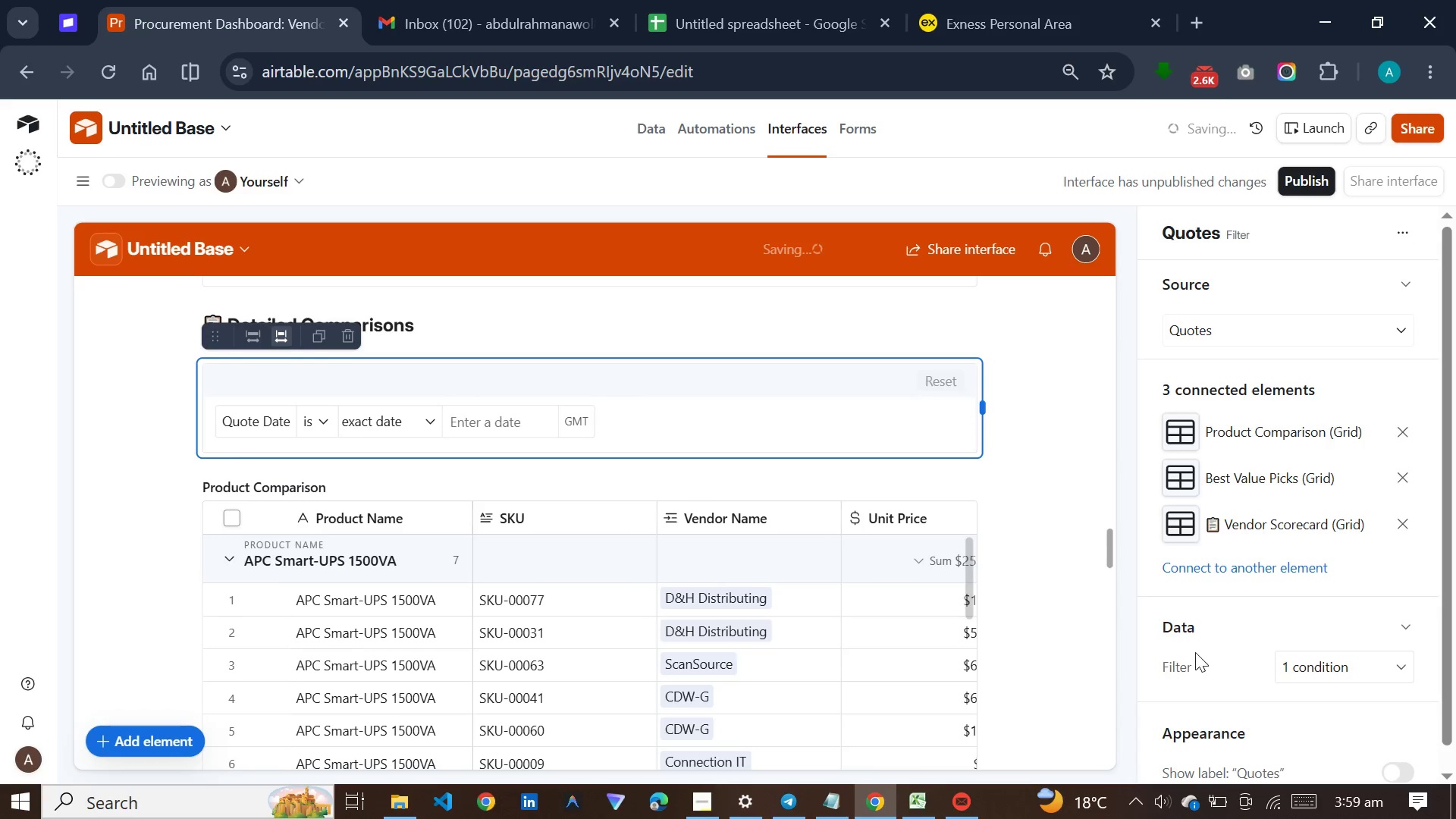 
left_click([1313, 664])
 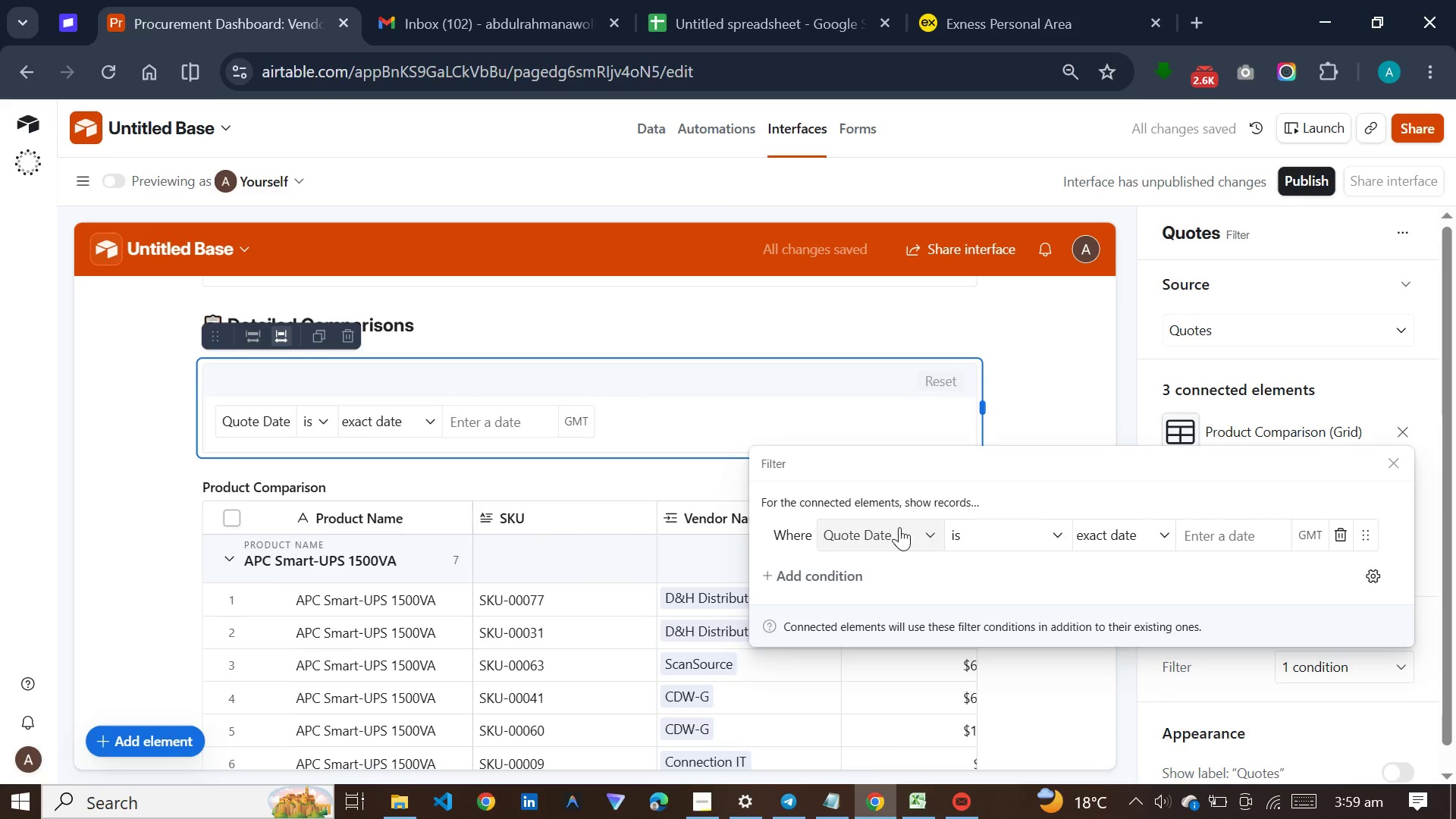 
left_click([927, 531])
 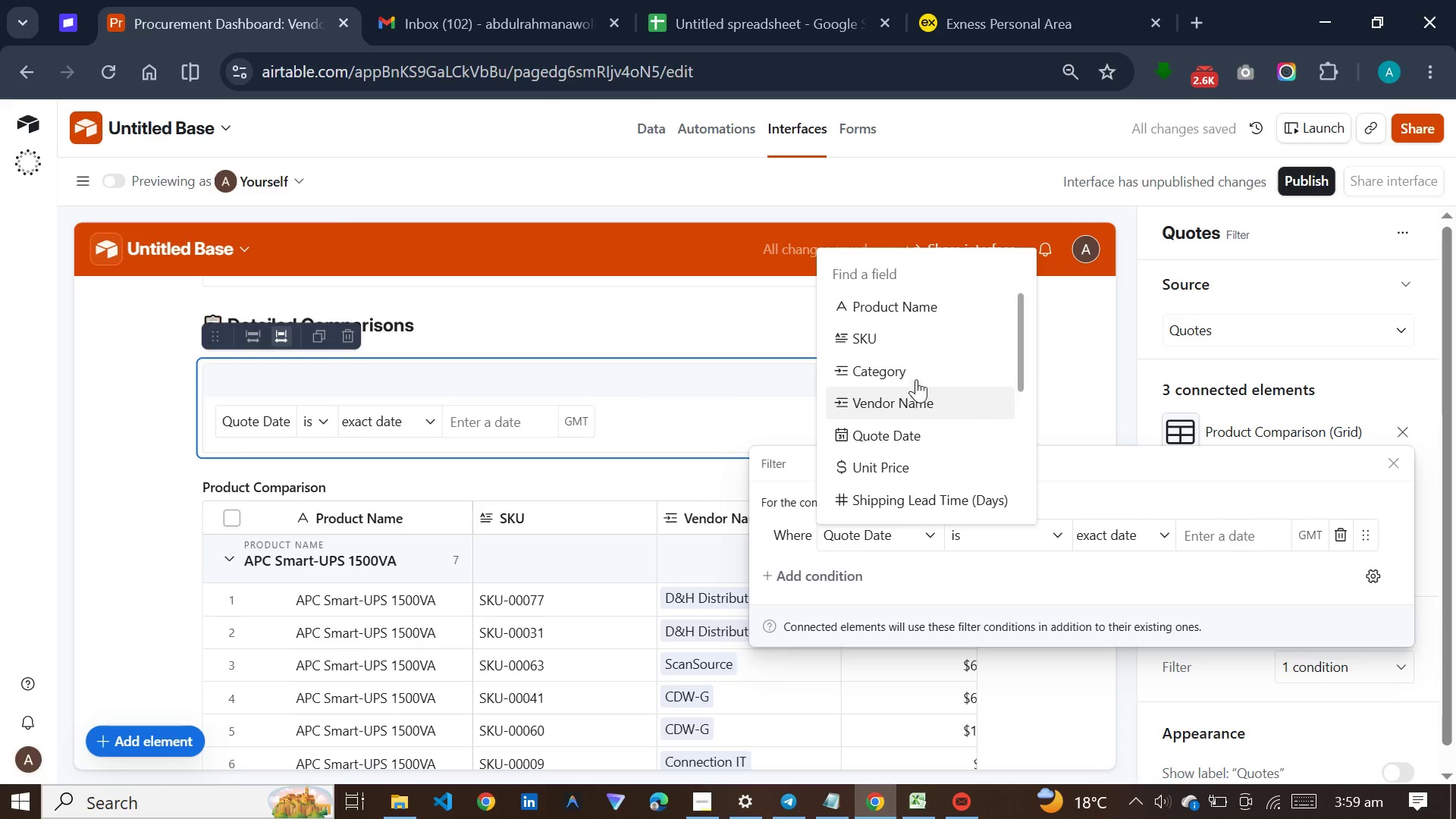 
left_click([917, 372])
 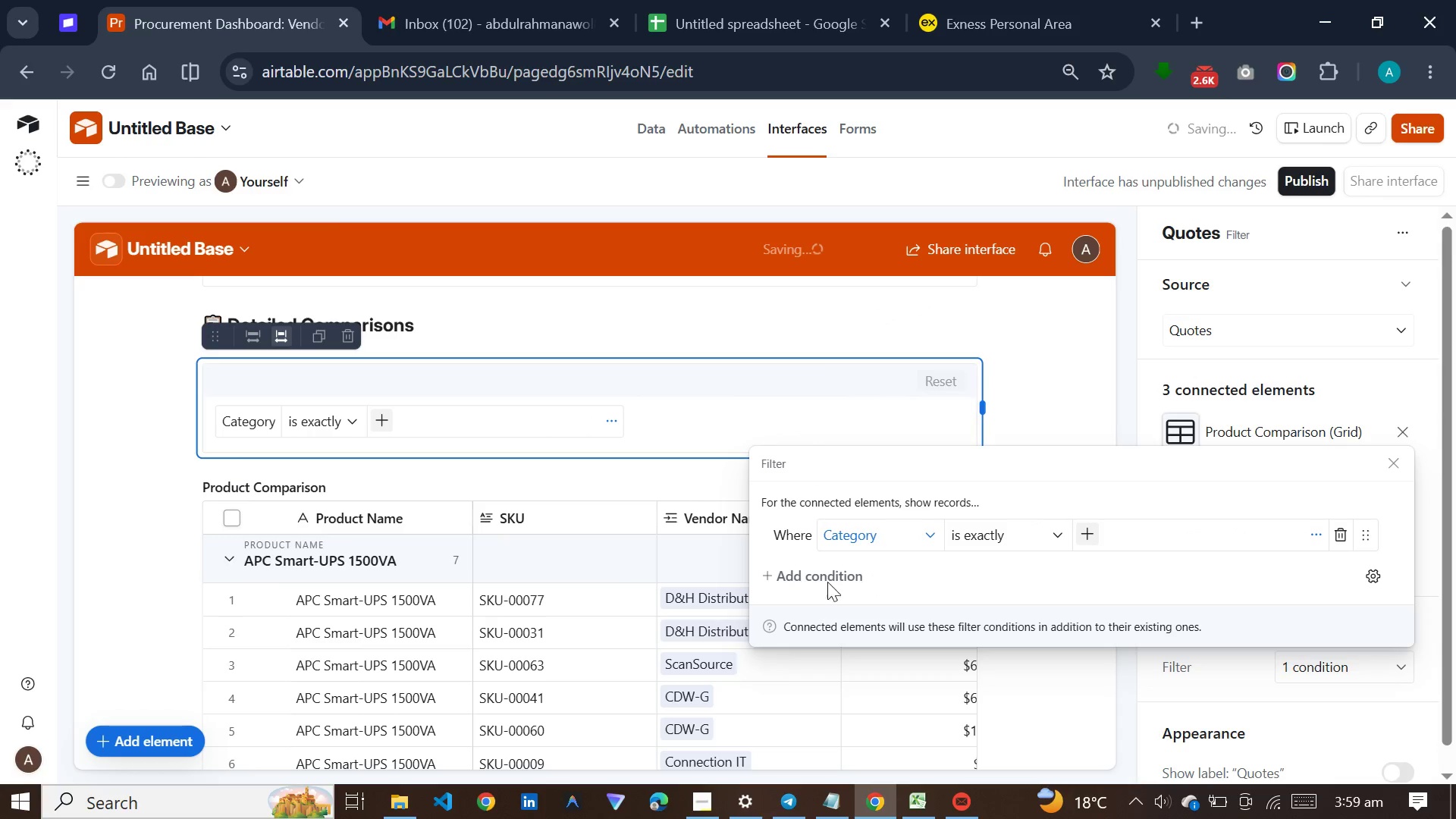 
left_click([807, 568])
 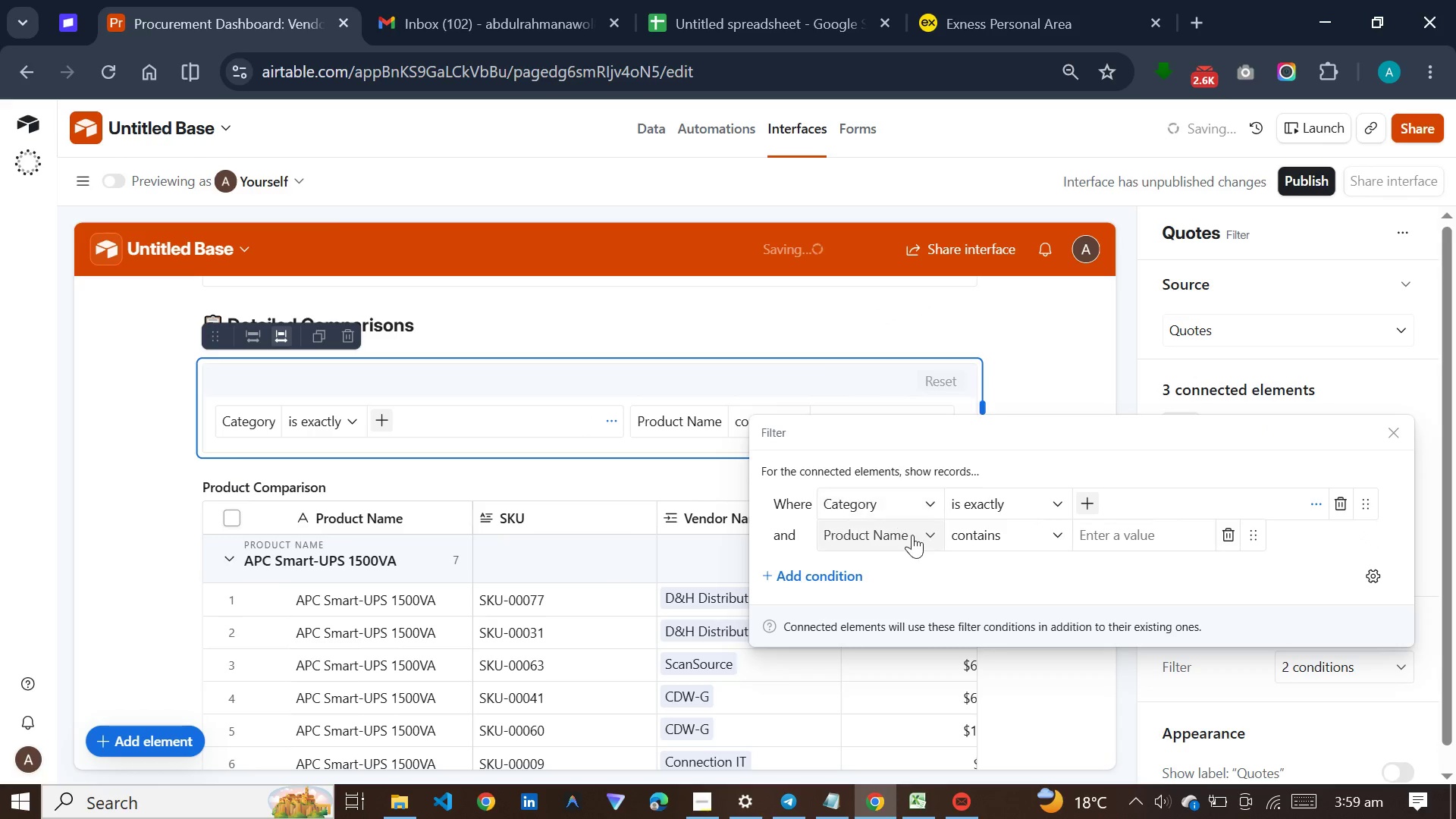 
left_click([912, 535])
 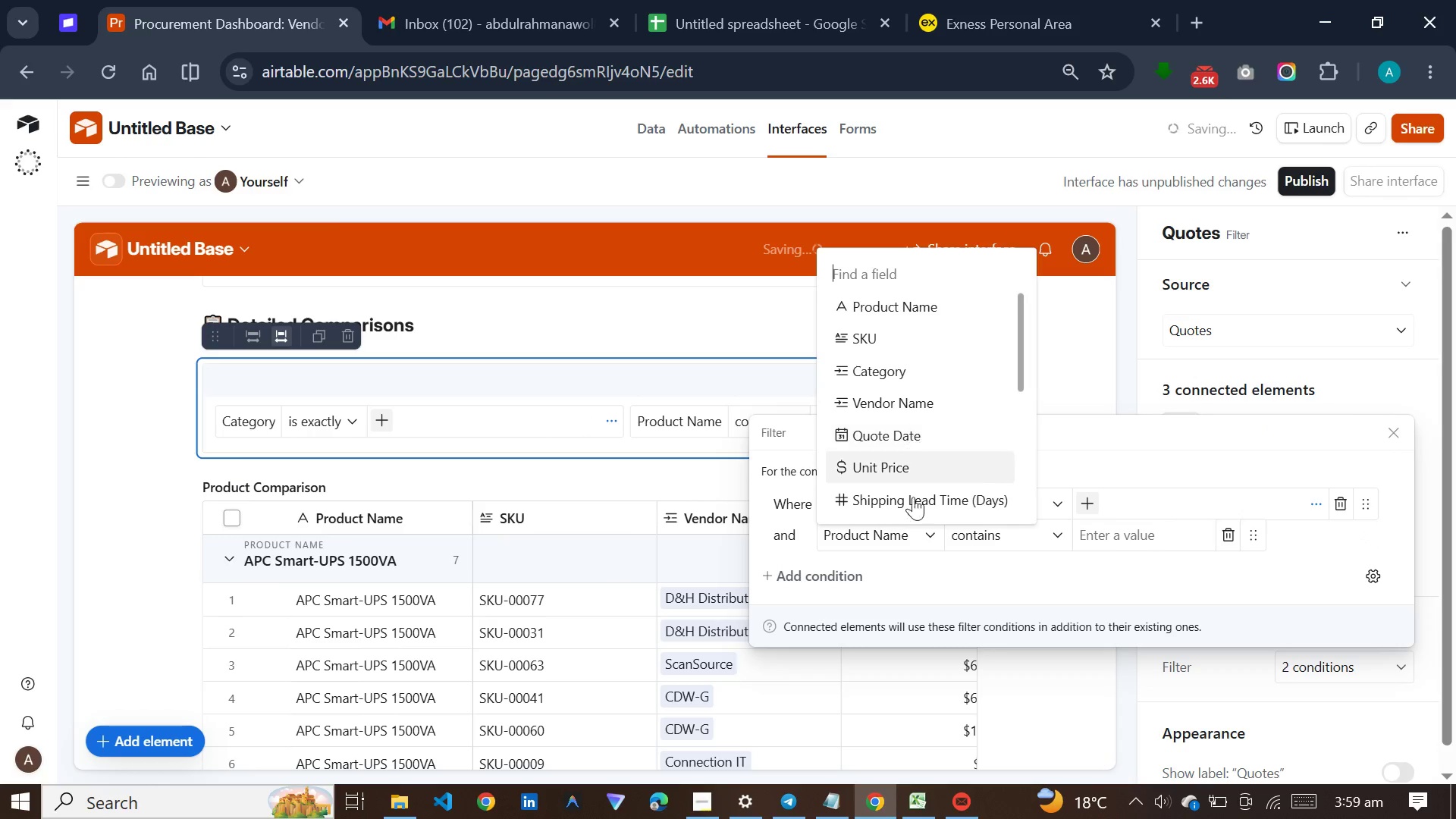 
left_click([913, 557])
 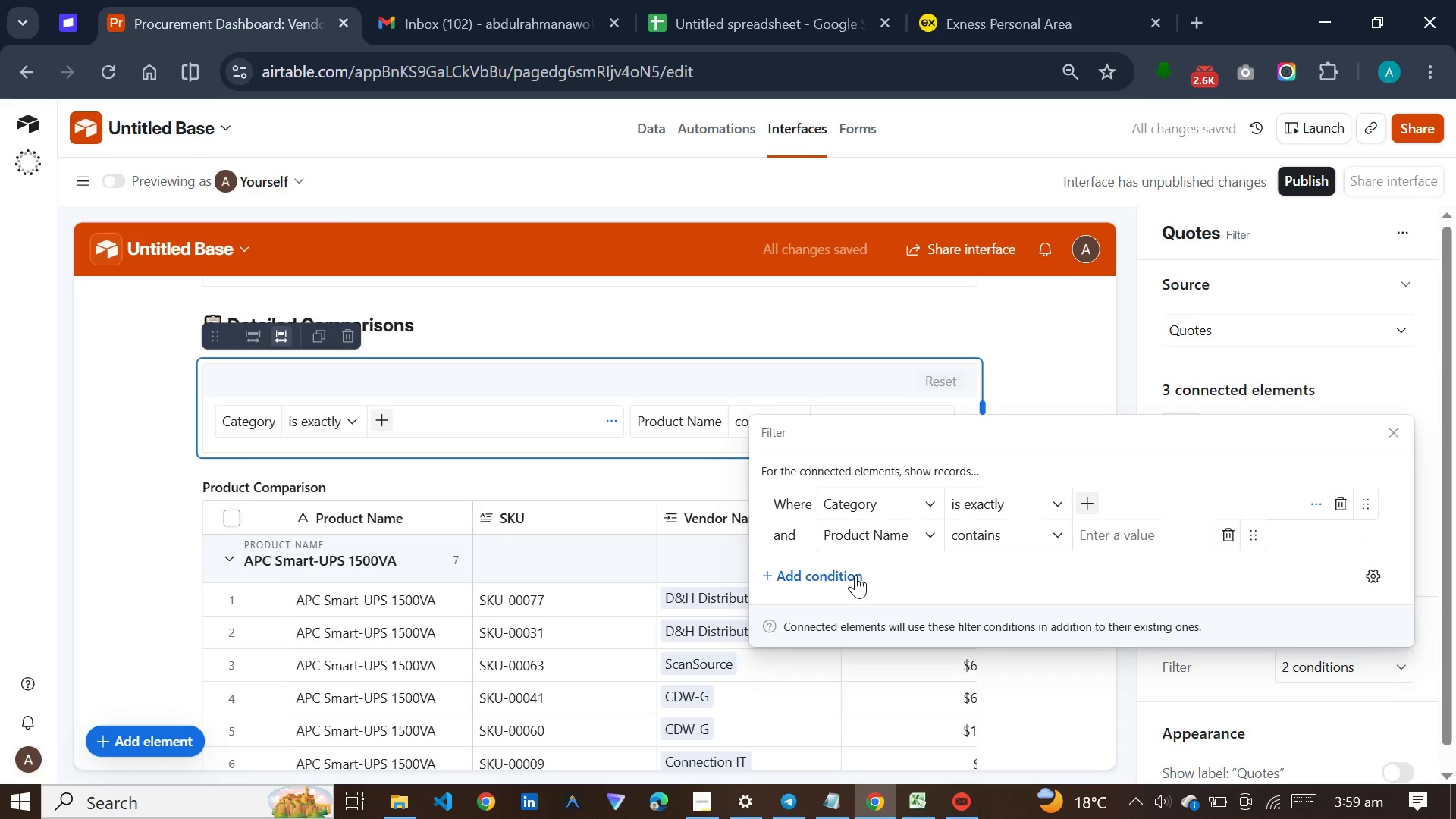 
left_click([855, 575])
 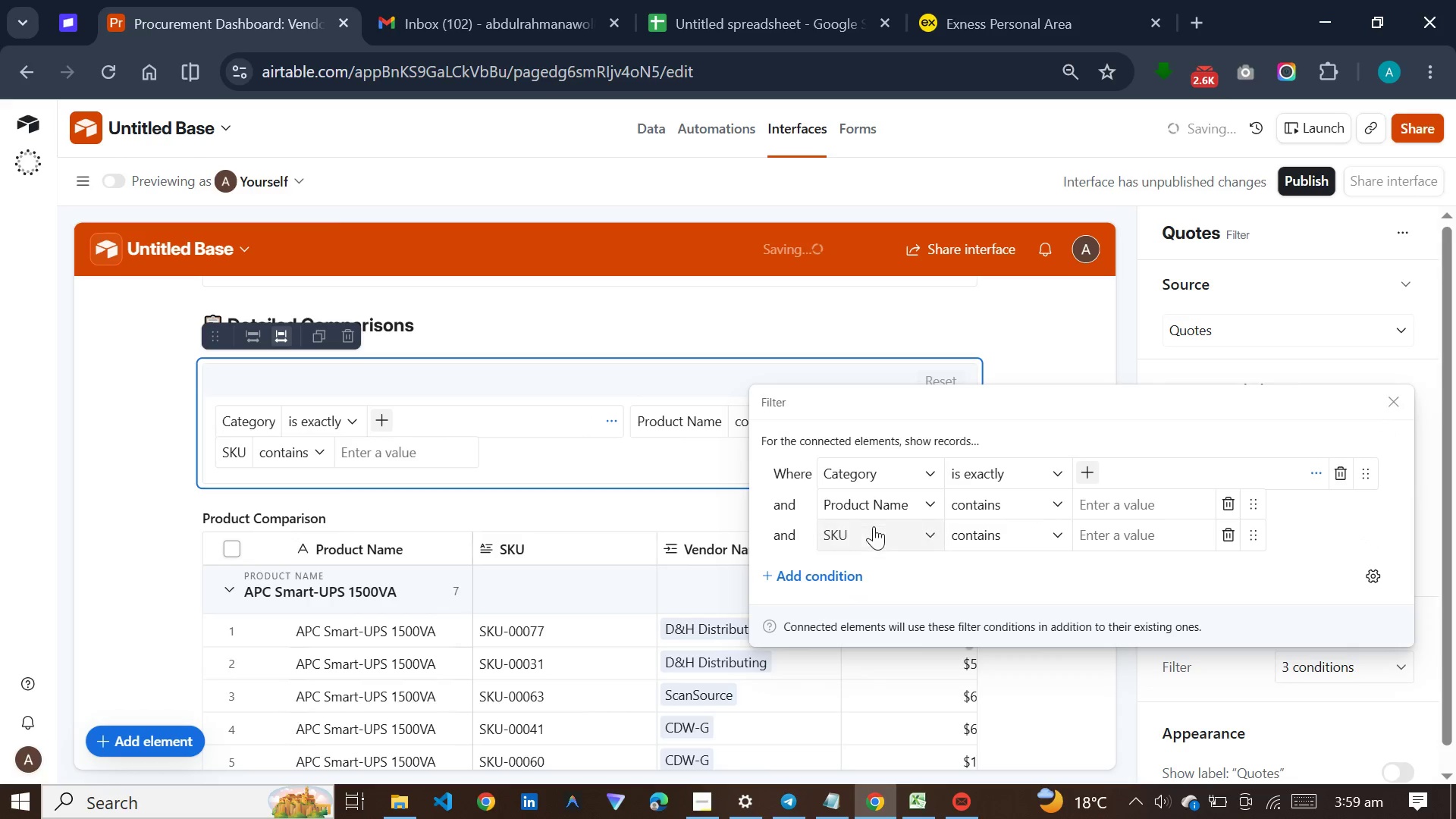 
left_click([874, 528])
 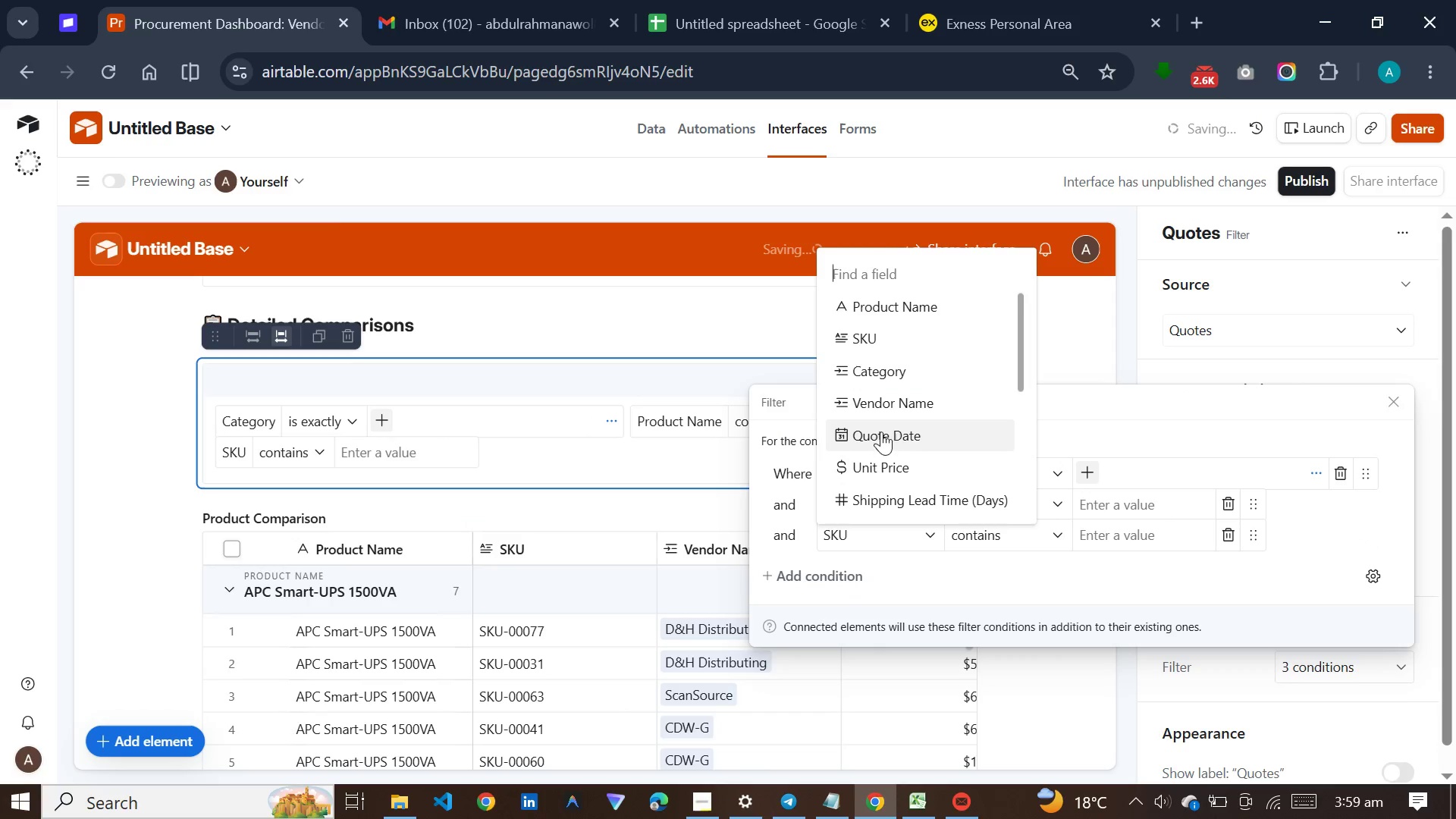 
left_click([883, 410])
 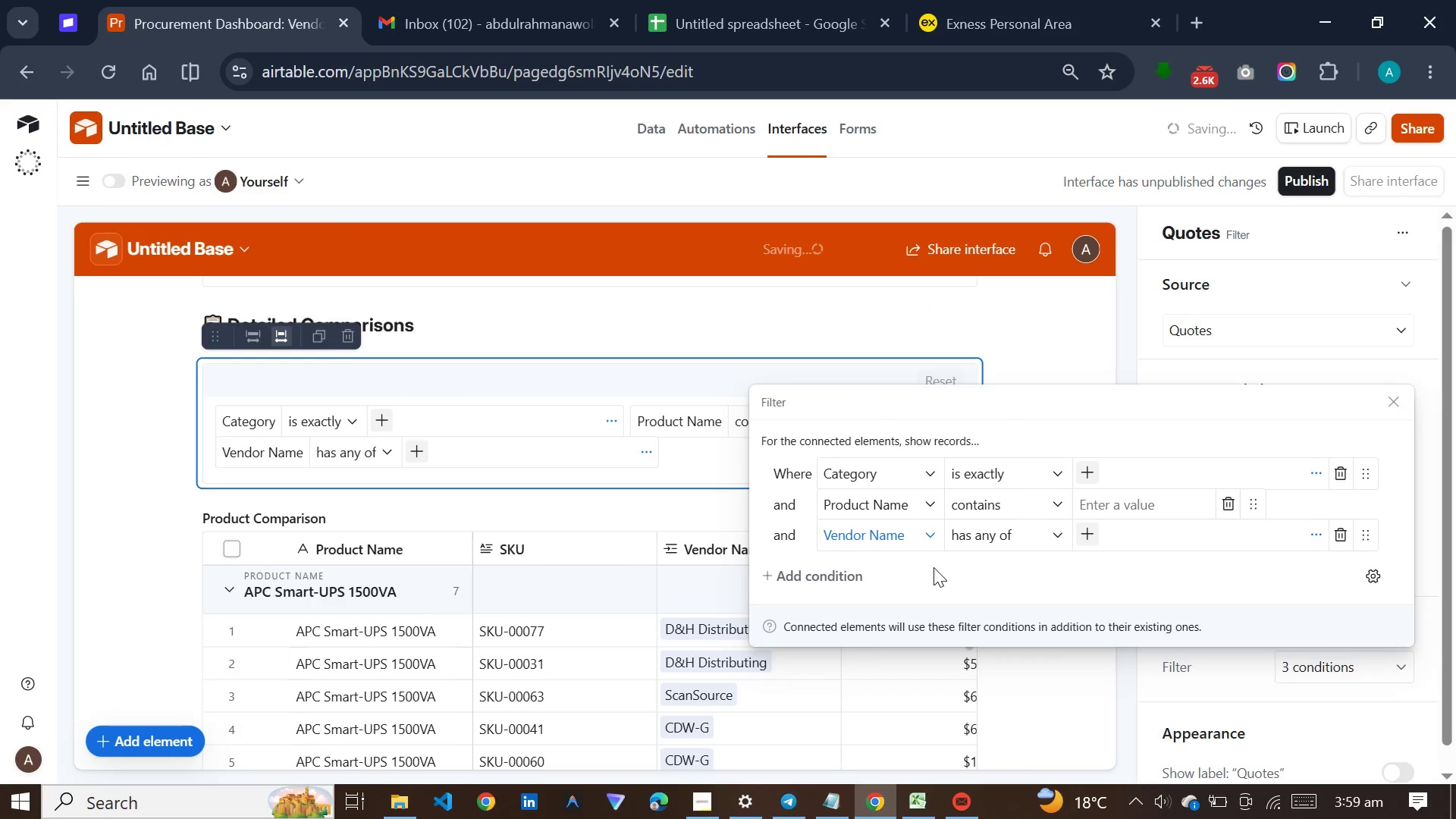 
left_click([934, 567])
 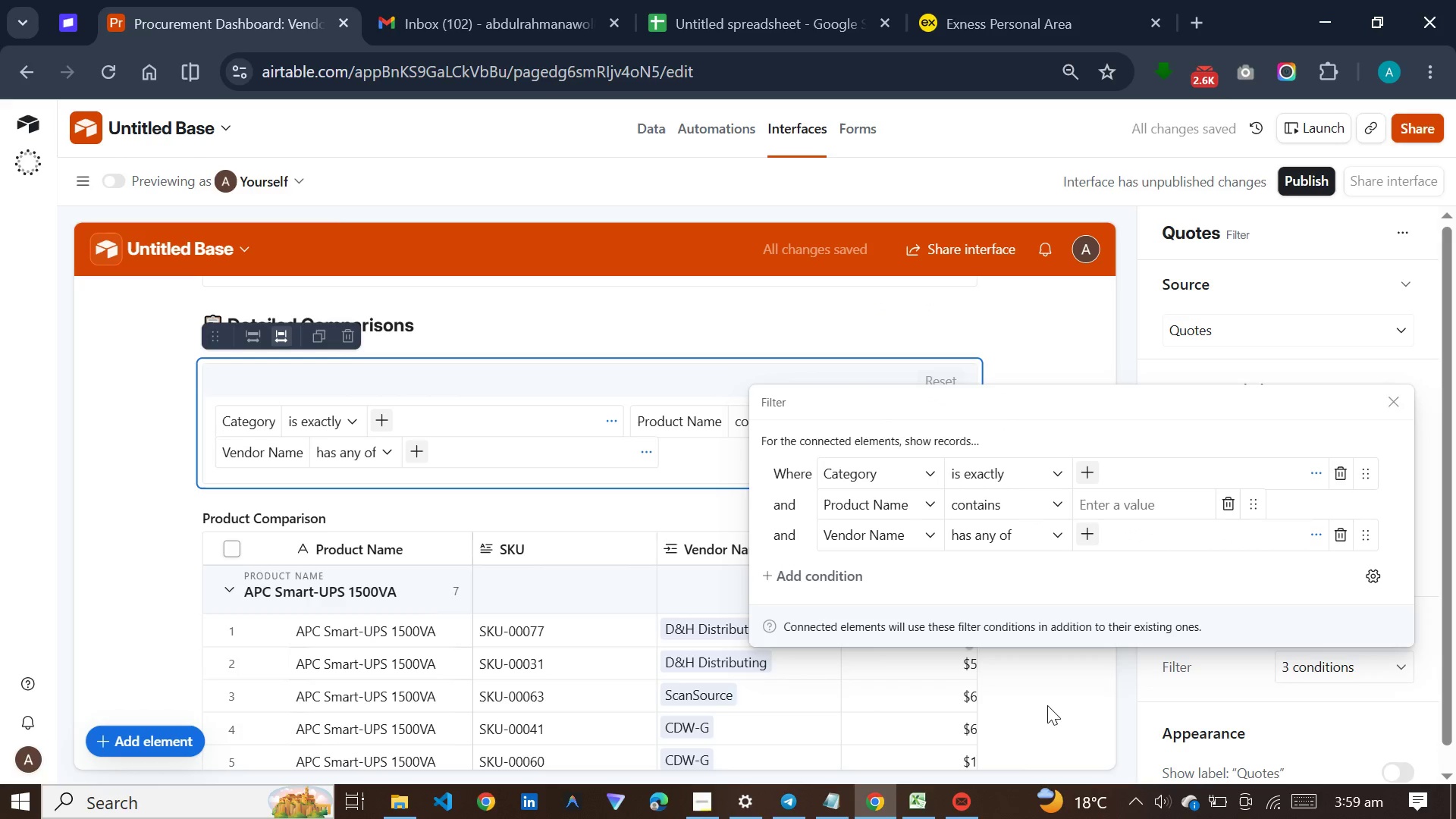 
wait(9.47)
 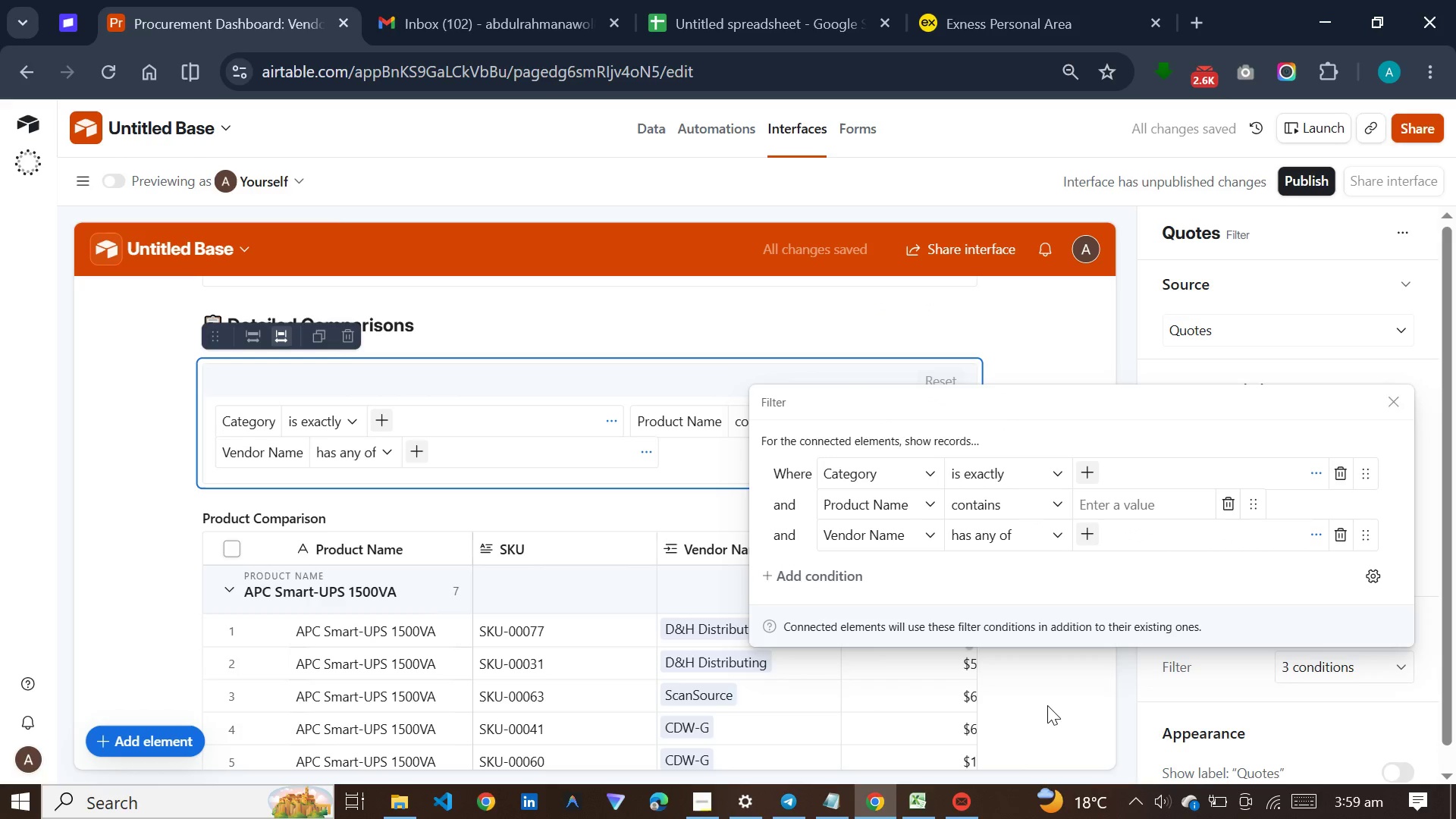 
left_click_drag(start_coordinate=[1249, 503], to_coordinate=[1253, 458])
 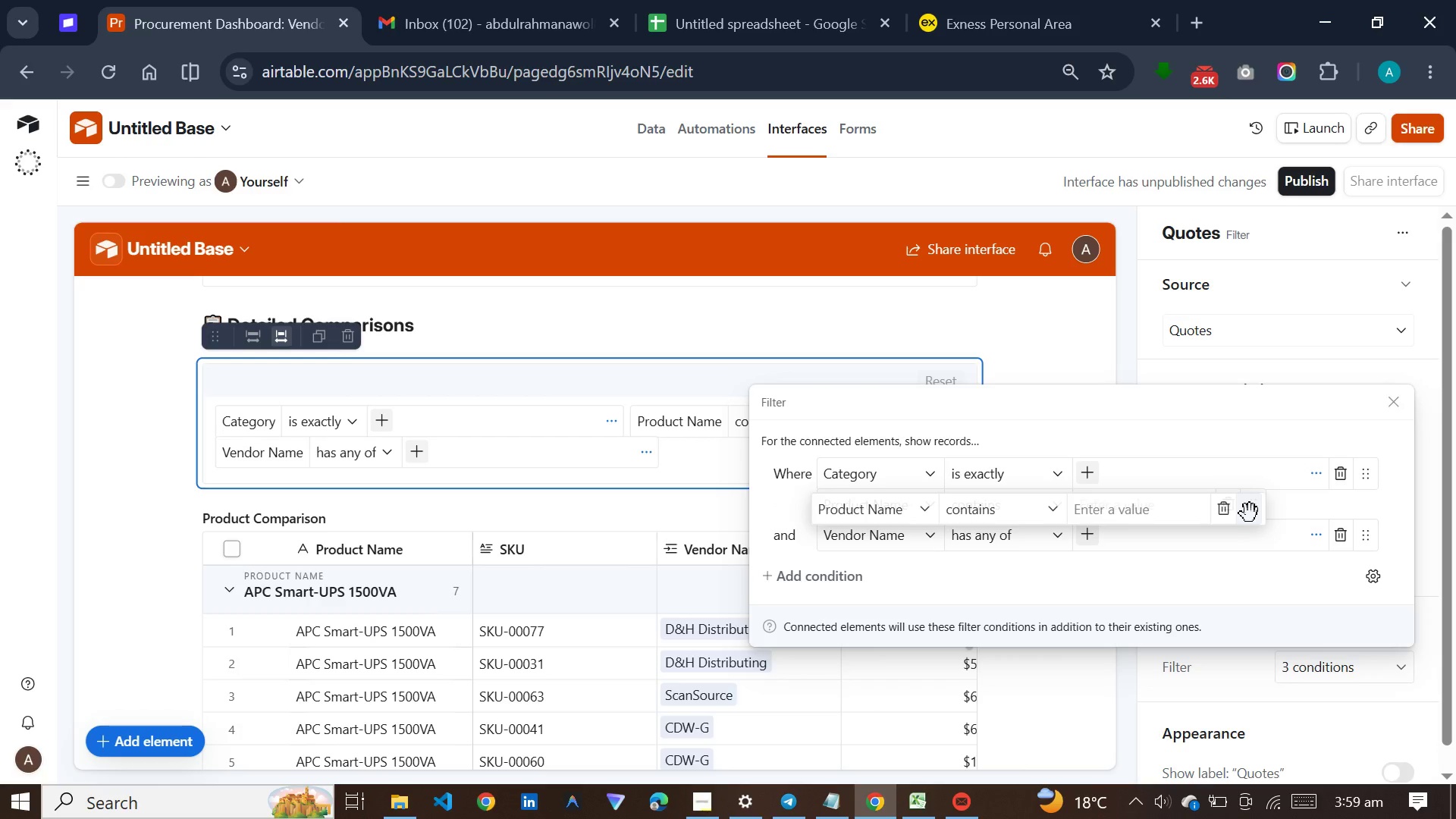 
left_click_drag(start_coordinate=[1250, 513], to_coordinate=[1255, 473])
 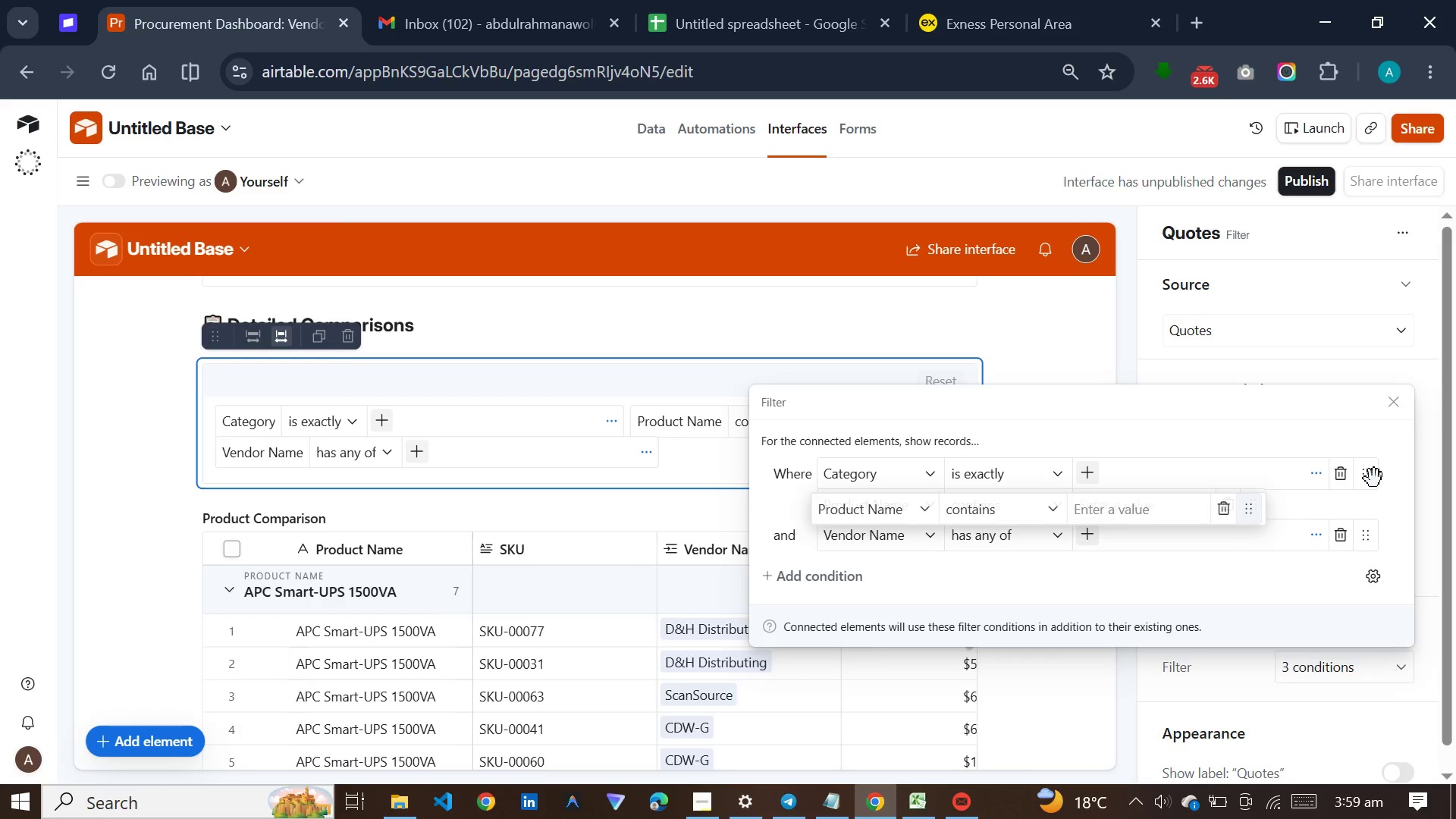 
left_click([1374, 479])
 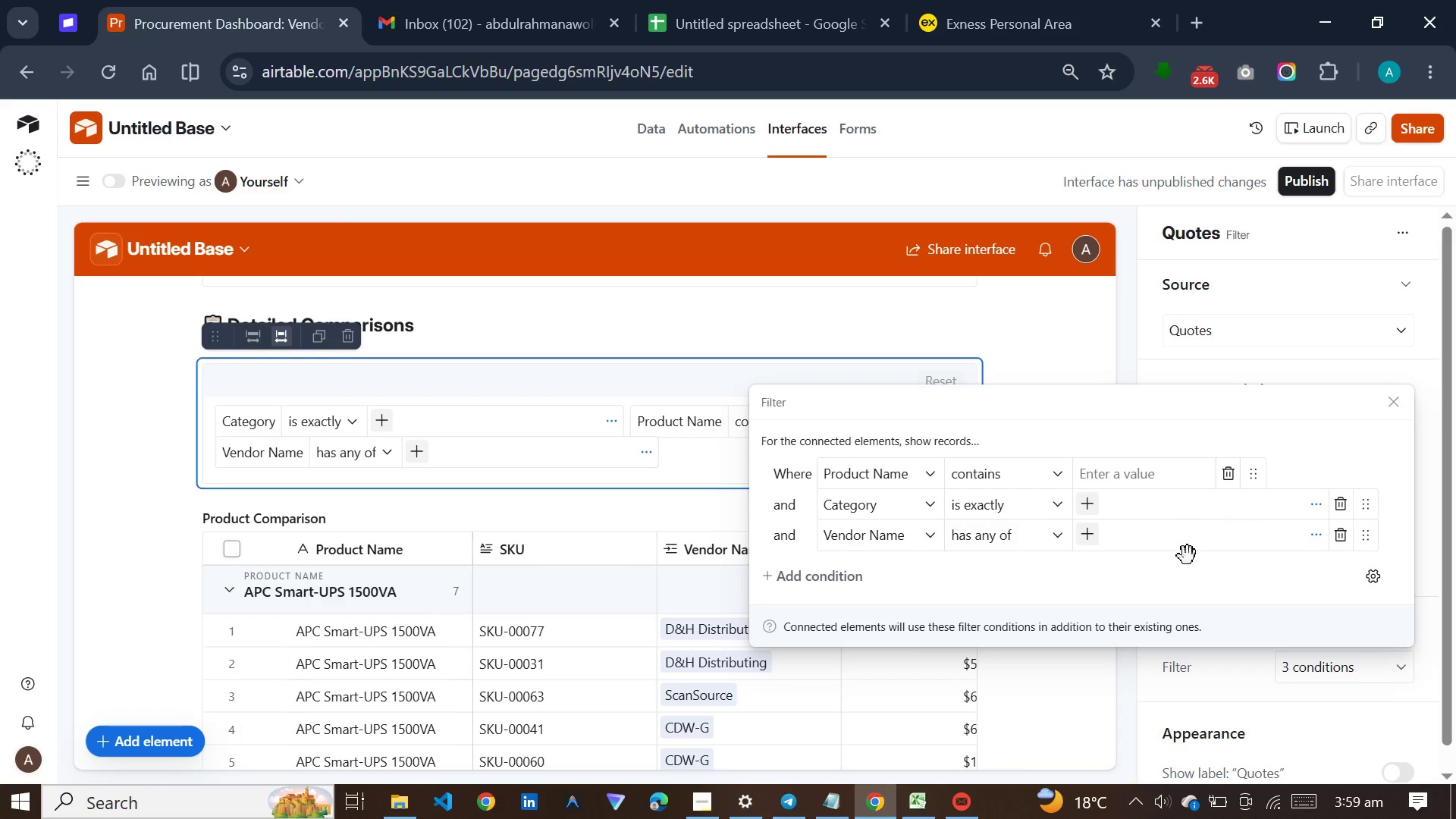 
left_click([1163, 594])
 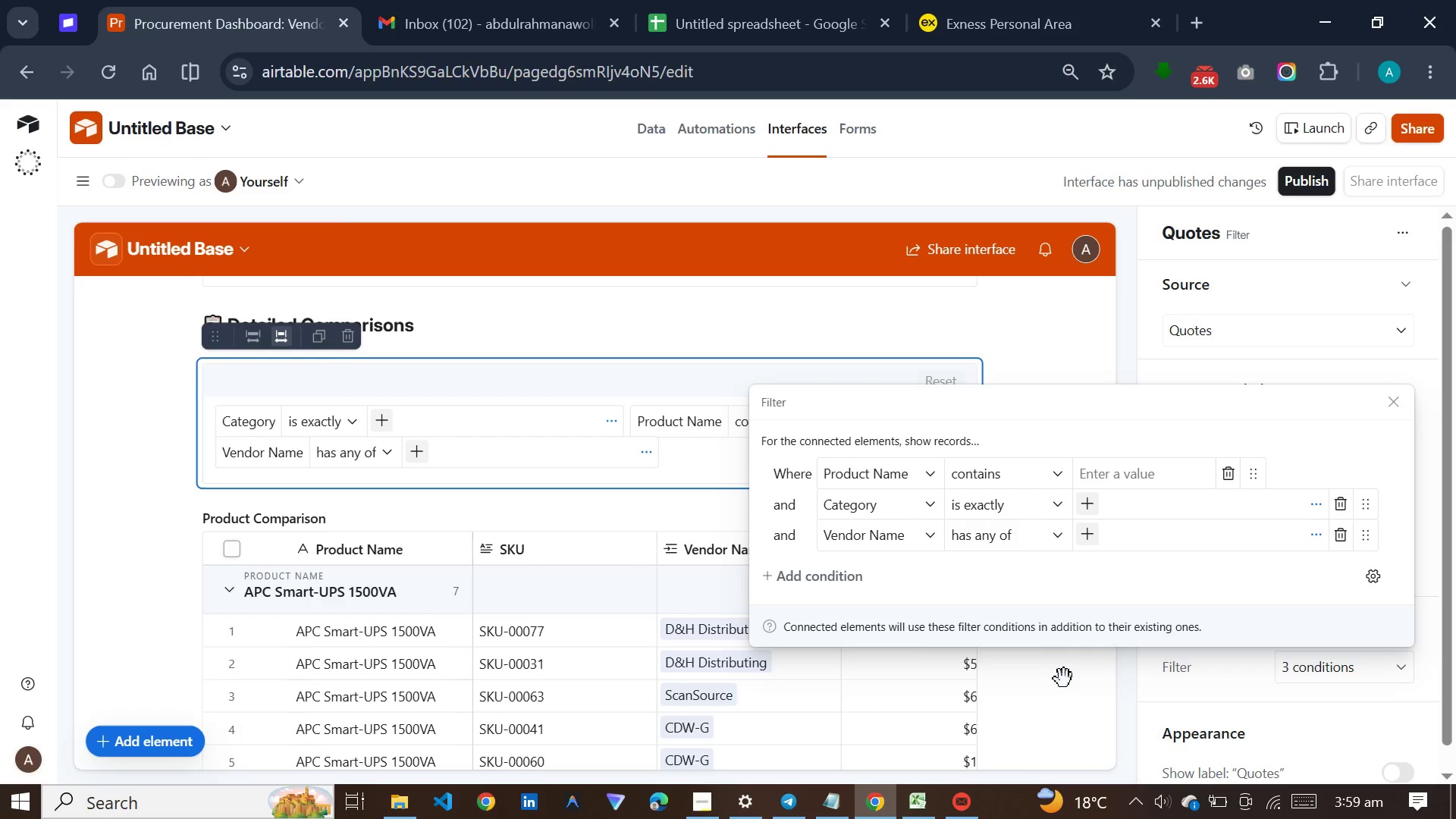 
left_click([1064, 682])
 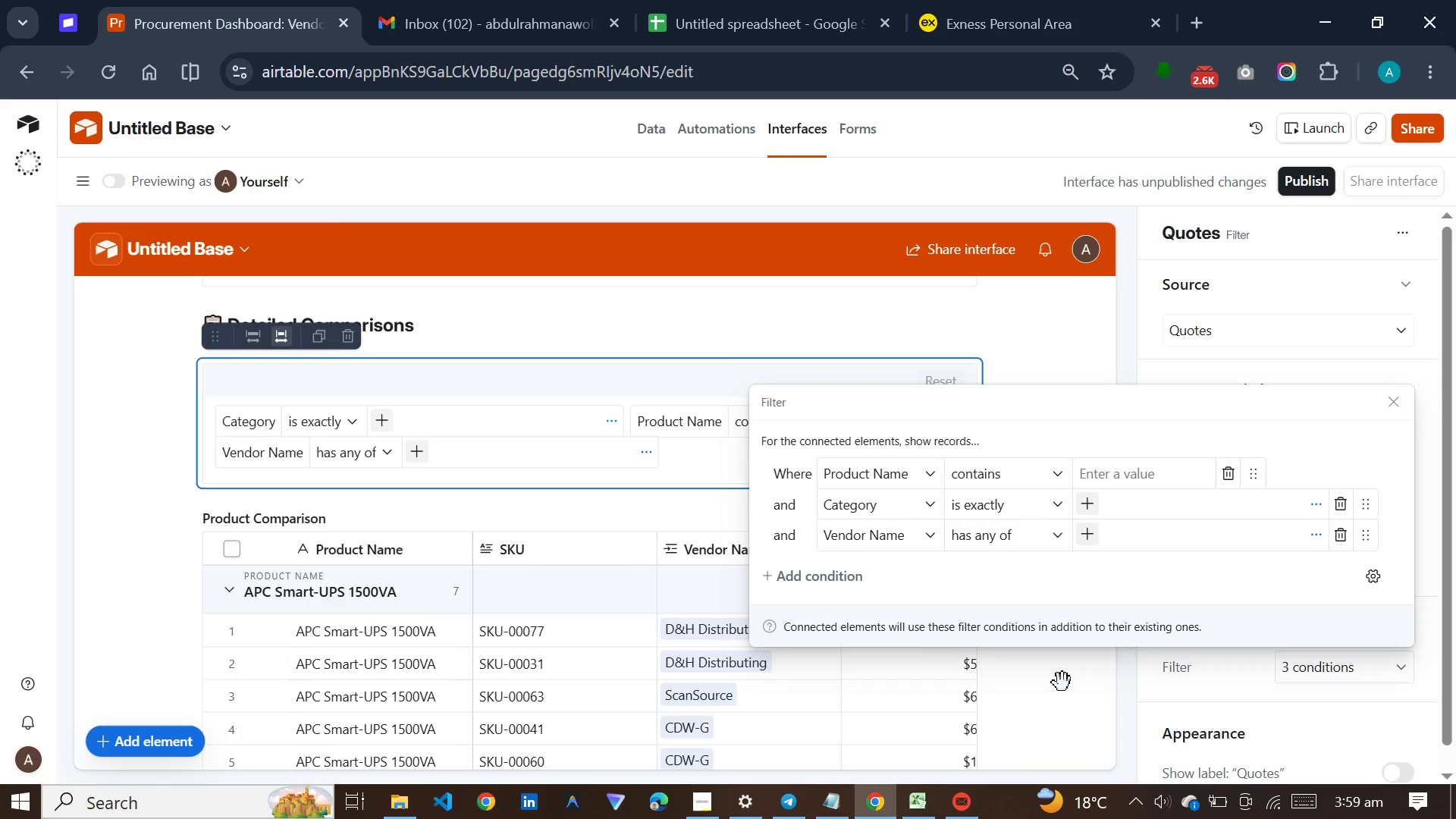 
left_click([1062, 682])
 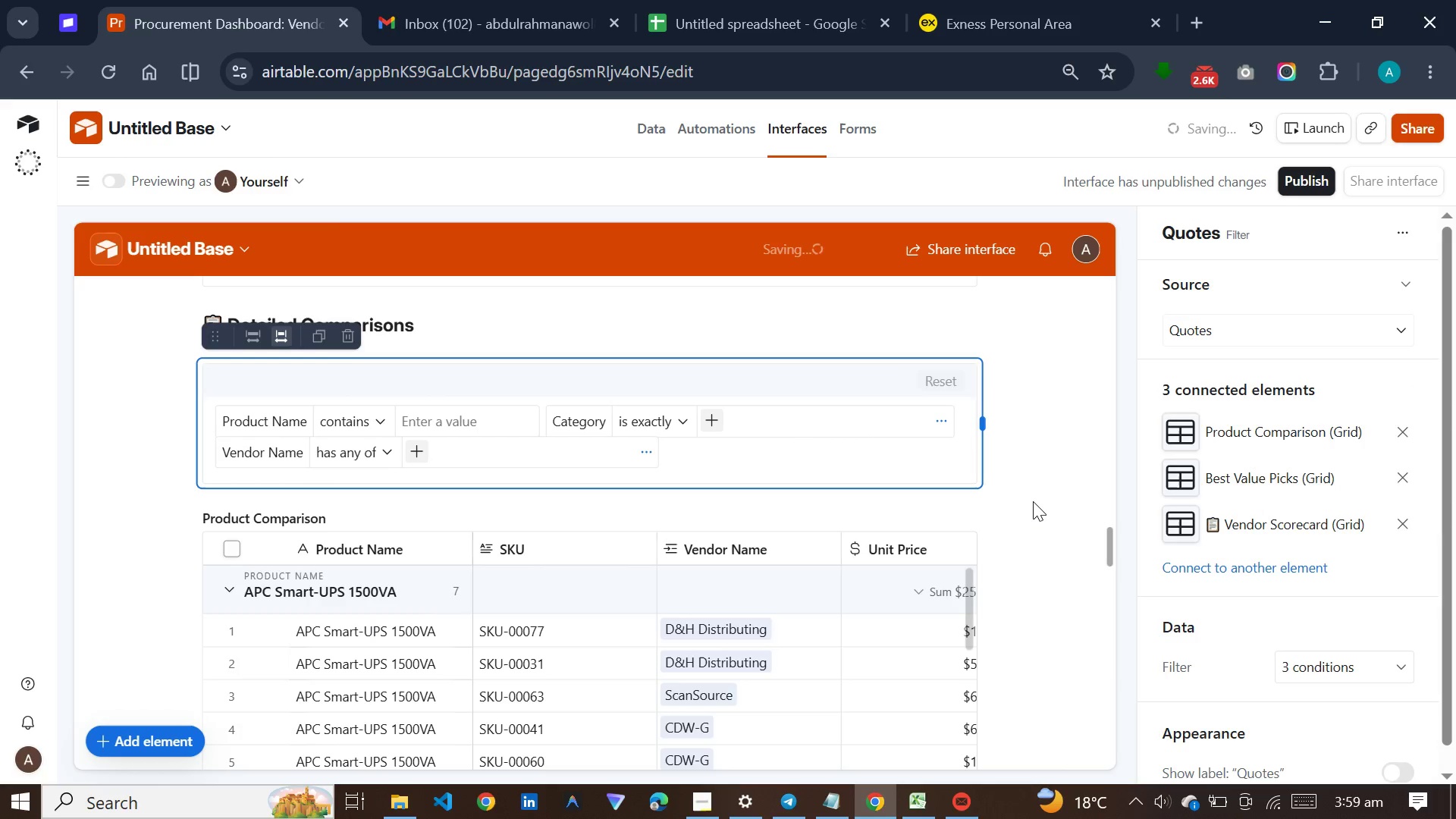 
scroll: coordinate [1033, 501], scroll_direction: up, amount: 4.0
 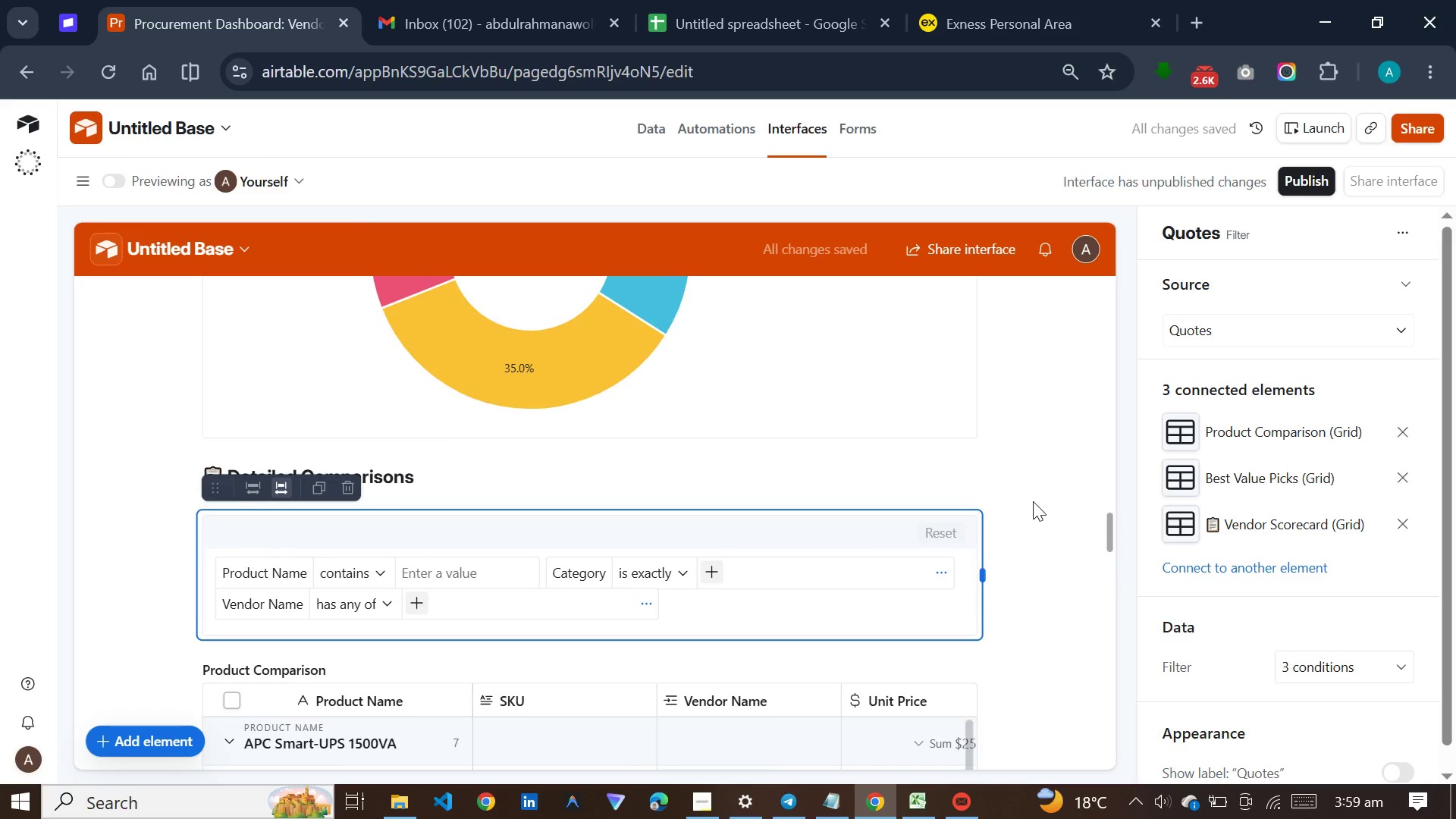 
scroll: coordinate [1033, 500], scroll_direction: down, amount: 32.0
 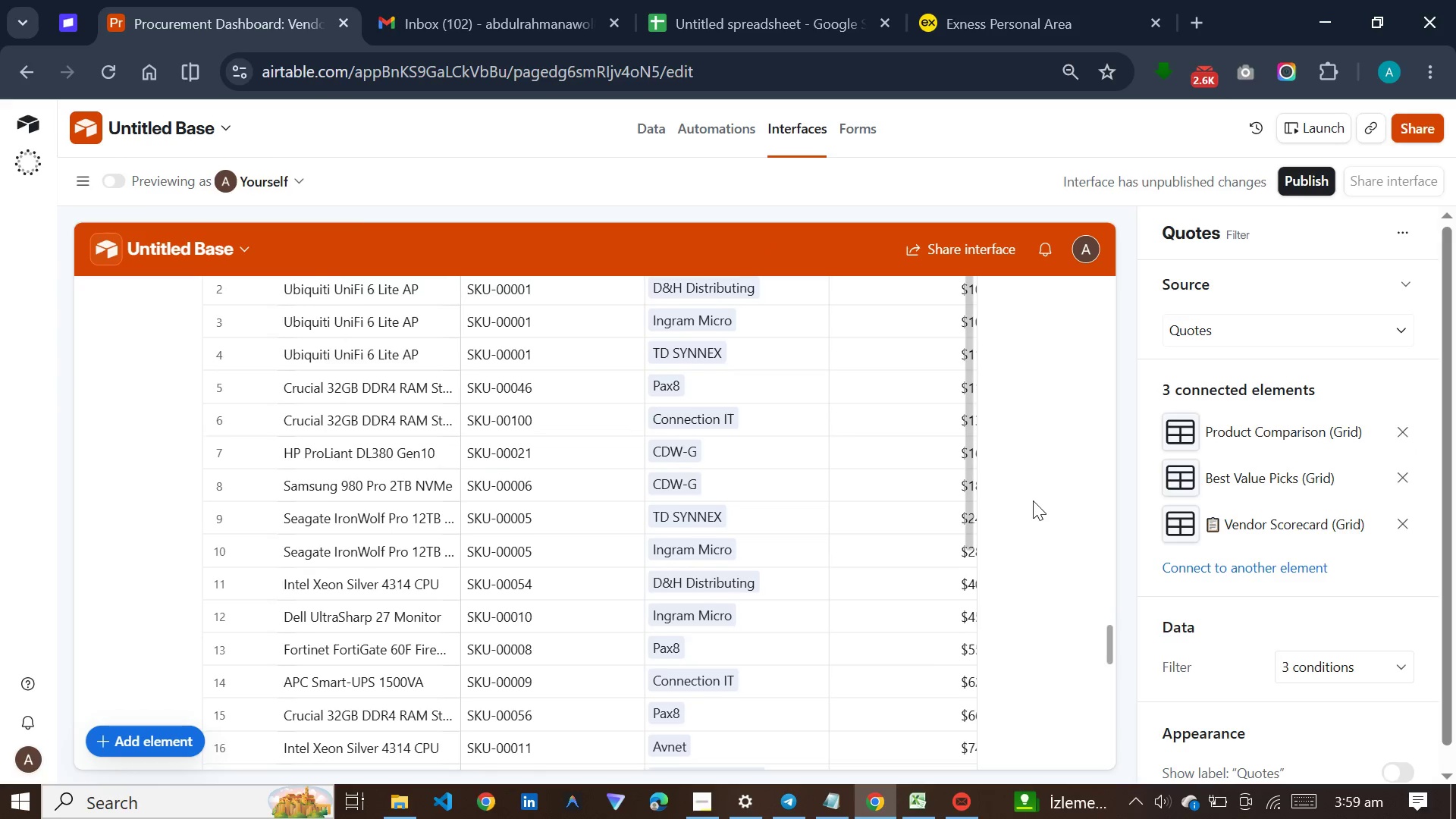 
scroll: coordinate [1033, 500], scroll_direction: up, amount: 4.0
 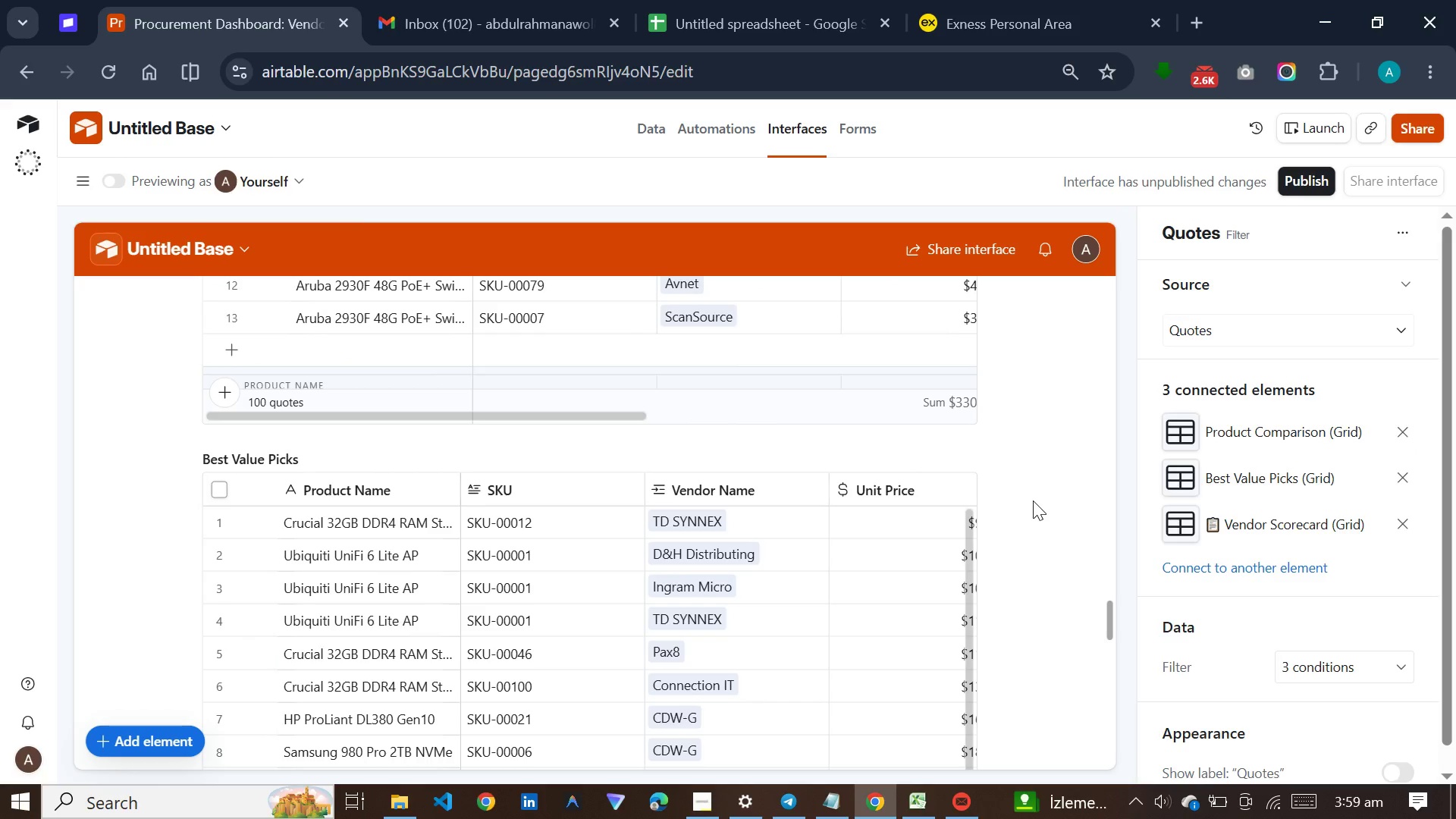 
scroll: coordinate [1033, 517], scroll_direction: down, amount: 41.0
 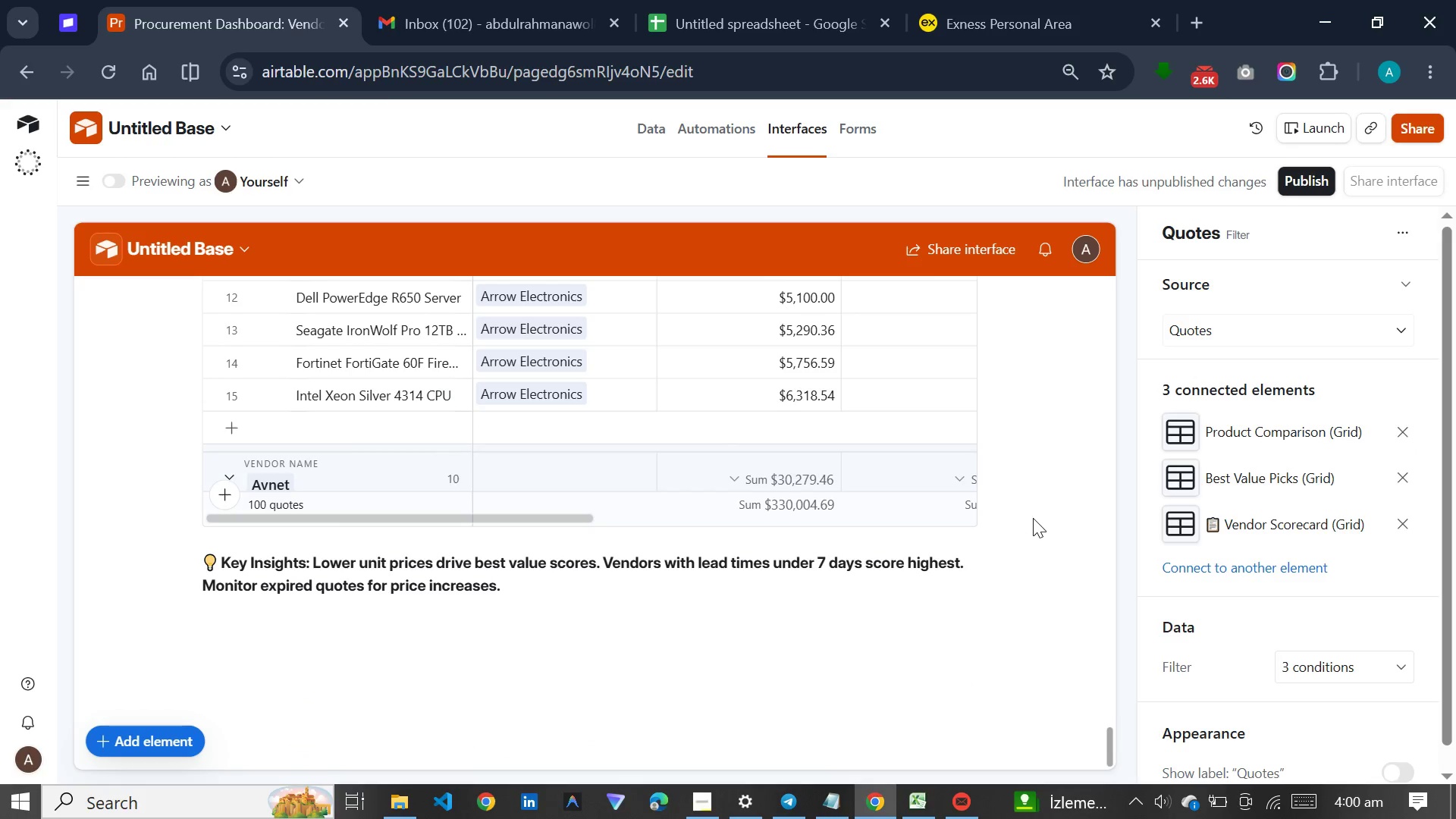 
wait(7.51)
 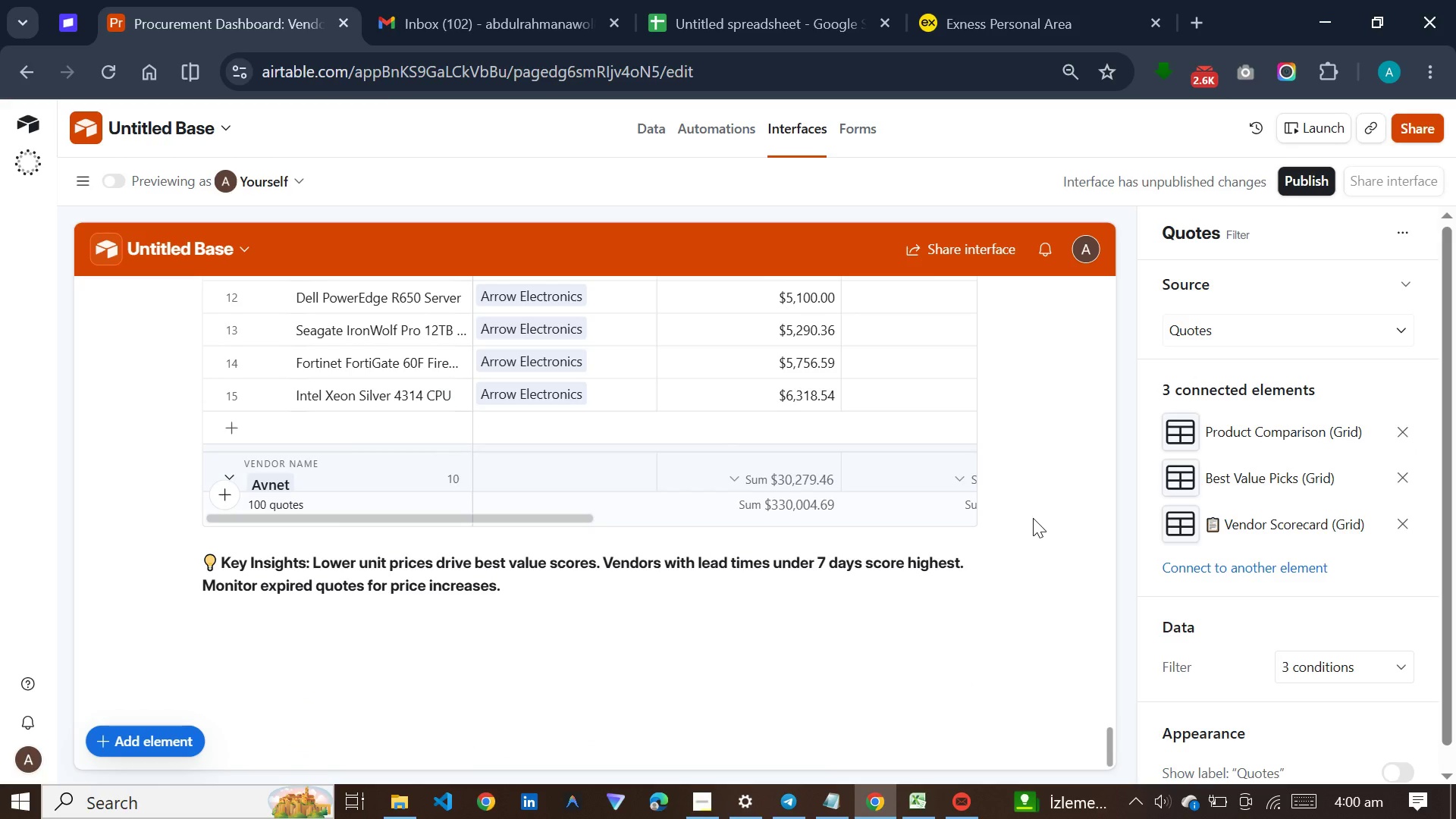 
scroll: coordinate [1033, 517], scroll_direction: up, amount: 128.0
 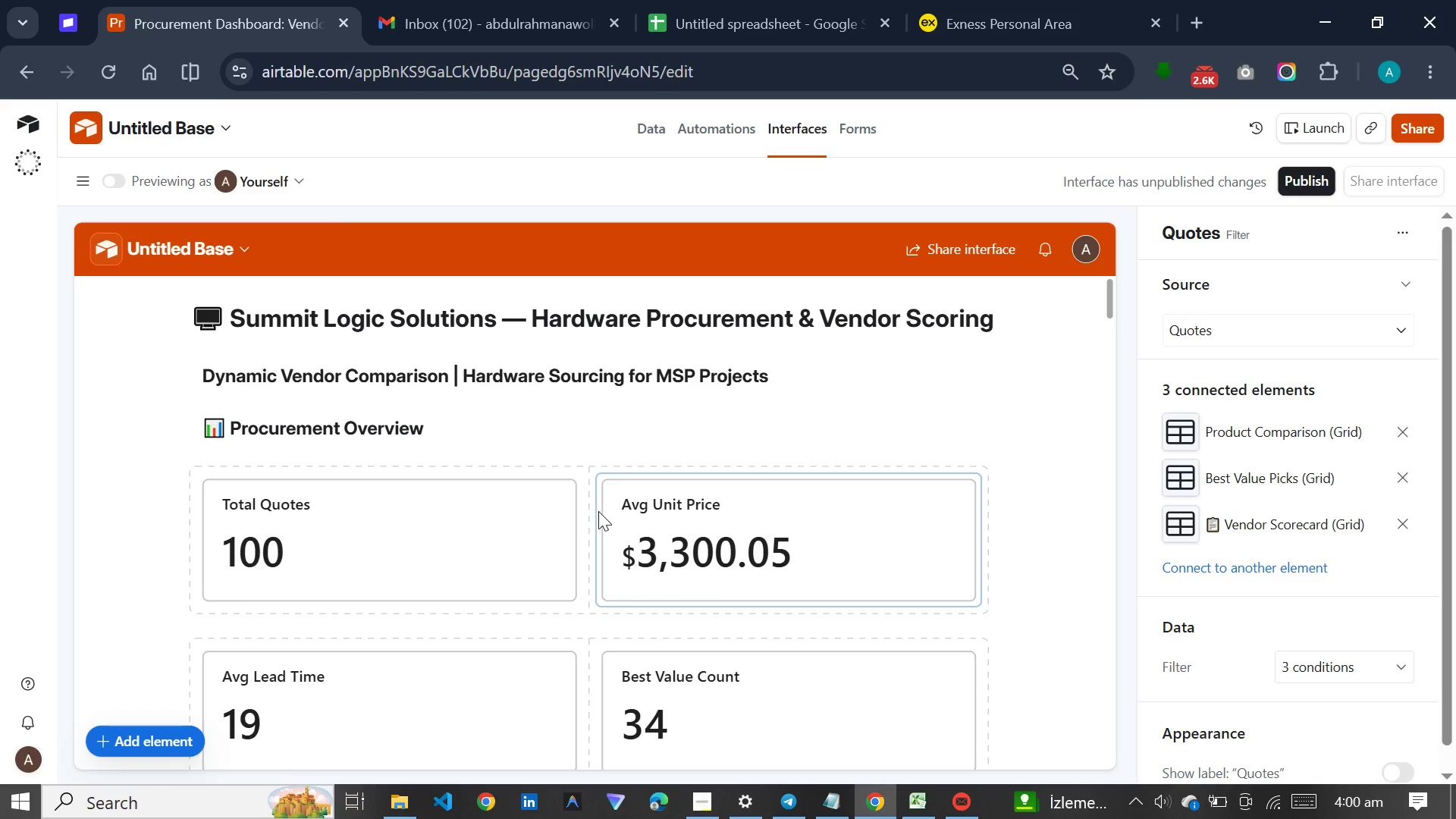 
left_click([531, 541])
 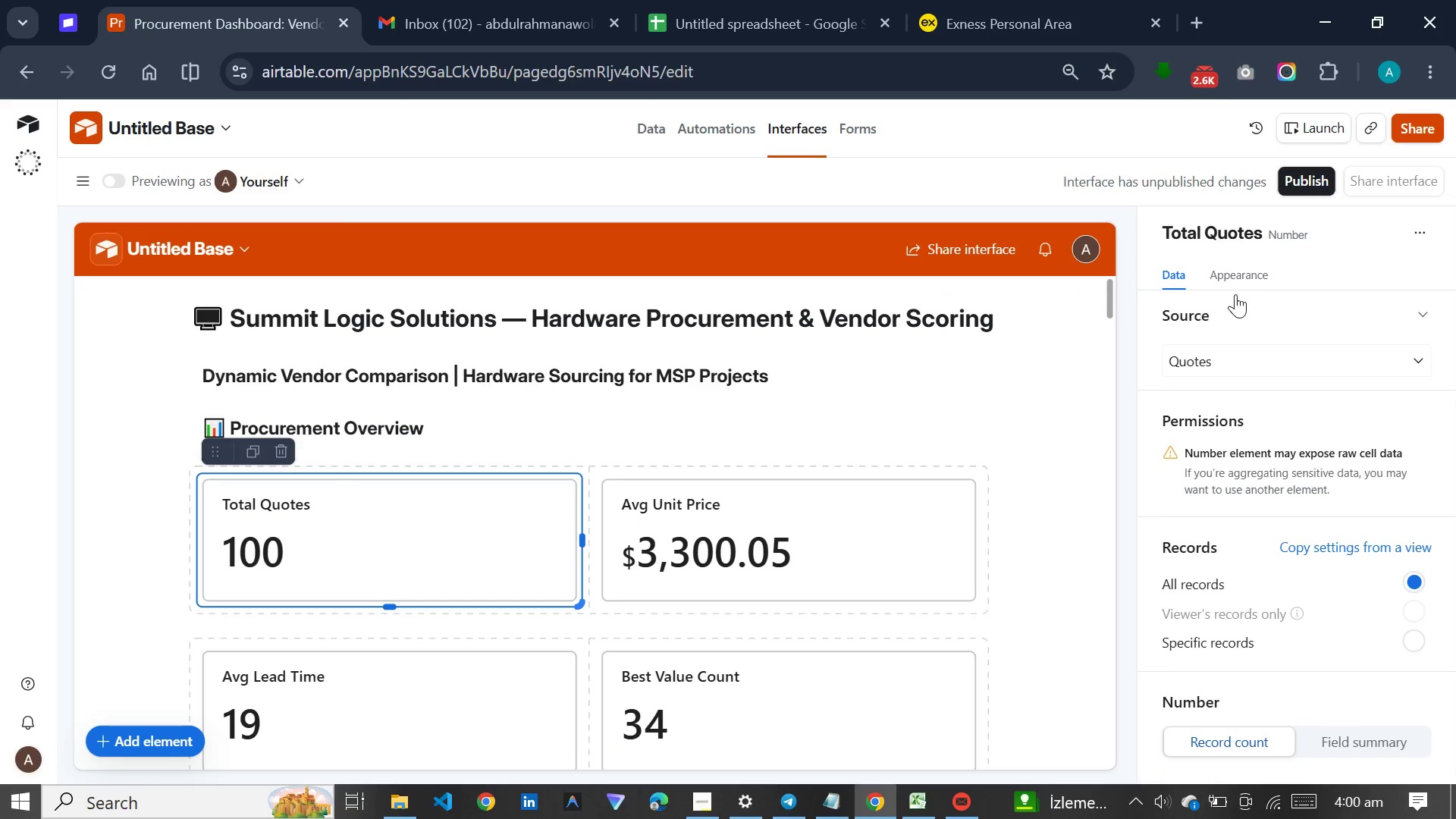 
left_click([1244, 282])
 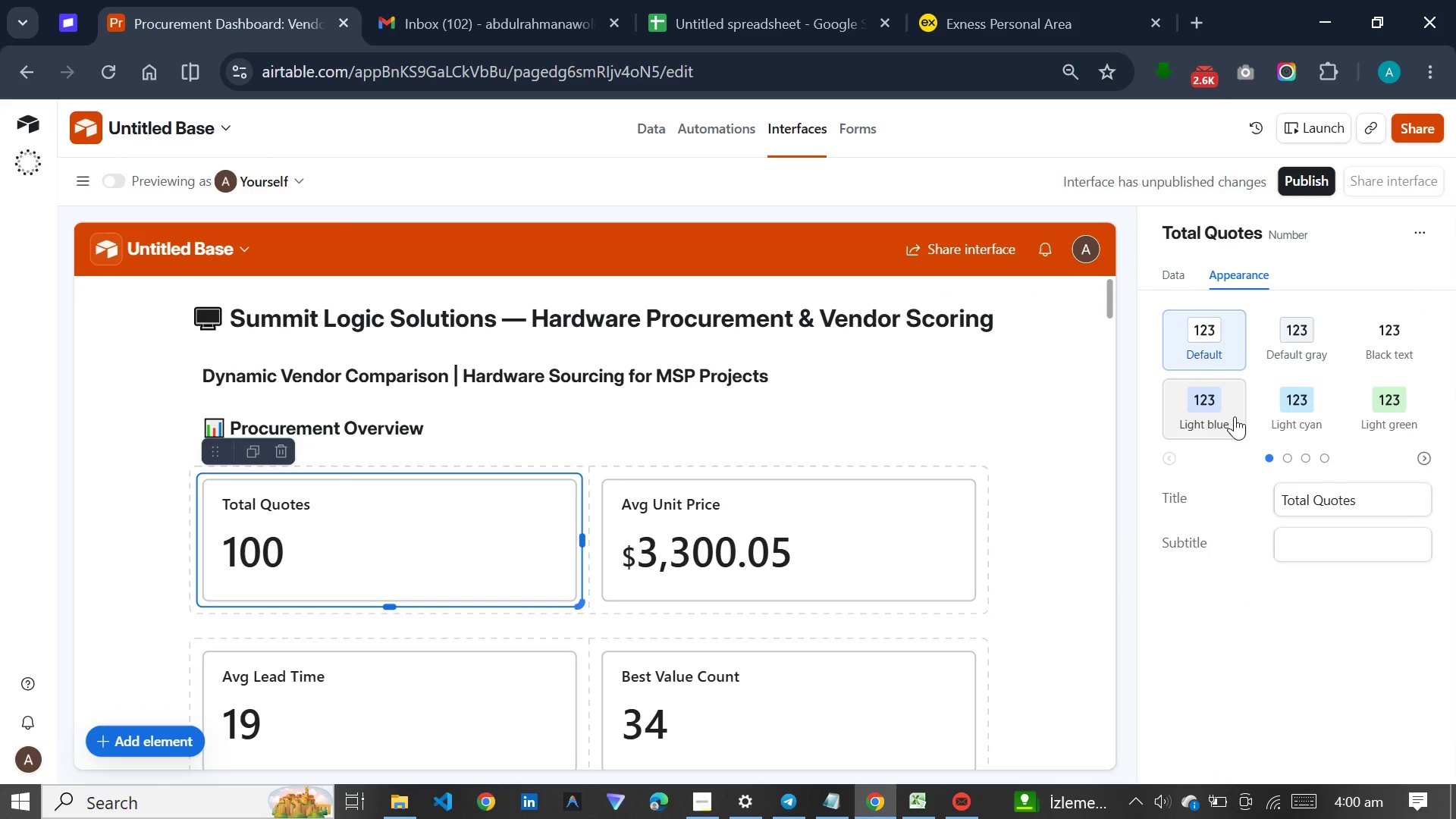 
left_click([1235, 416])
 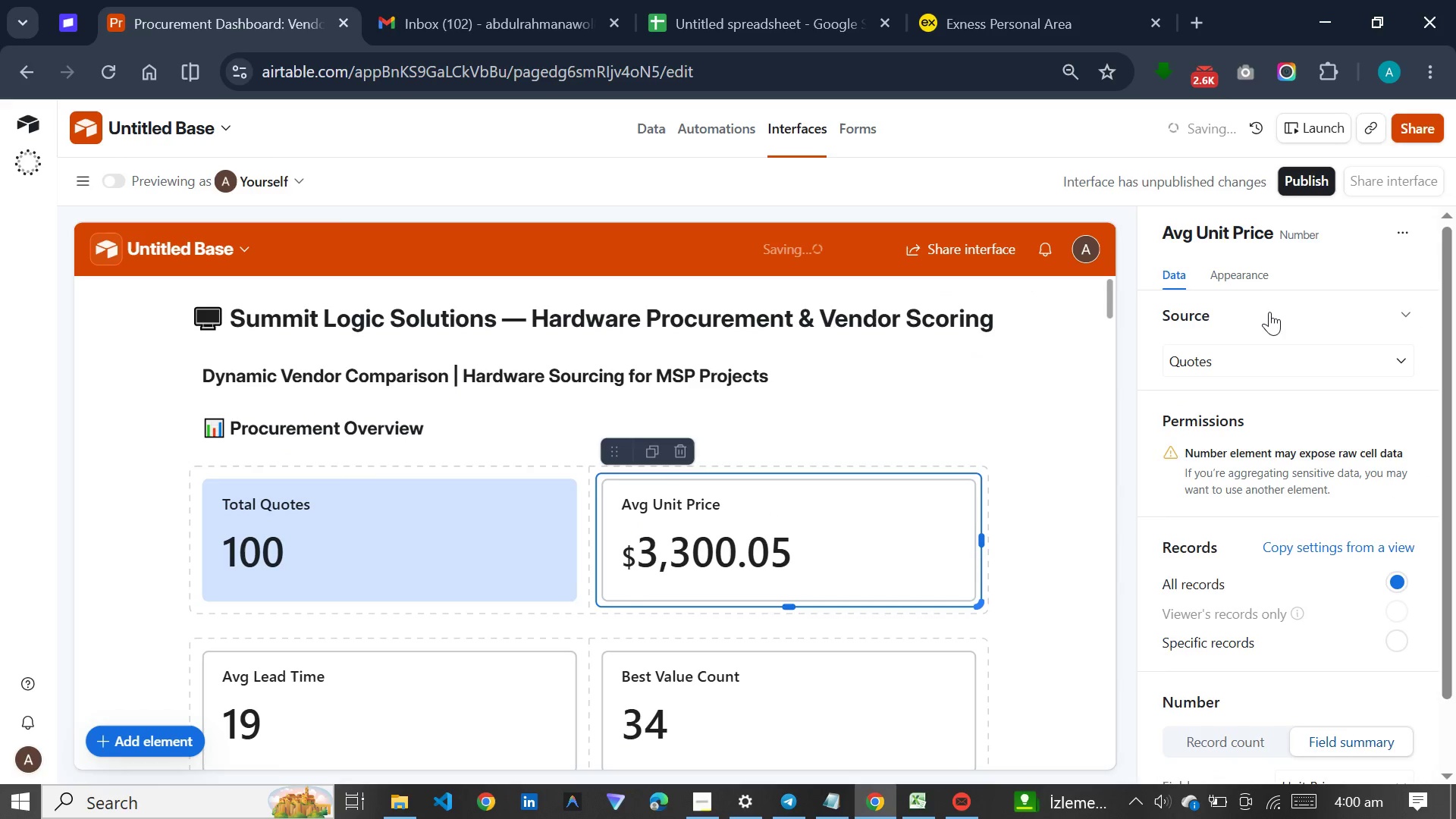 
left_click([1257, 271])
 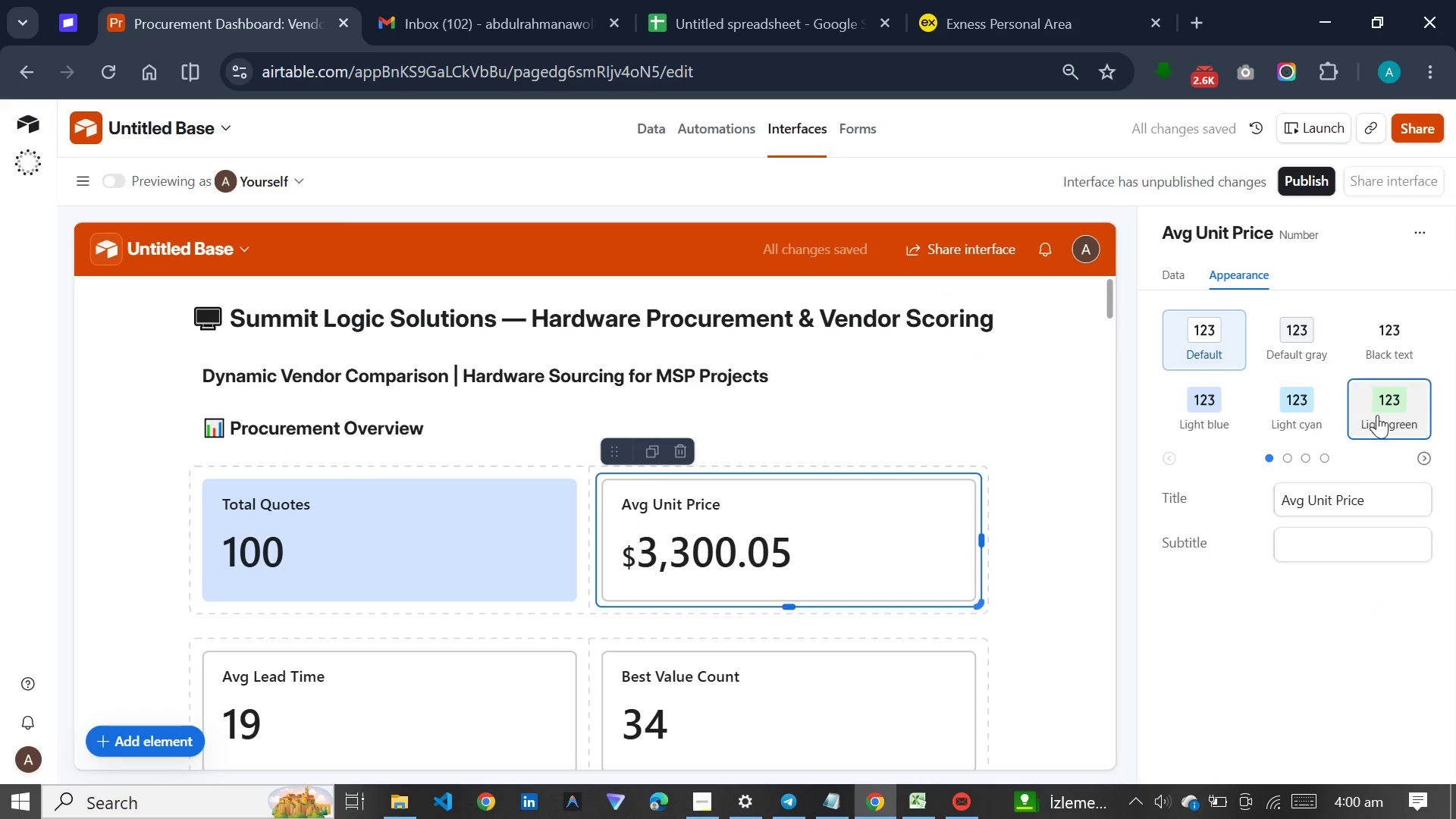 
left_click([1377, 415])
 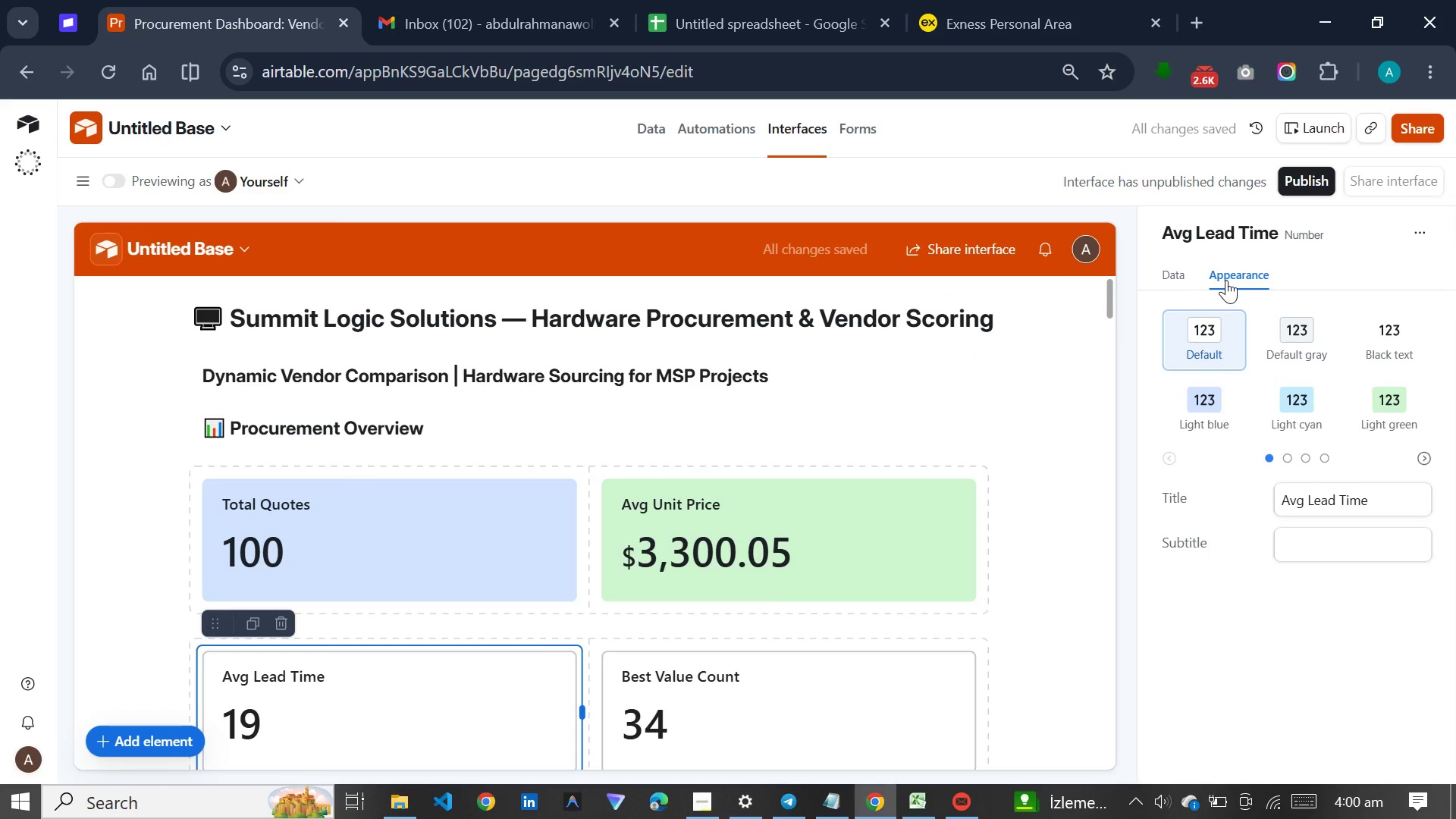 
left_click([1417, 454])
 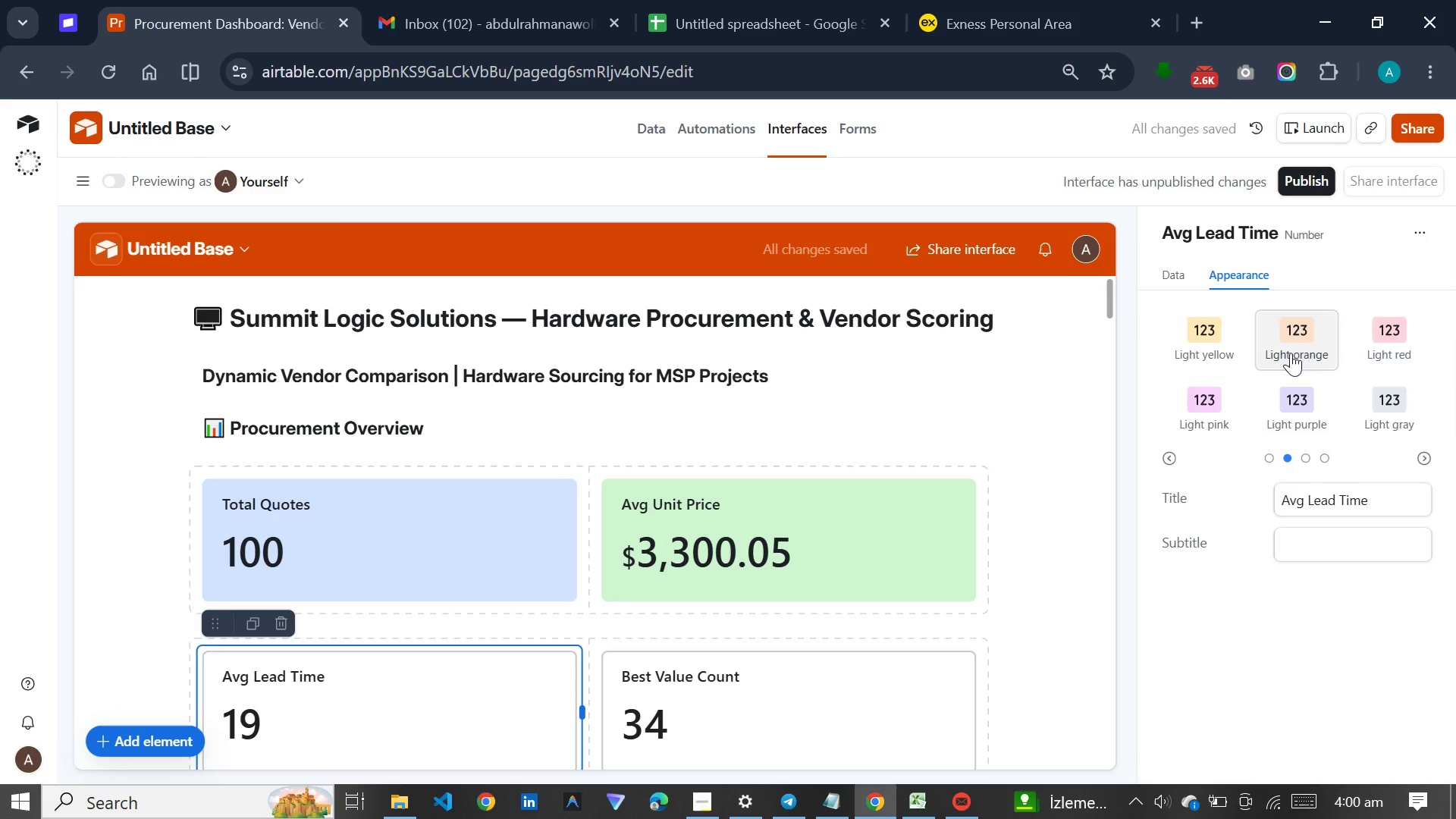 
left_click([1304, 353])
 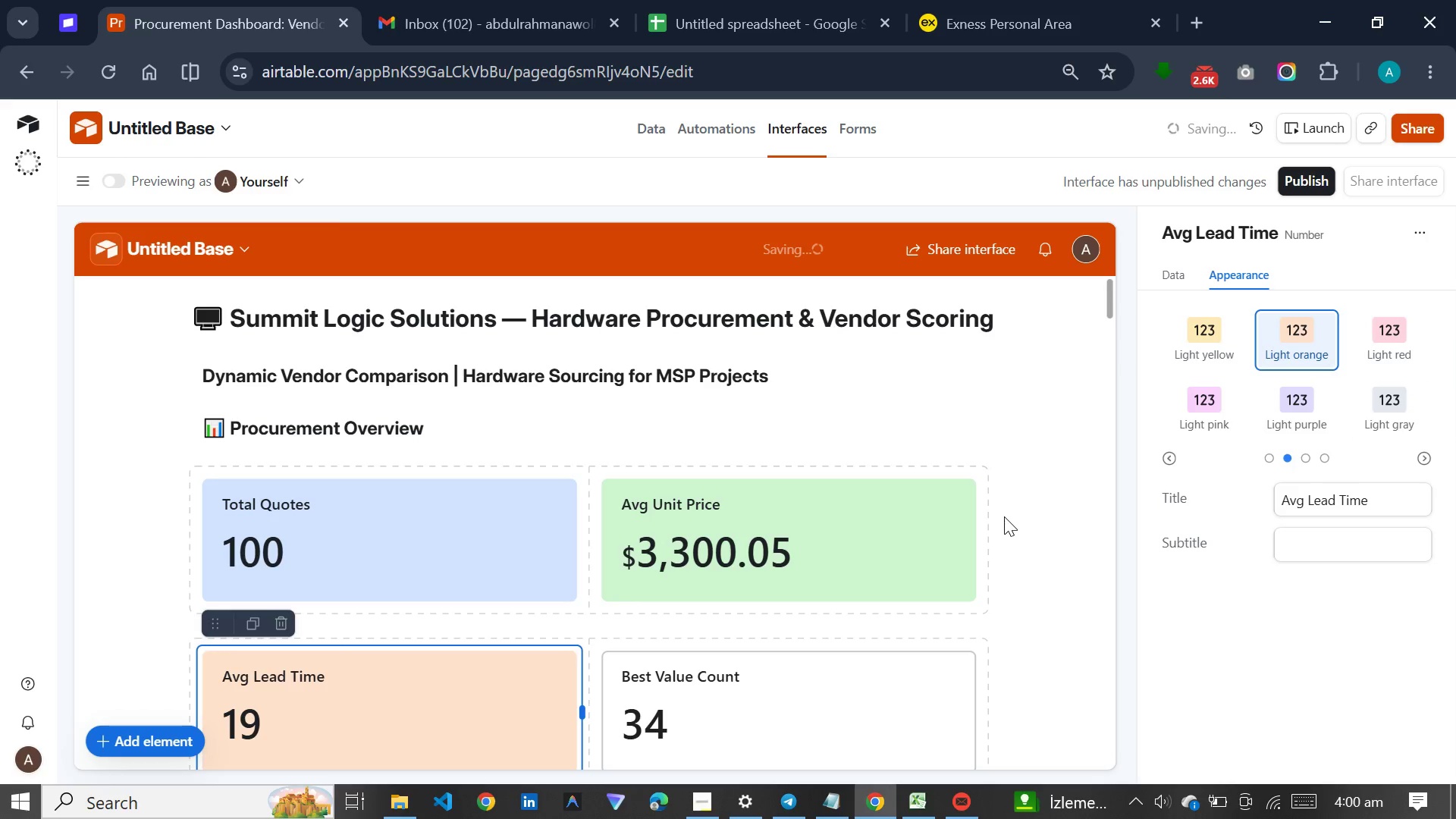 
left_click([873, 591])
 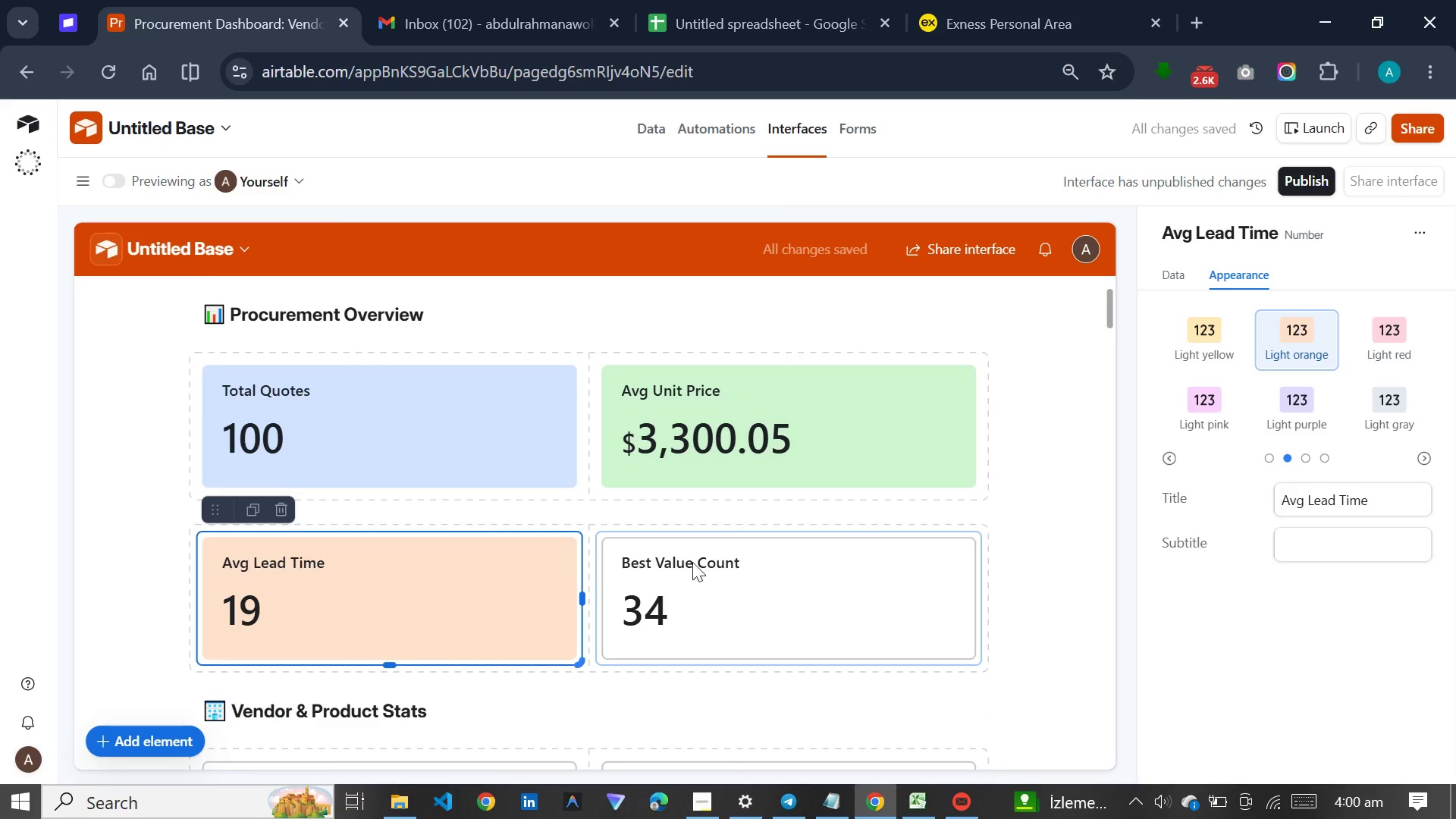 
scroll: coordinate [1004, 516], scroll_direction: down, amount: 3.0
 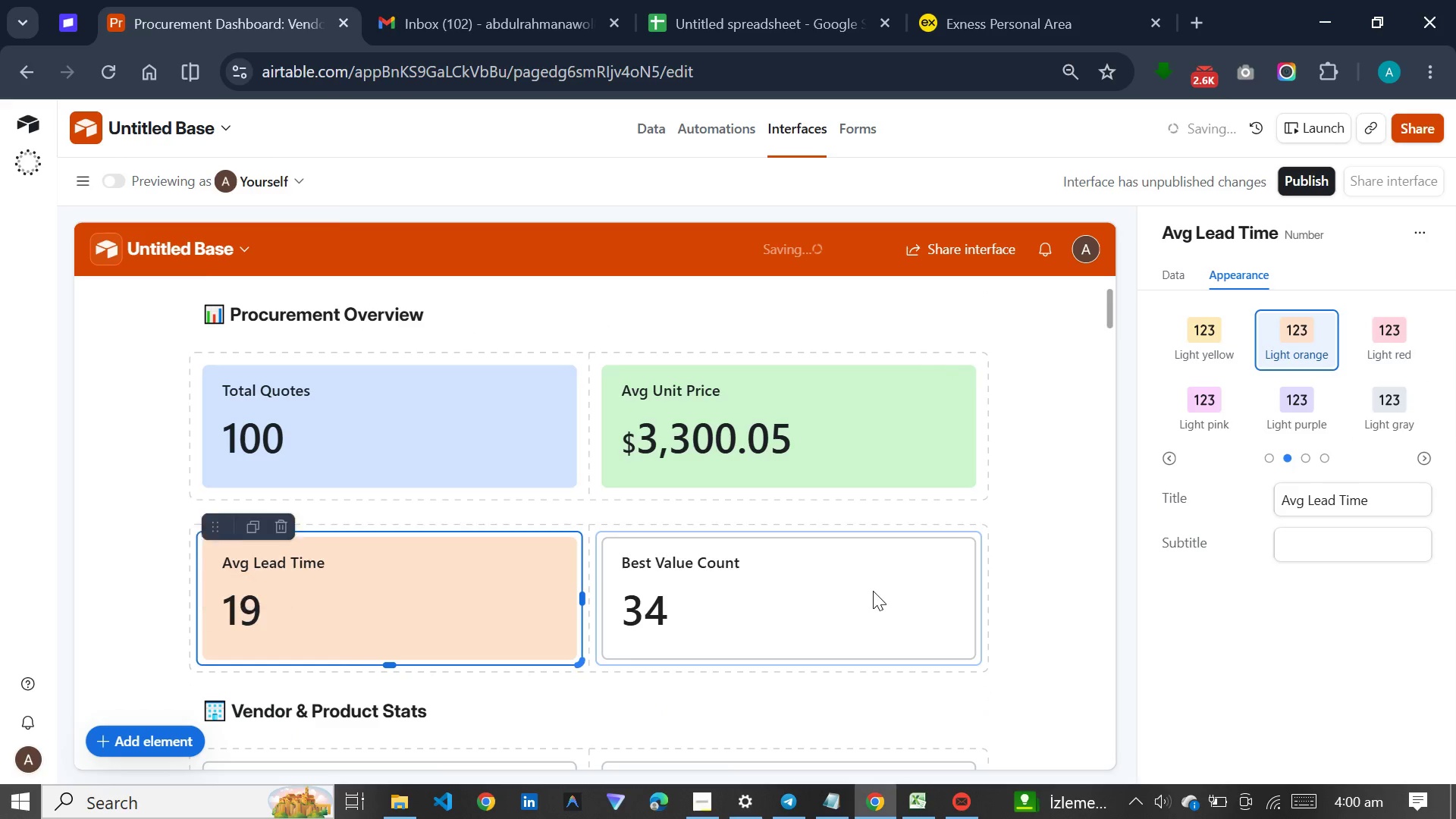 
left_click([799, 560])
 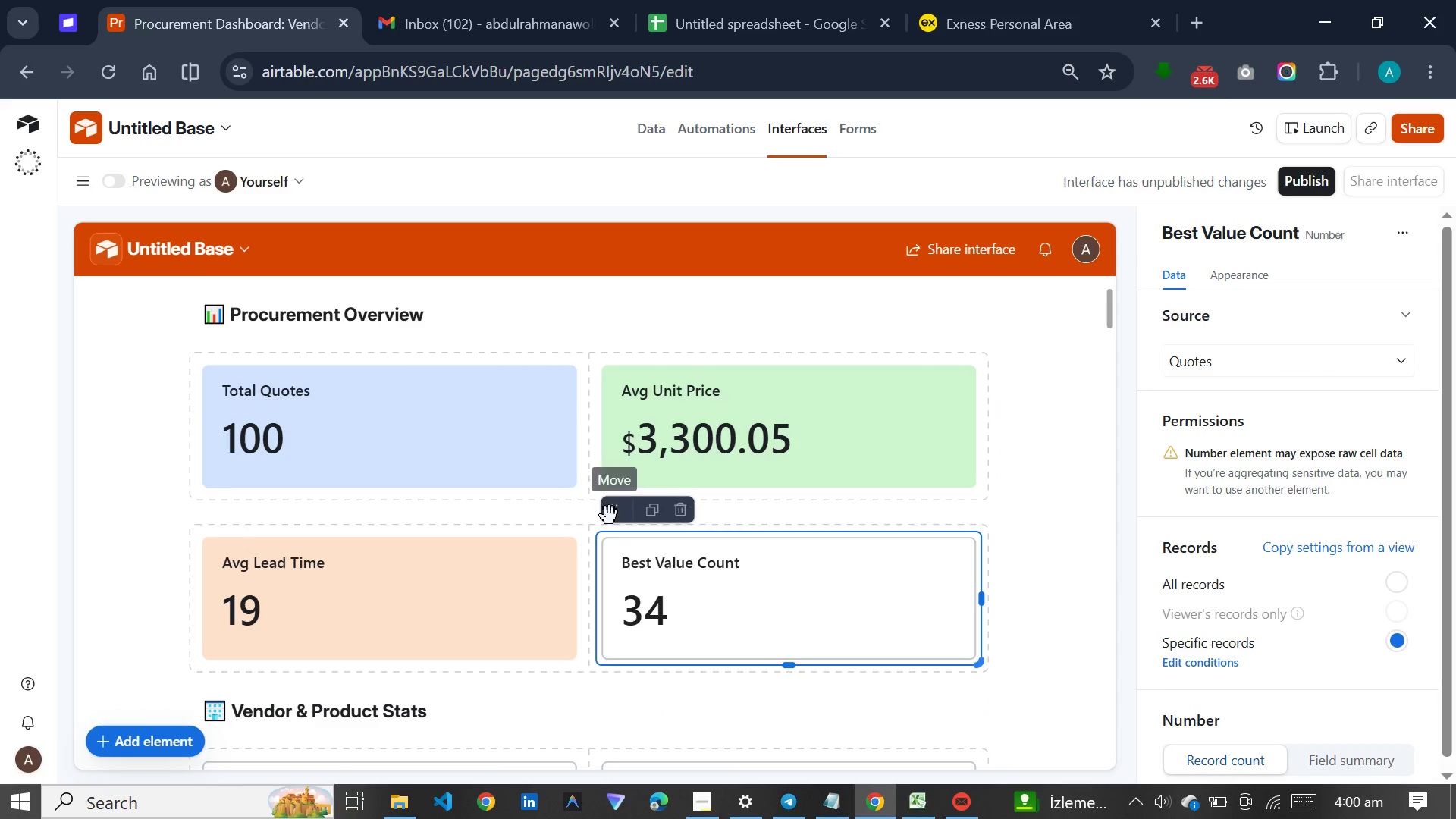 
left_click([1032, 561])
 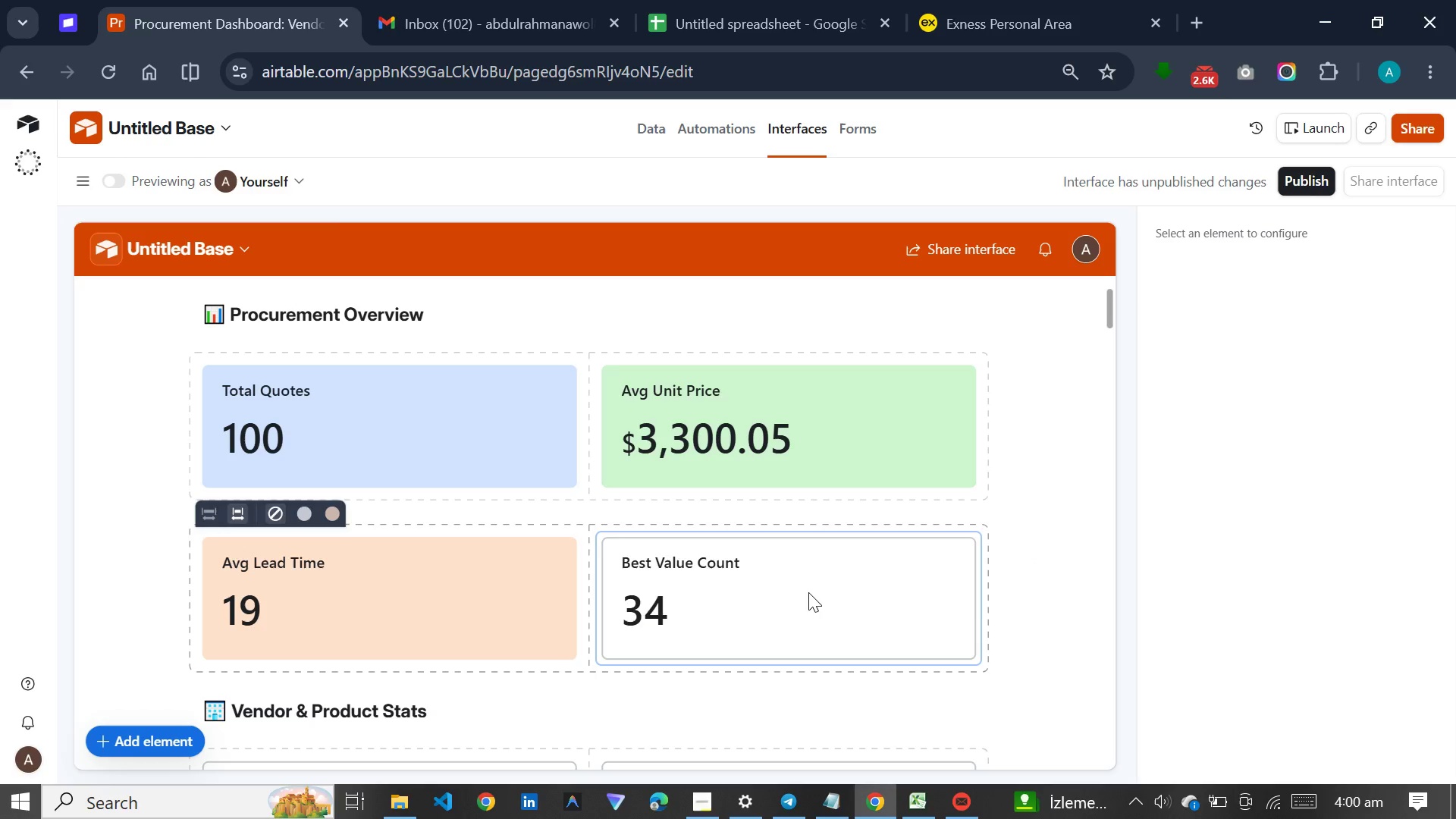 
left_click([808, 594])
 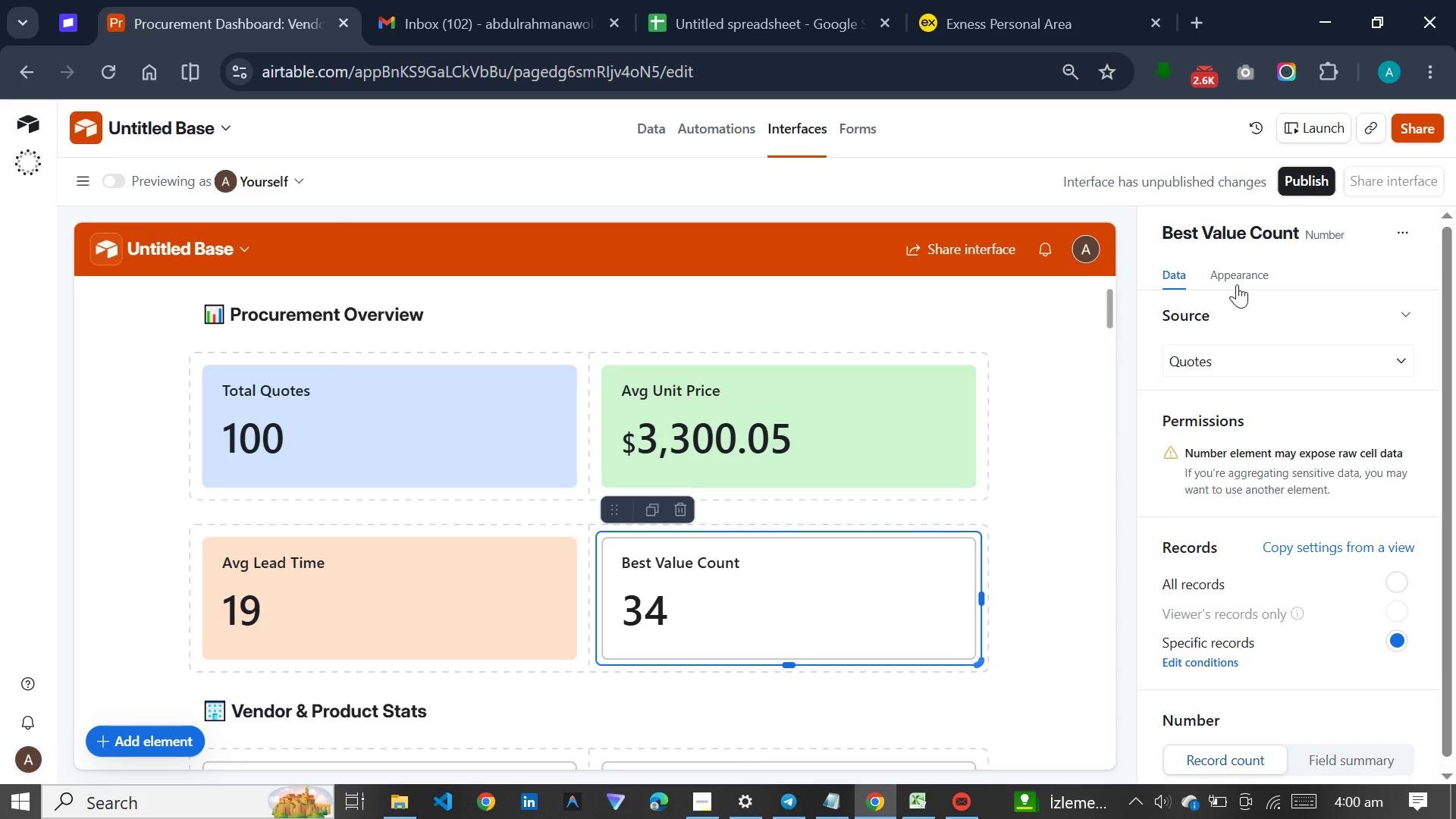 
left_click([1241, 275])
 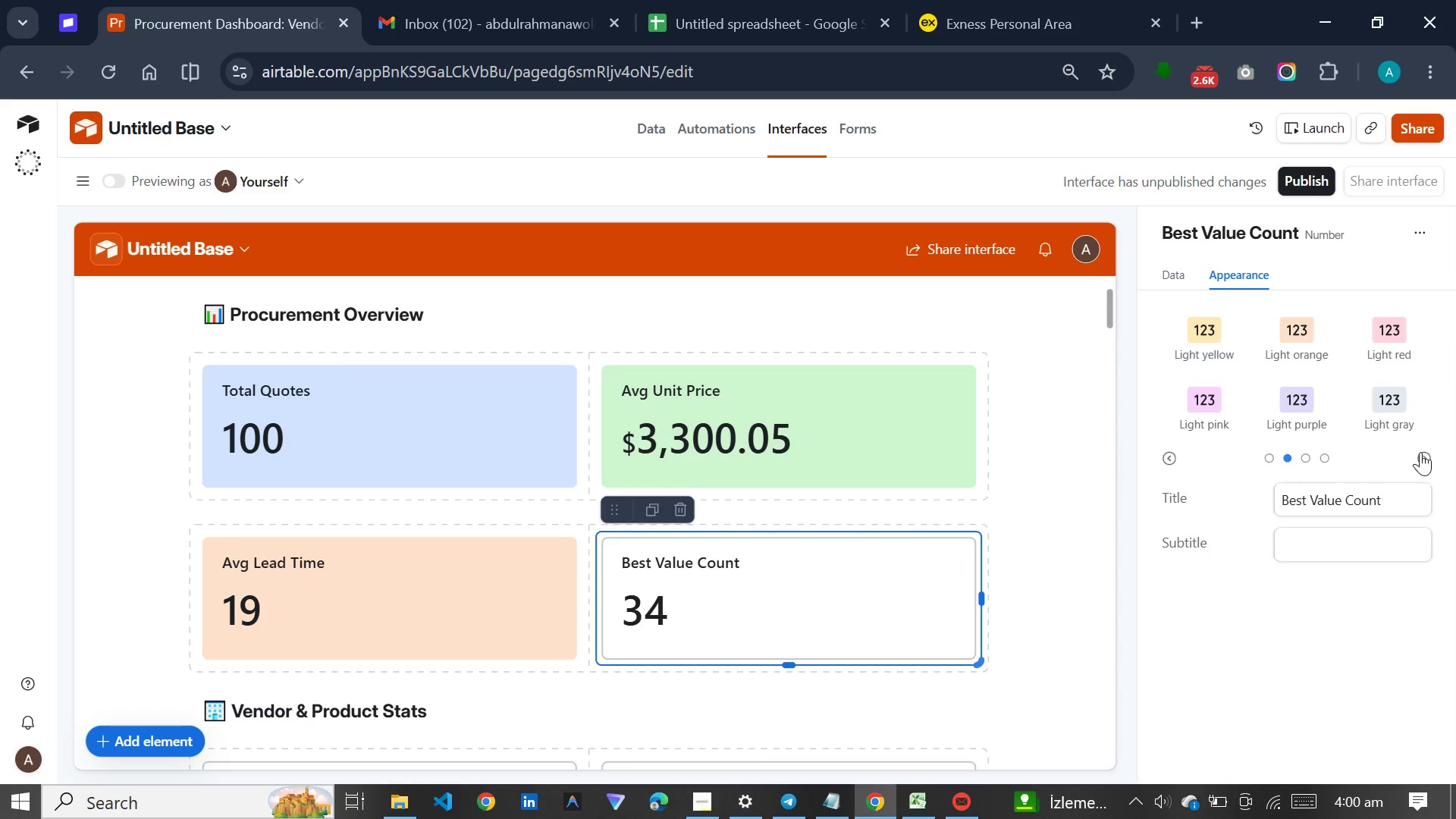 
left_click([1420, 452])
 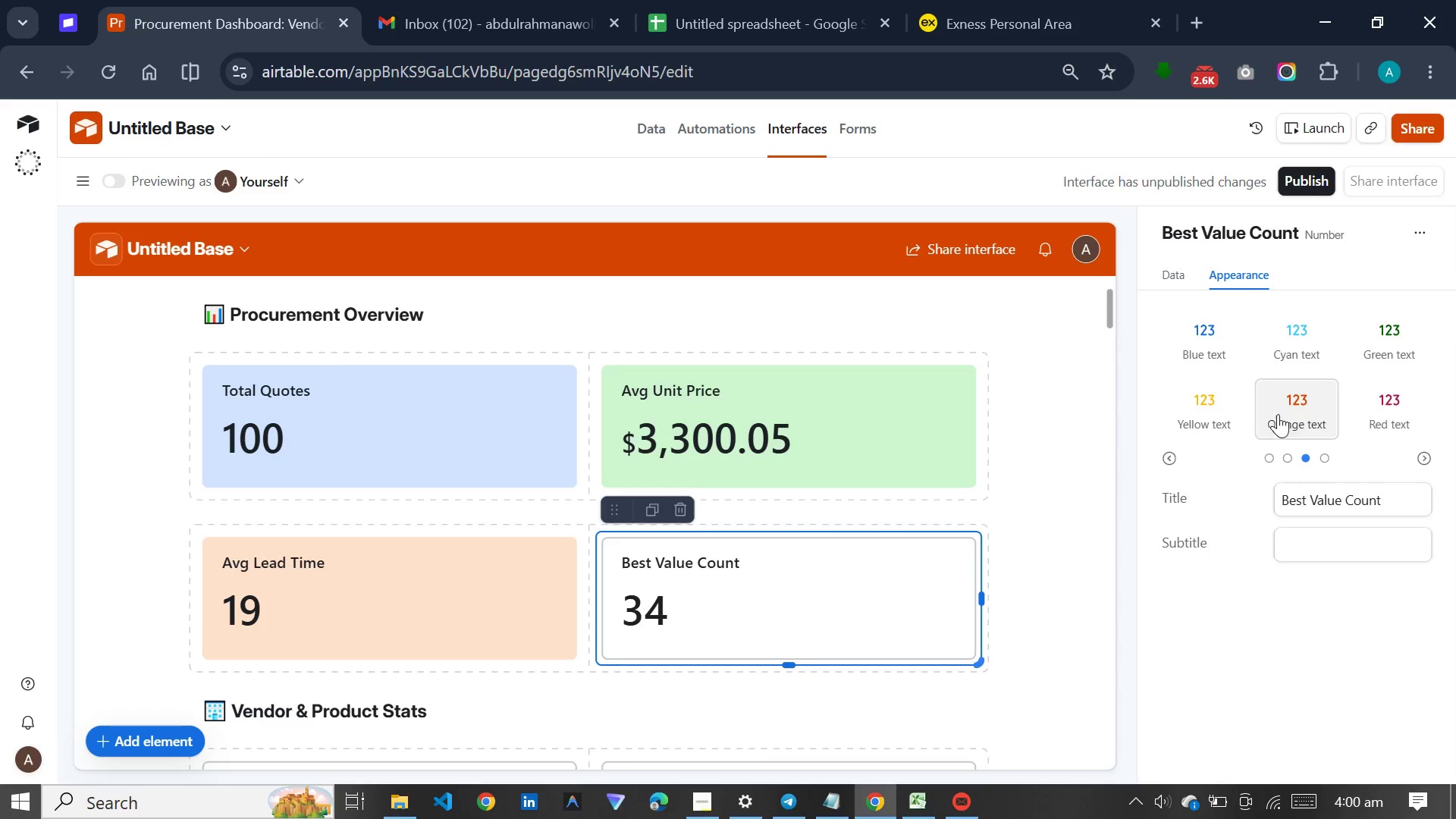 
left_click([1229, 407])
 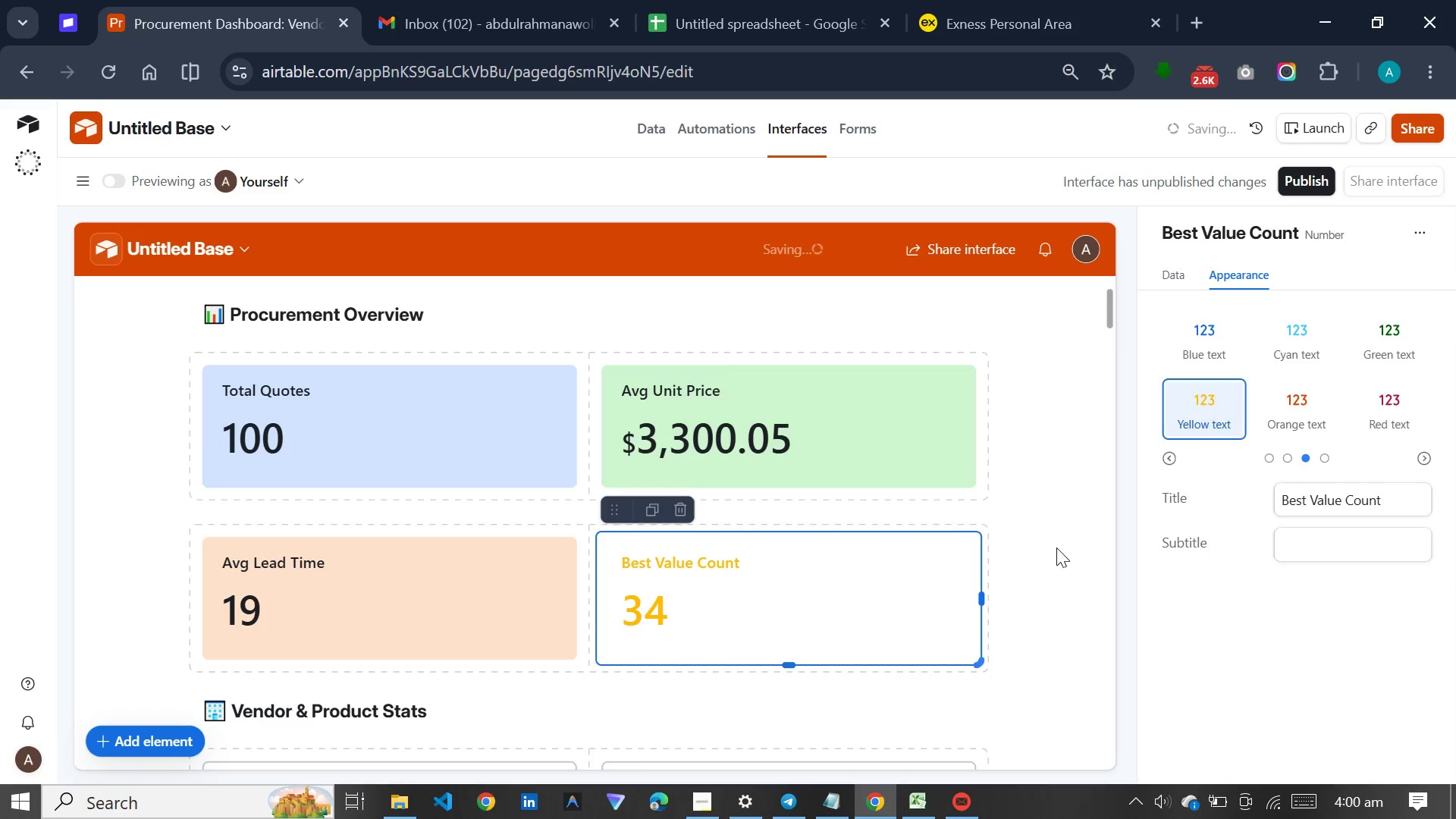 
left_click([1056, 548])
 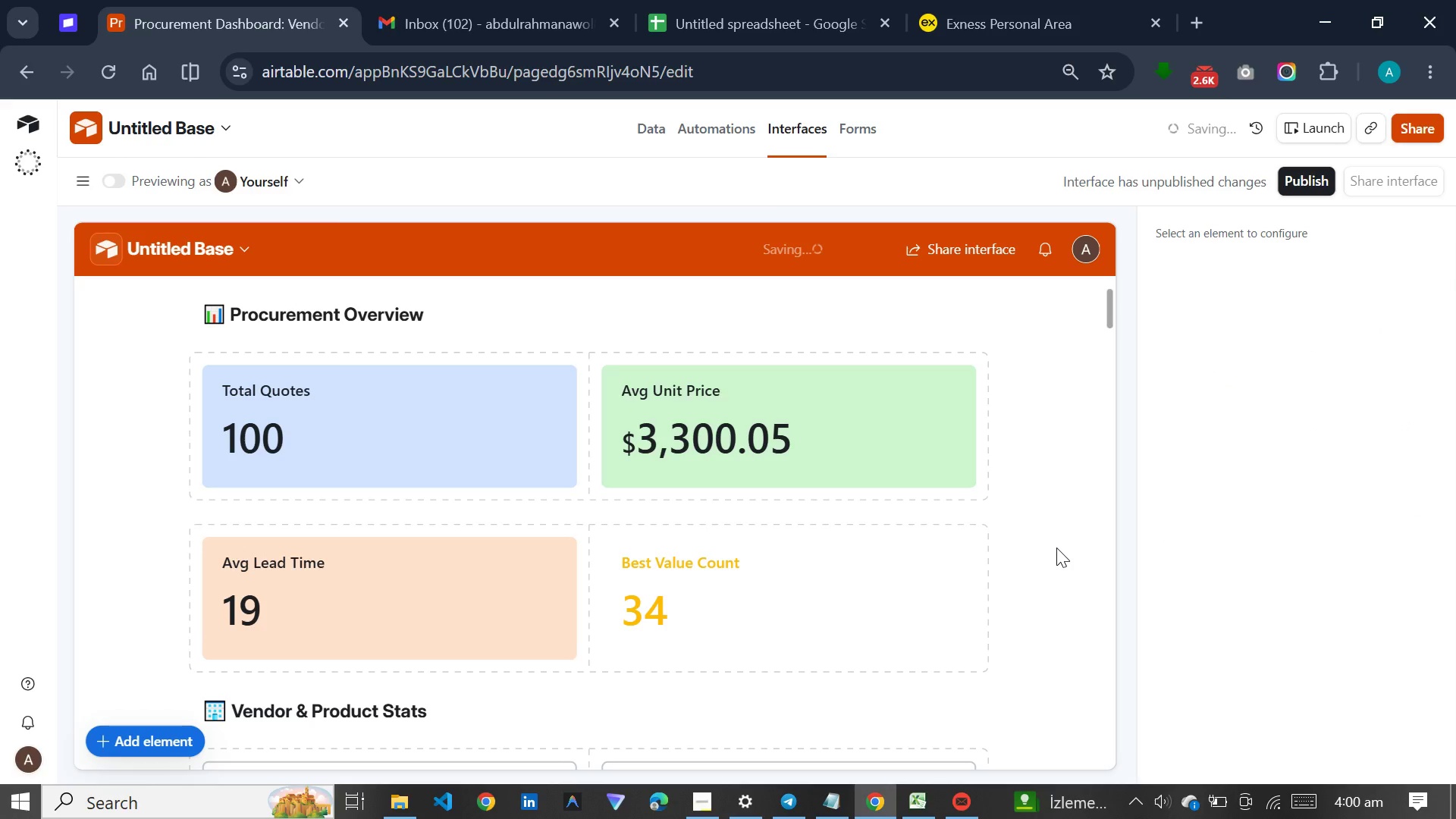 
scroll: coordinate [1056, 548], scroll_direction: down, amount: 5.0
 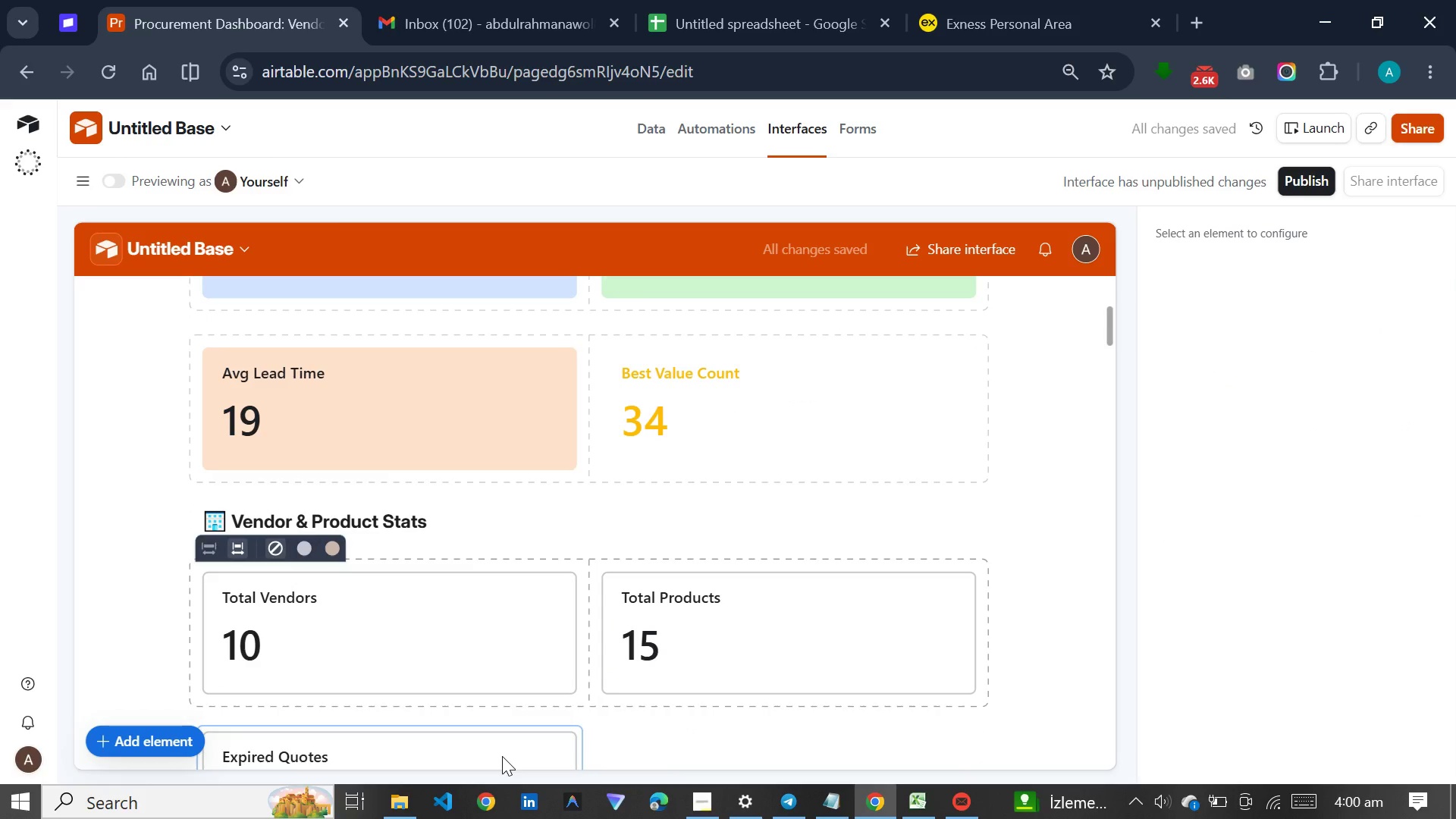 
left_click([502, 756])
 